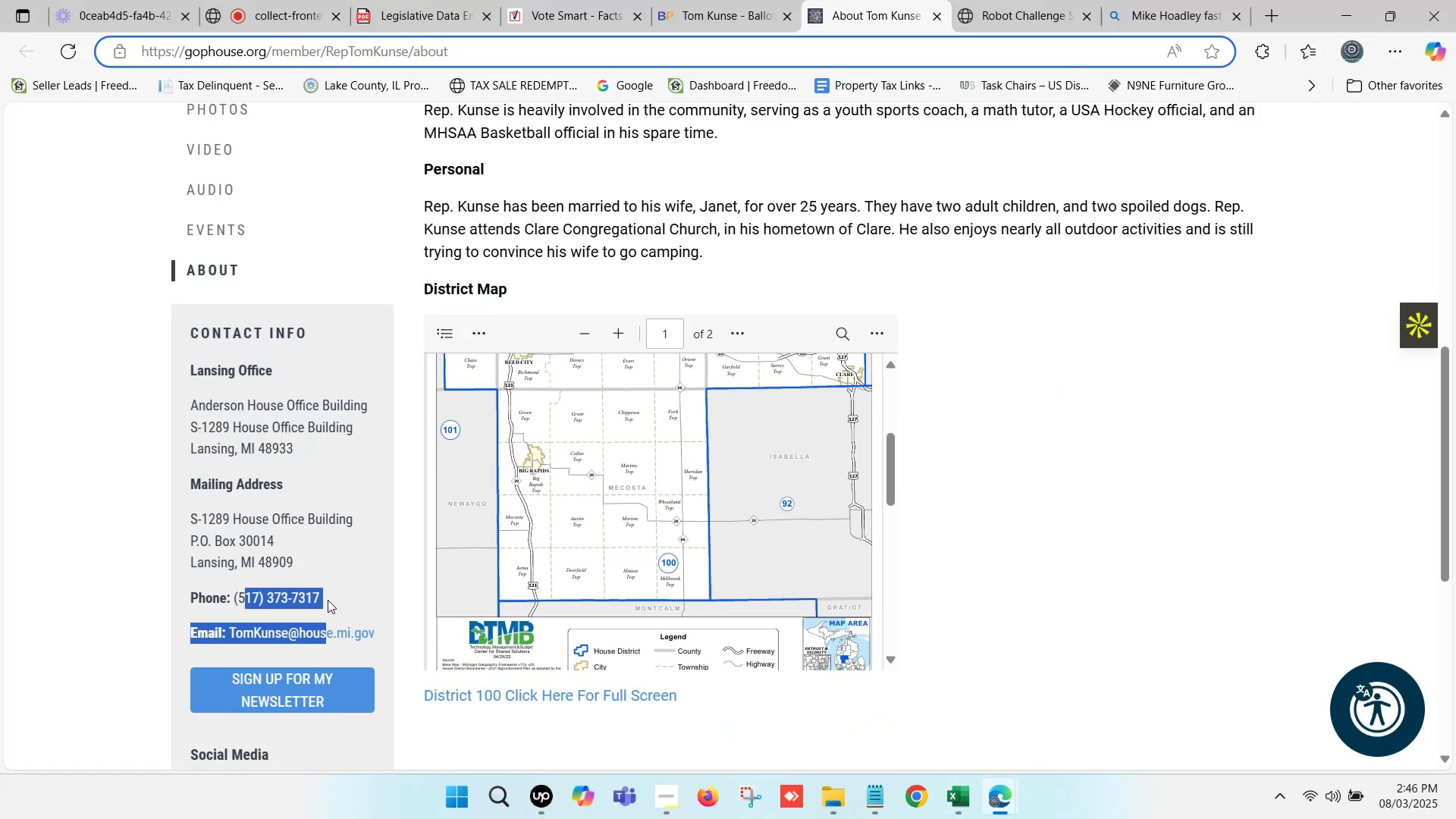 
left_click([328, 600])
 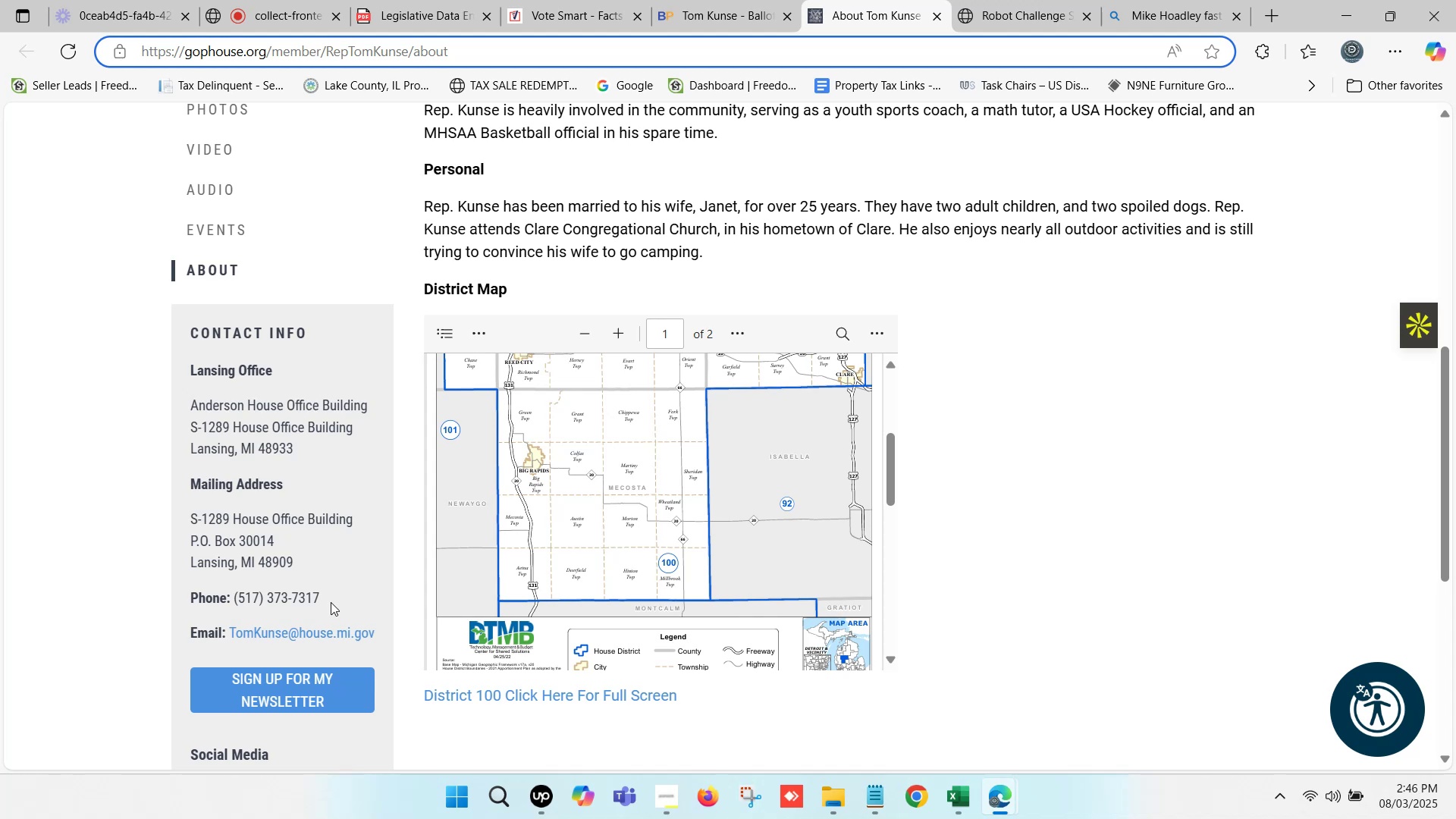 
left_click_drag(start_coordinate=[331, 600], to_coordinate=[238, 598])
 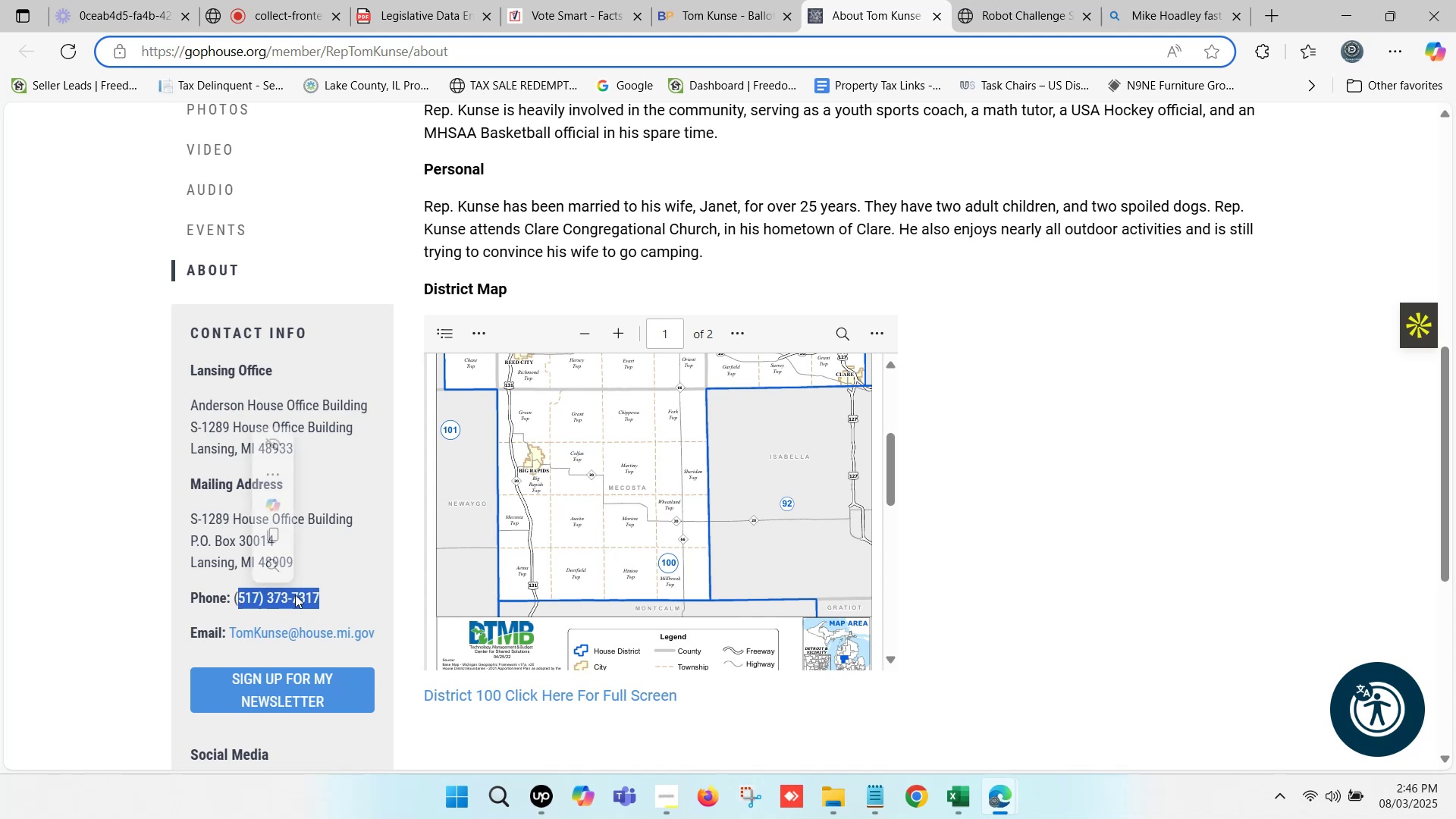 
key(Control+ControlLeft)
 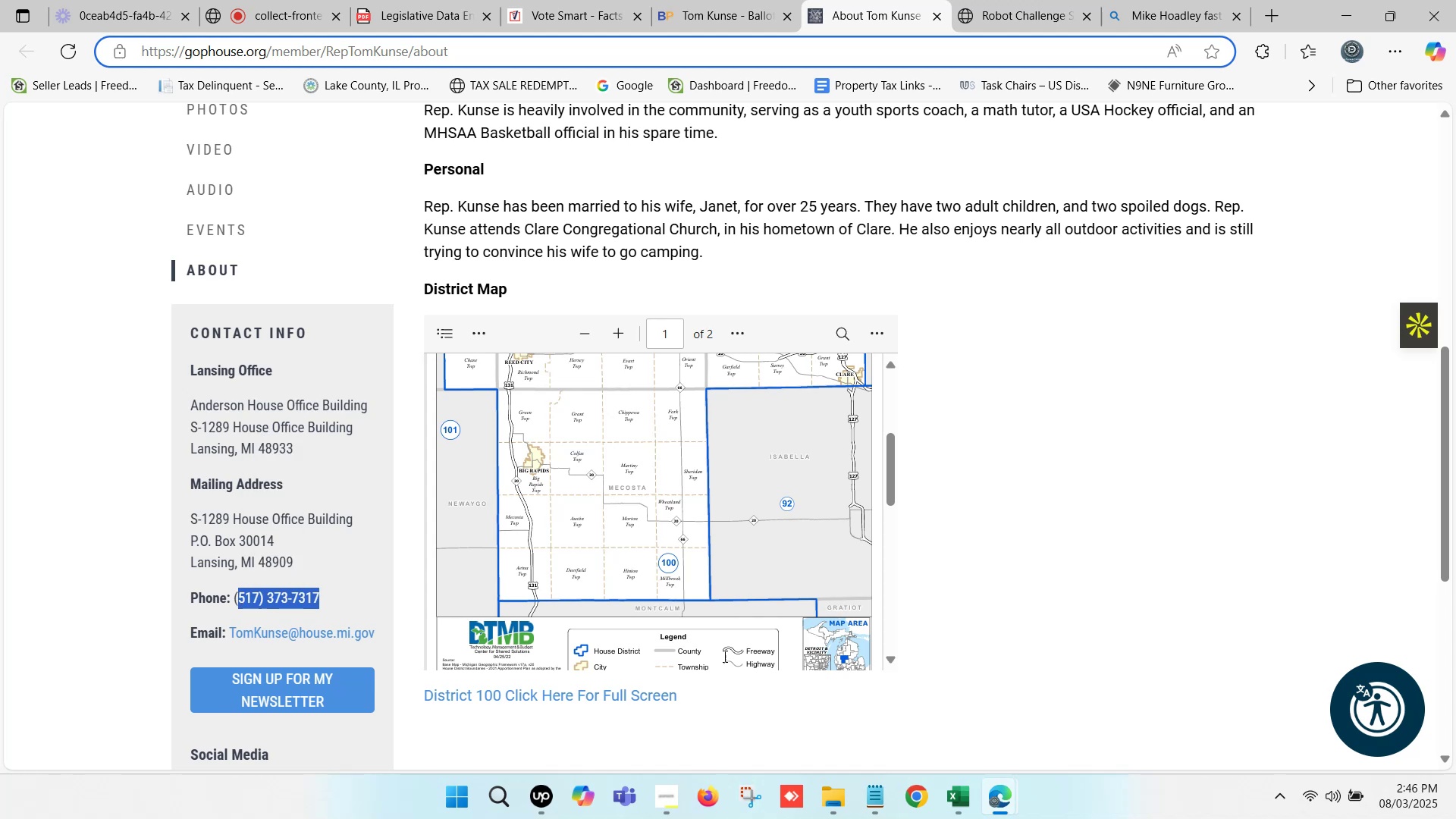 
key(Control+C)
 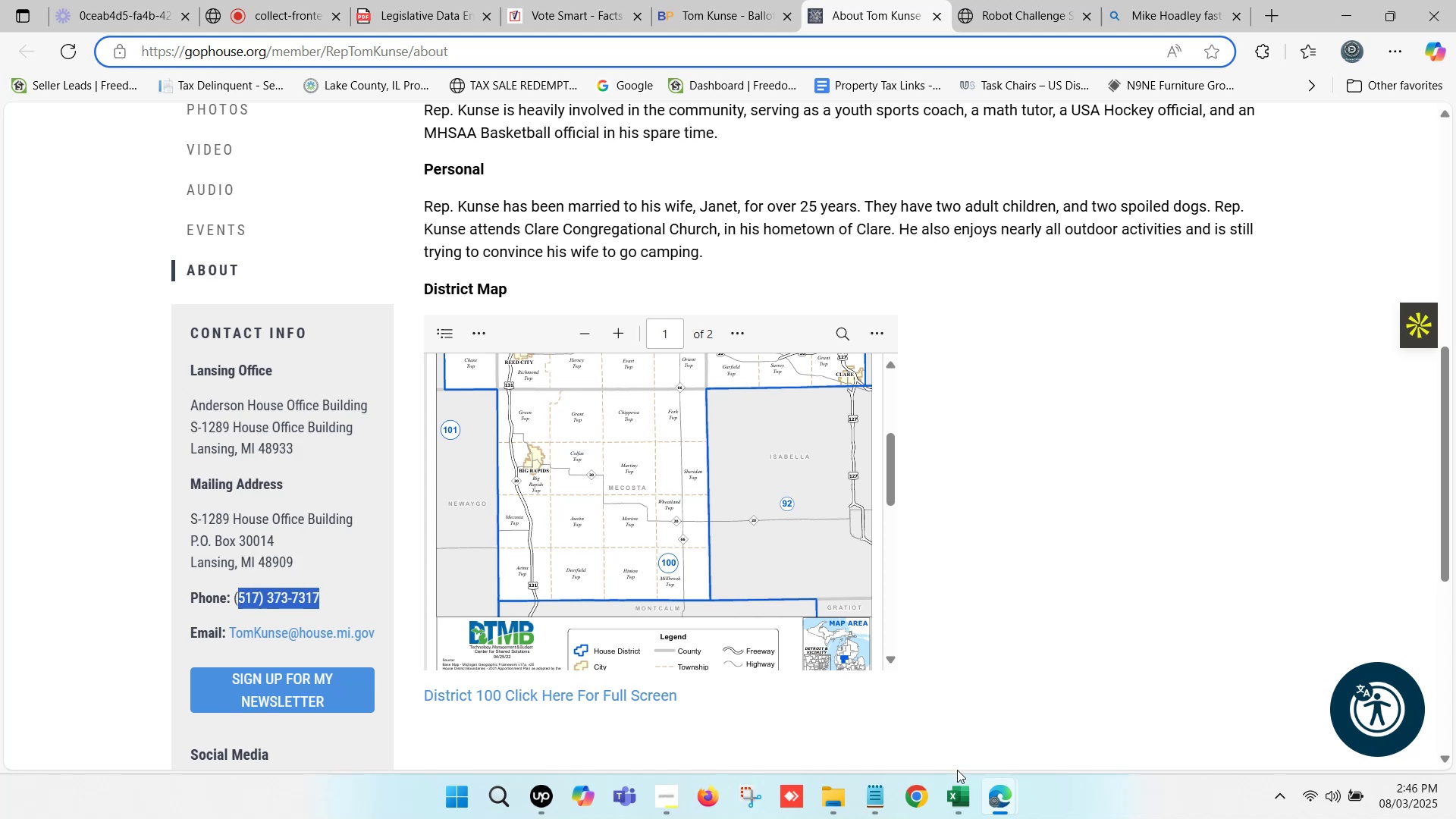 
left_click([960, 788])
 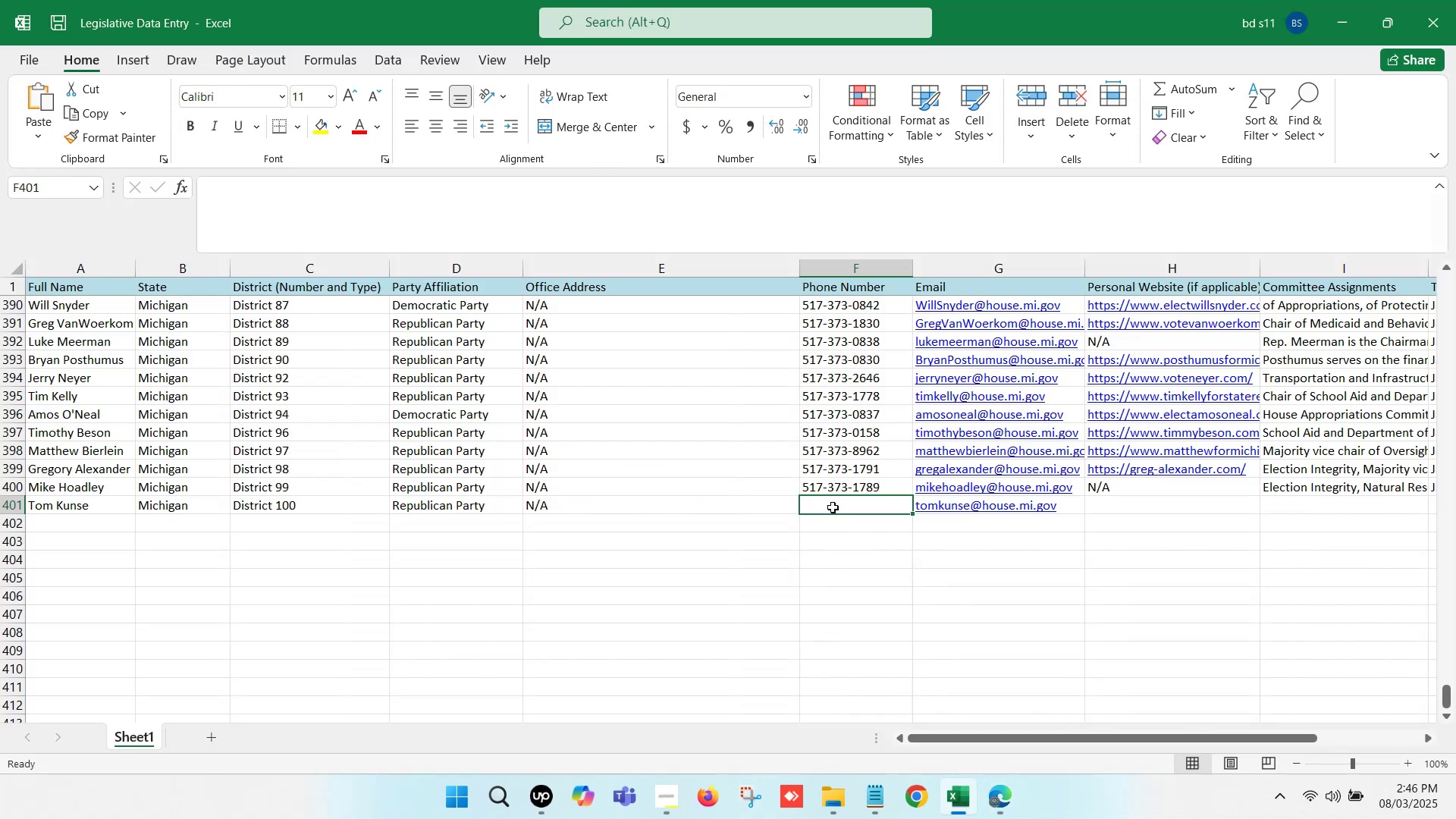 
double_click([833, 507])
 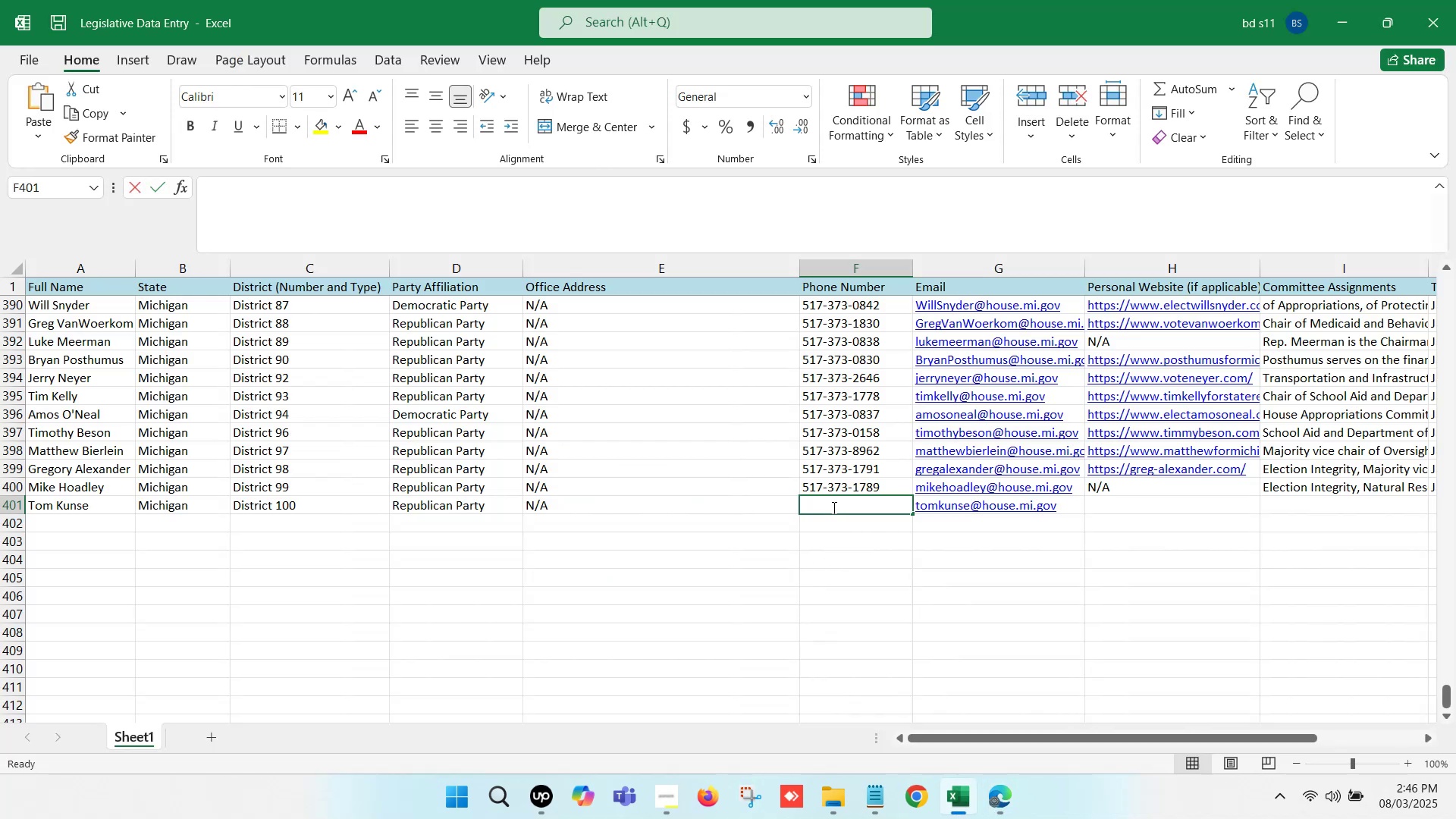 
key(Control+ControlLeft)
 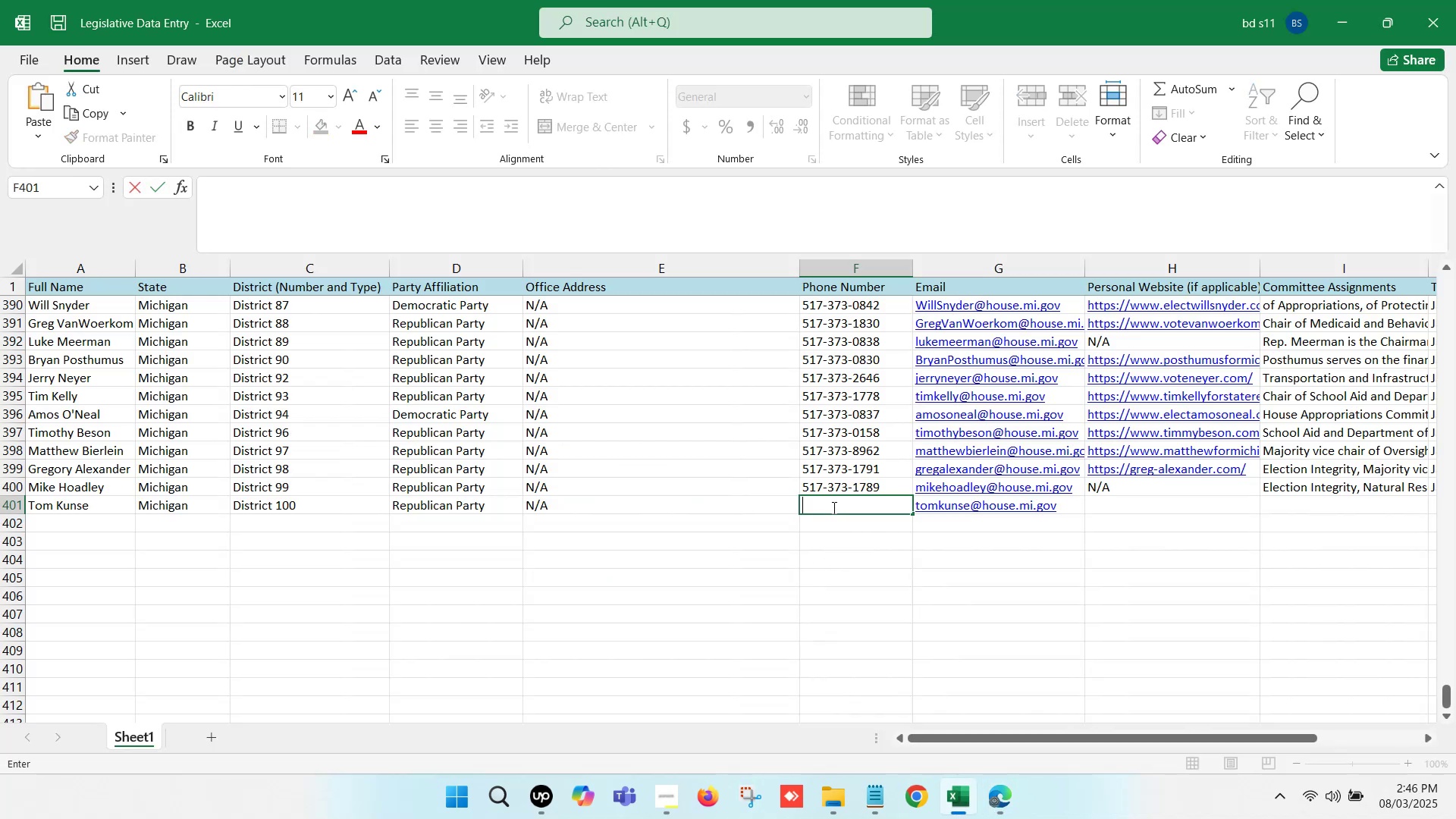 
key(Control+V)
 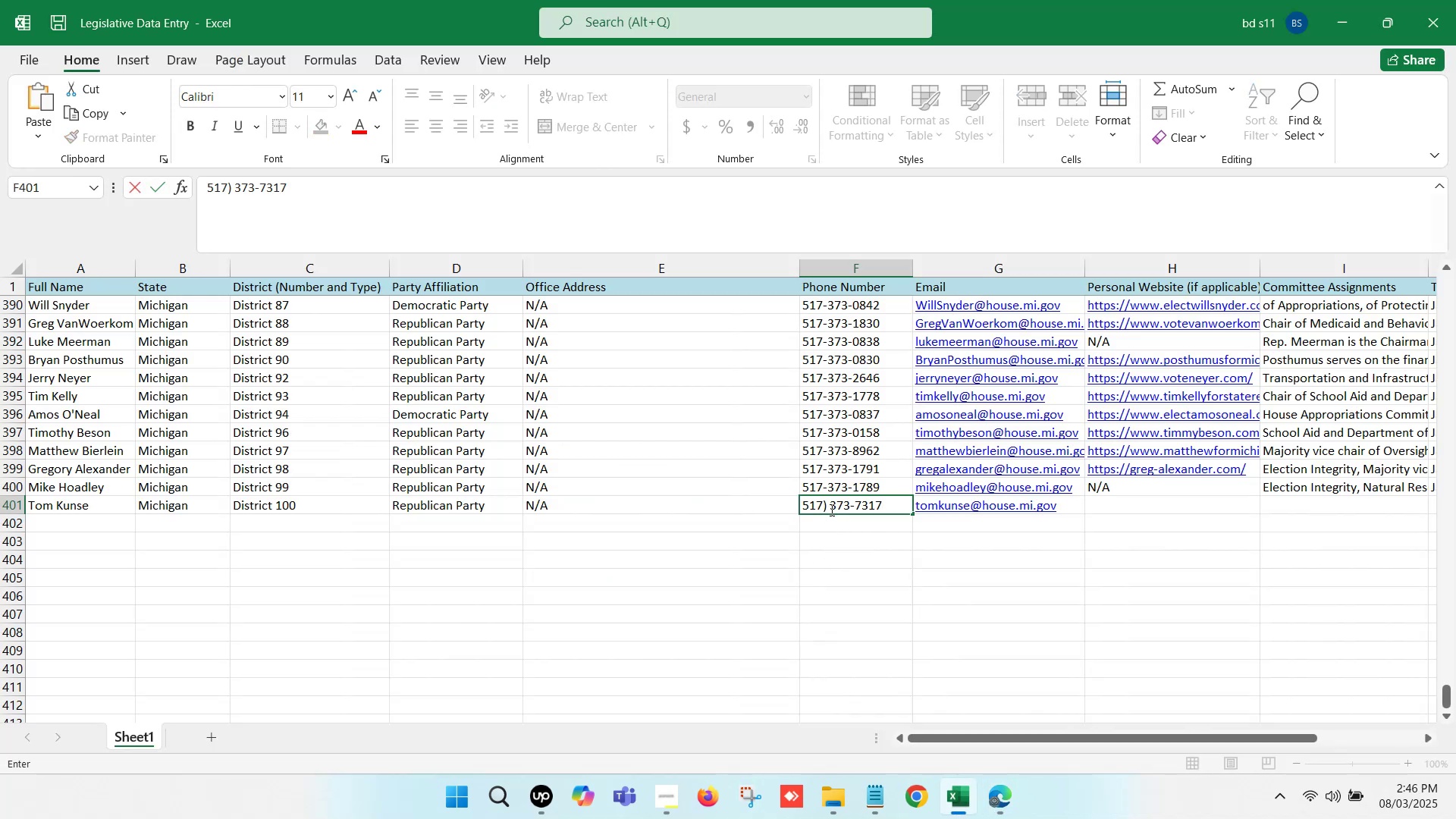 
left_click([831, 507])
 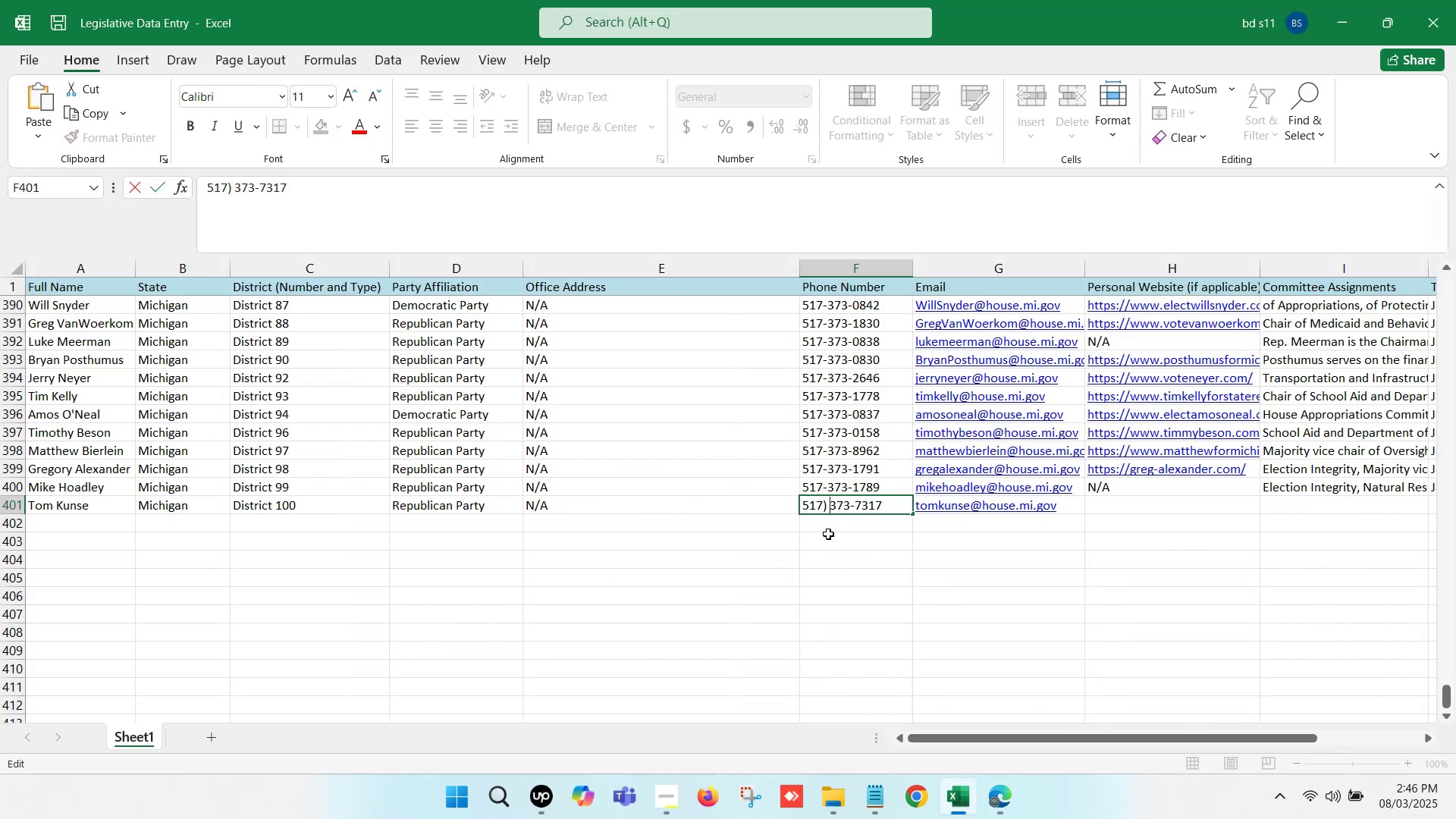 
key(Backspace)
 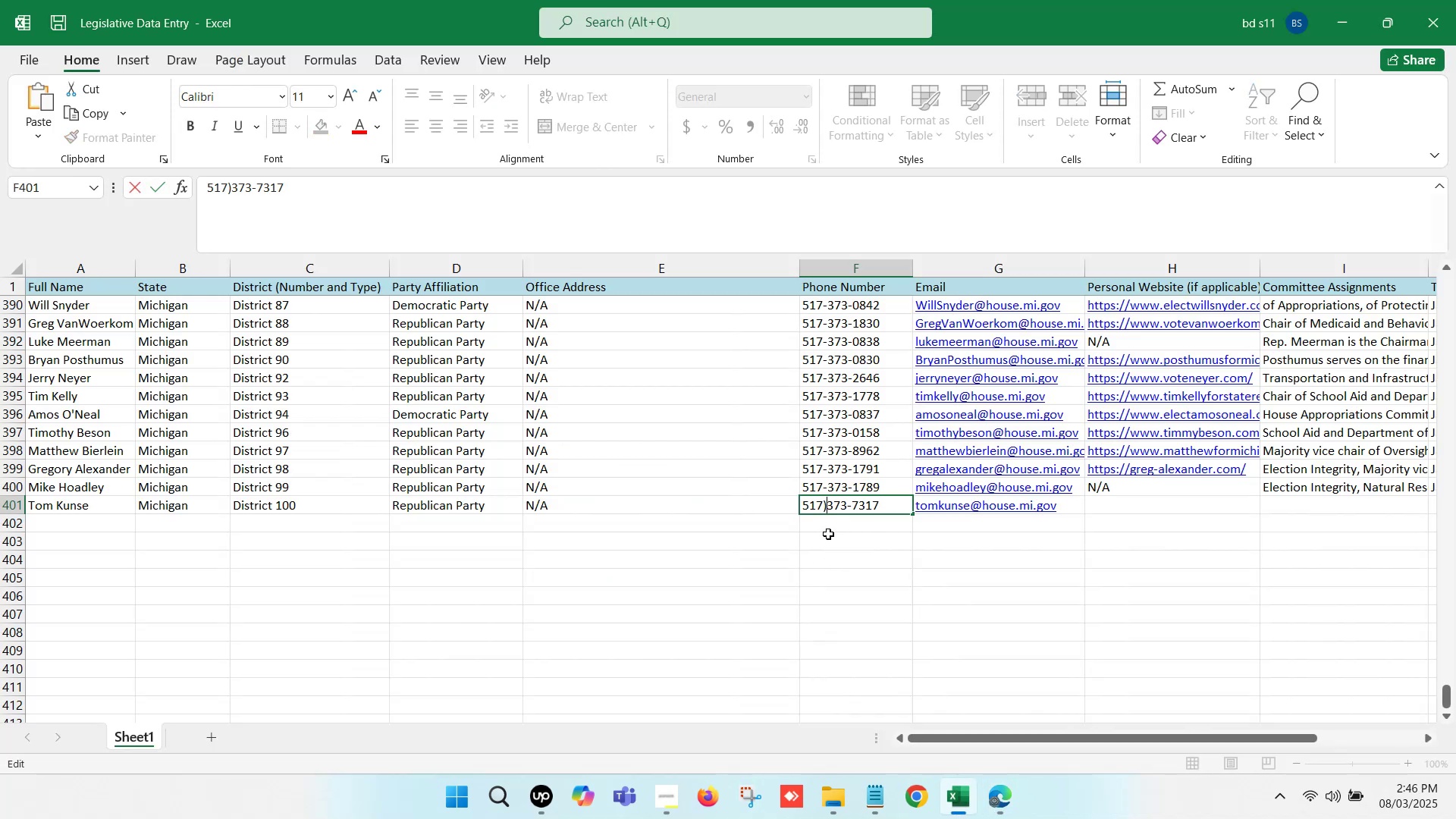 
key(Backspace)
 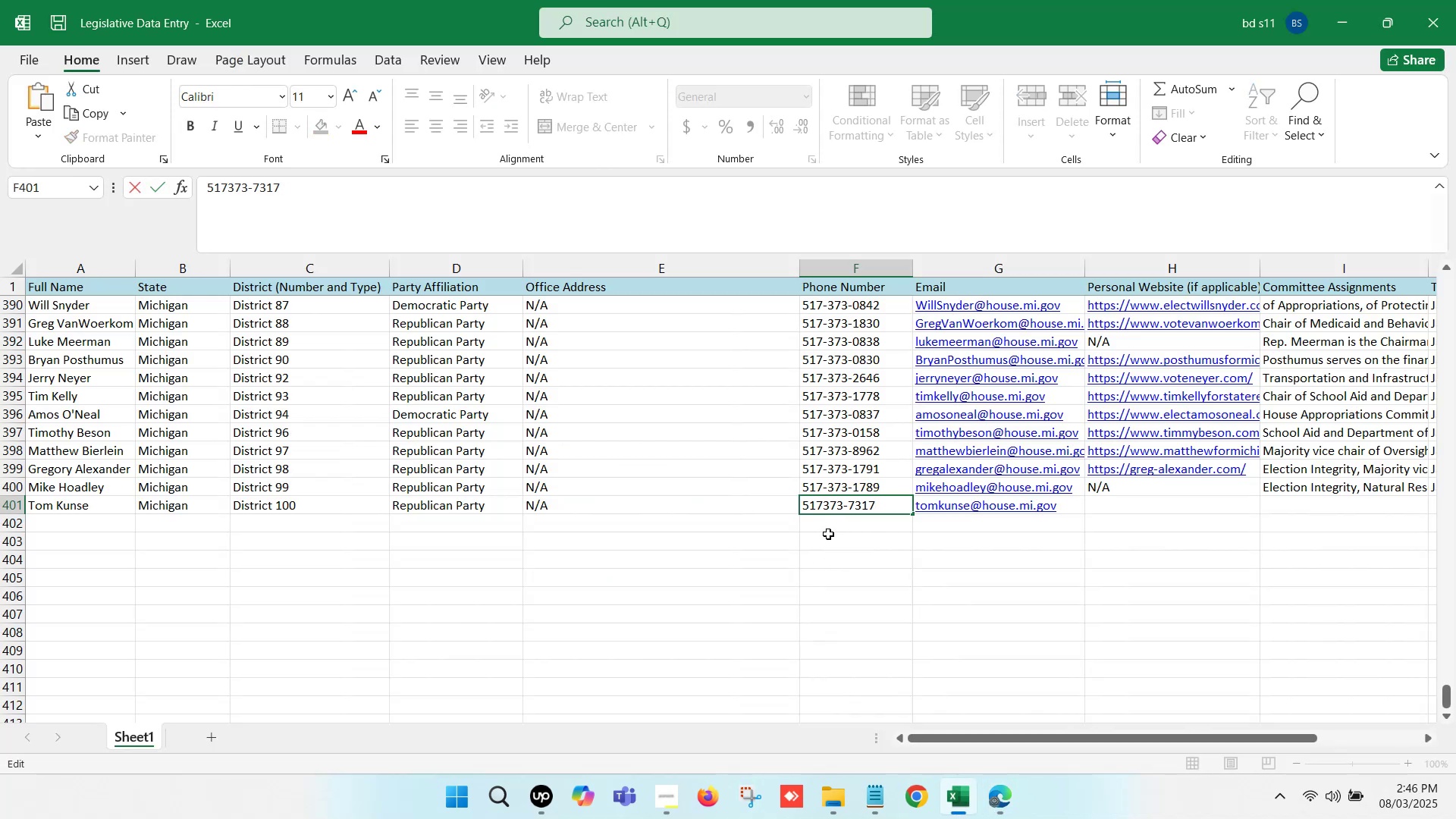 
key(Minus)
 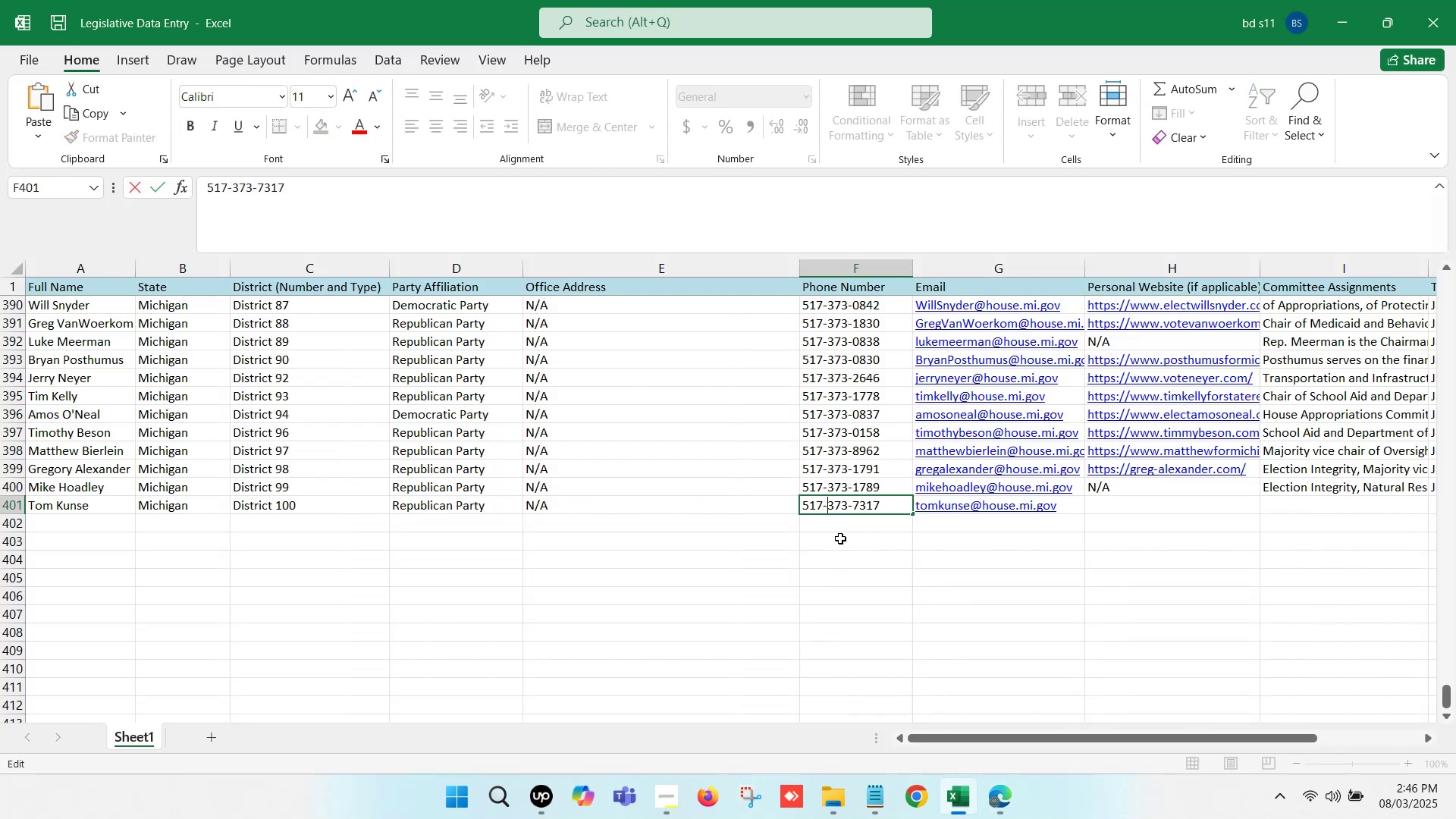 
left_click([849, 540])
 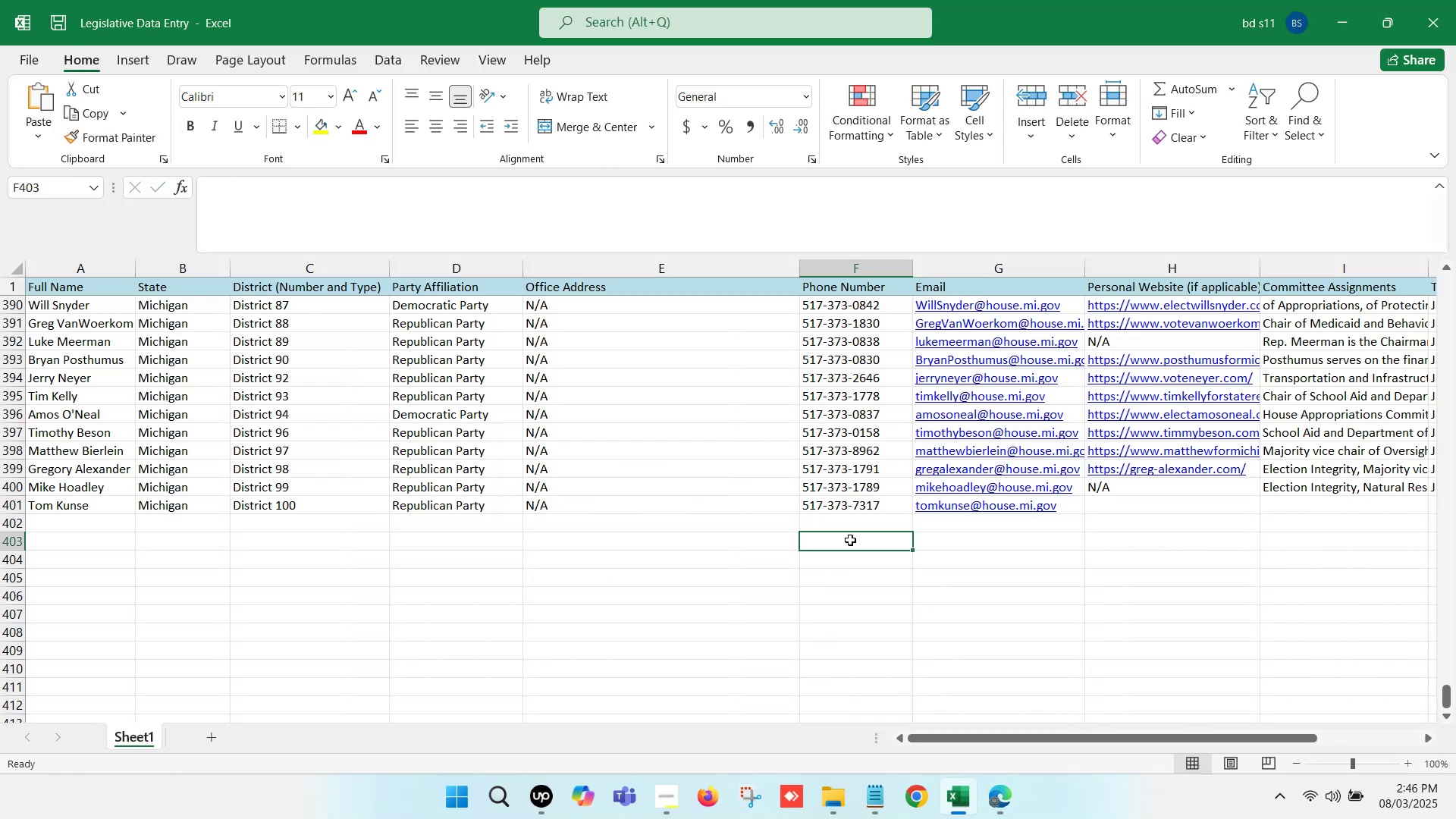 
key(Control+S)
 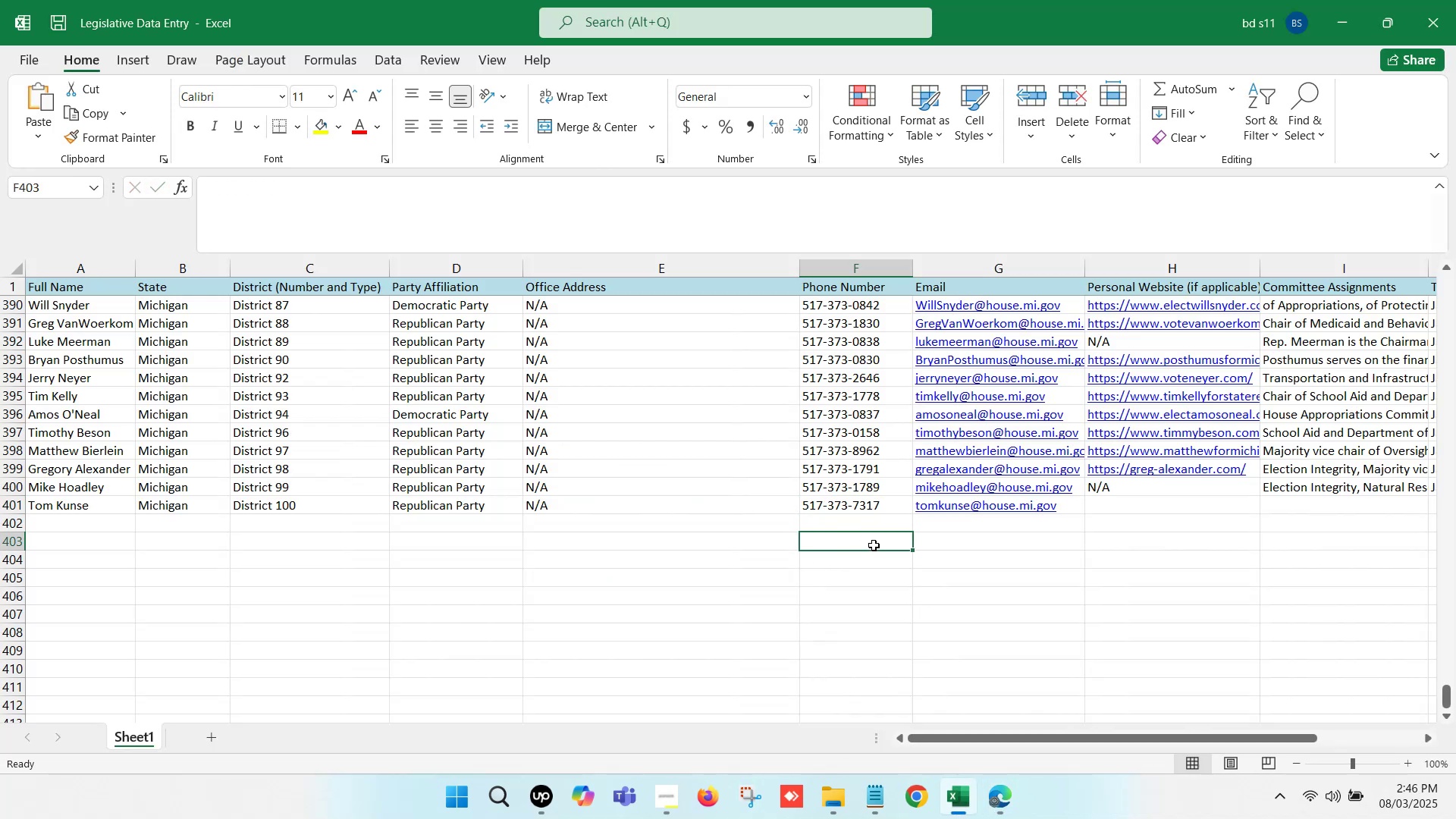 
left_click([924, 549])
 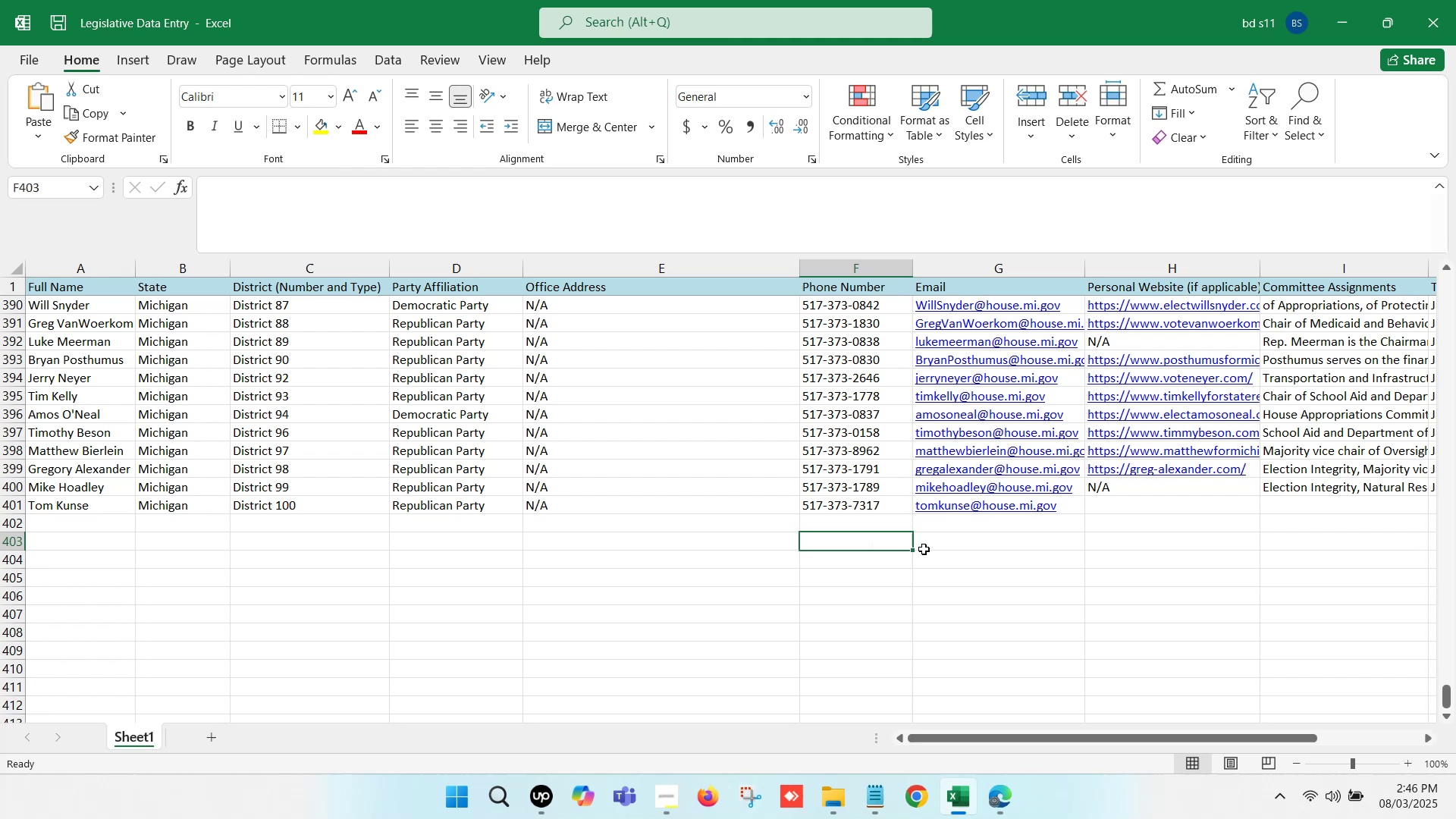 
key(ArrowRight)
 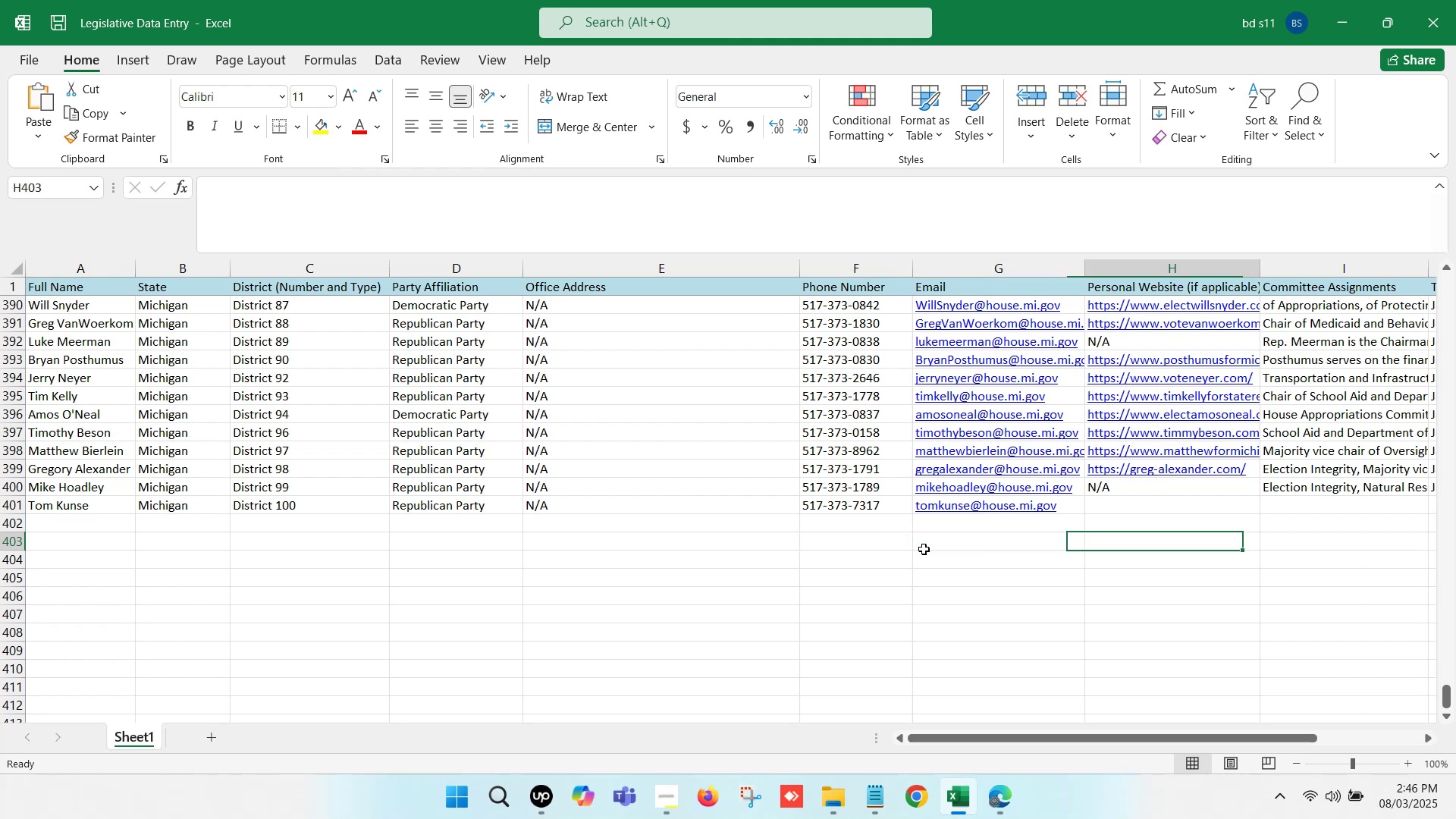 
key(ArrowRight)
 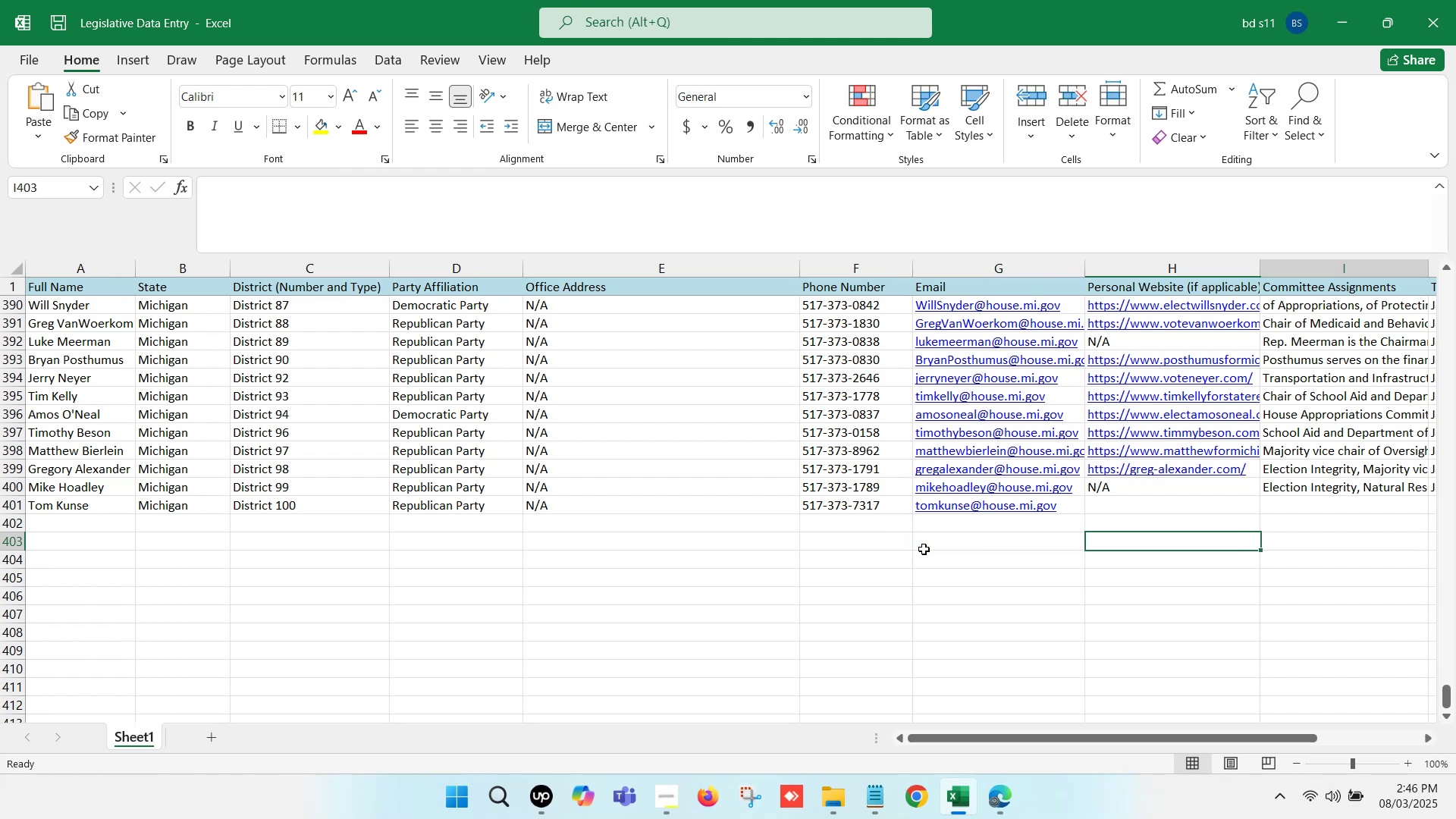 
key(ArrowRight)
 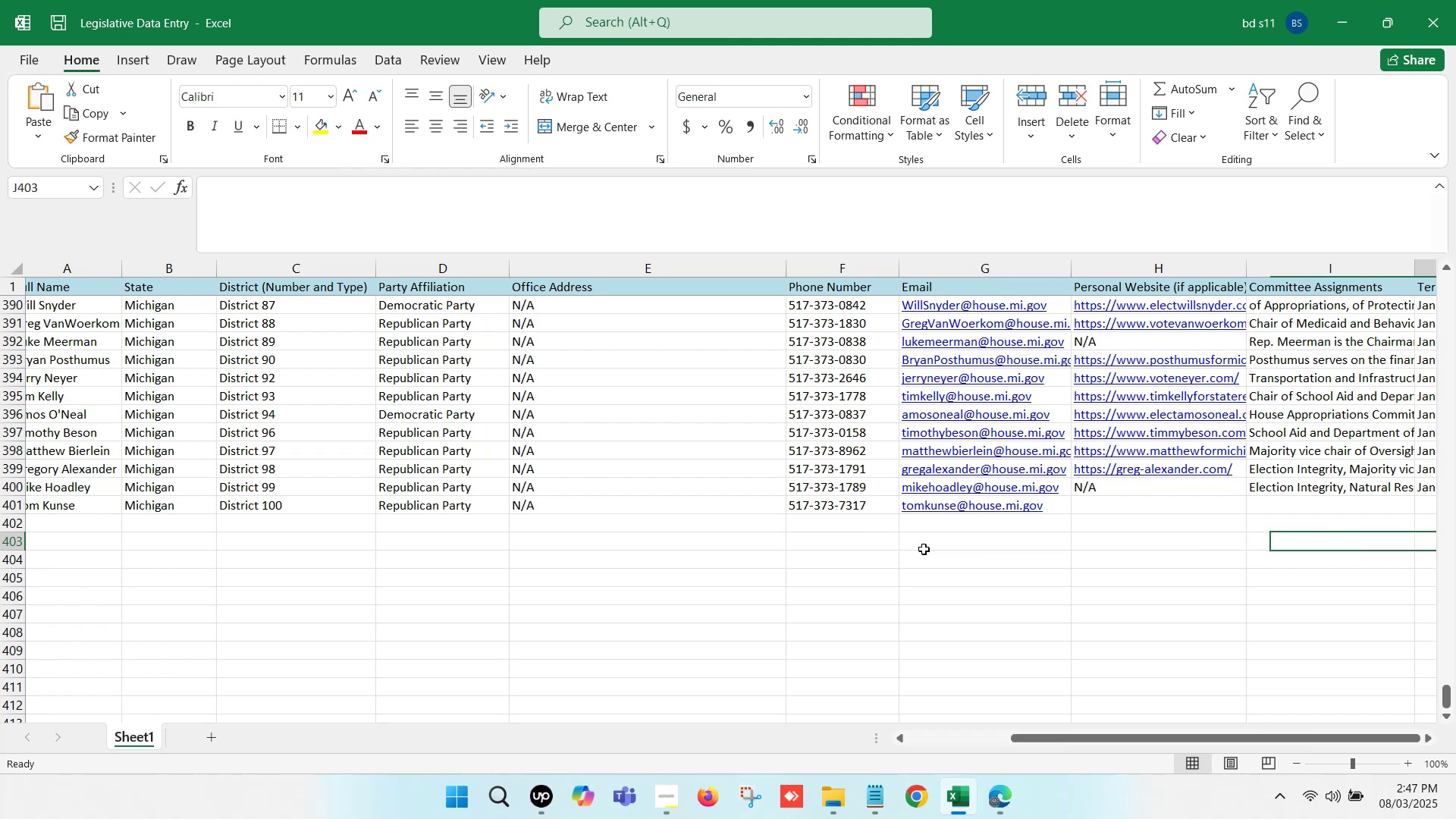 
key(ArrowRight)
 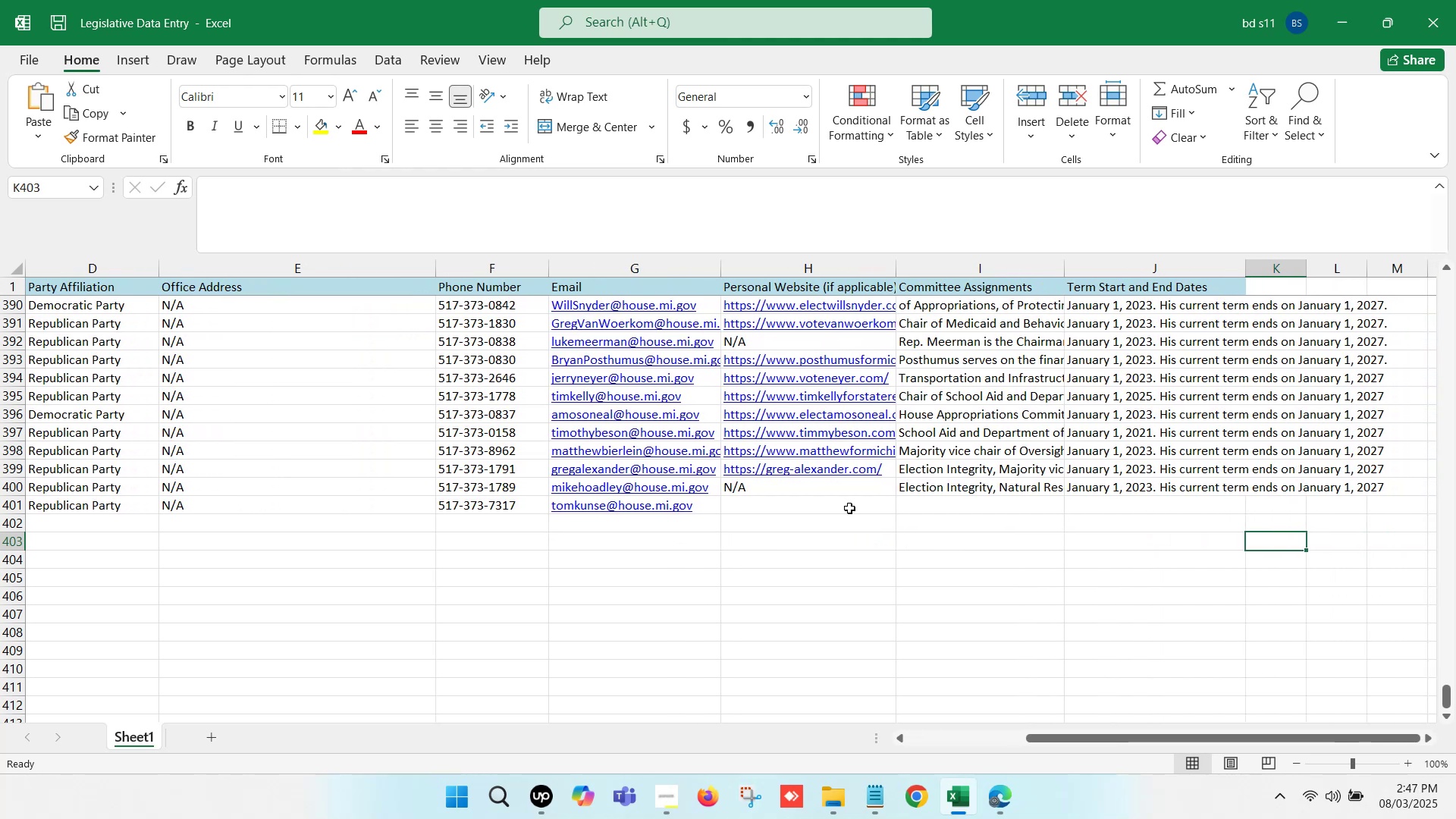 
left_click([826, 500])
 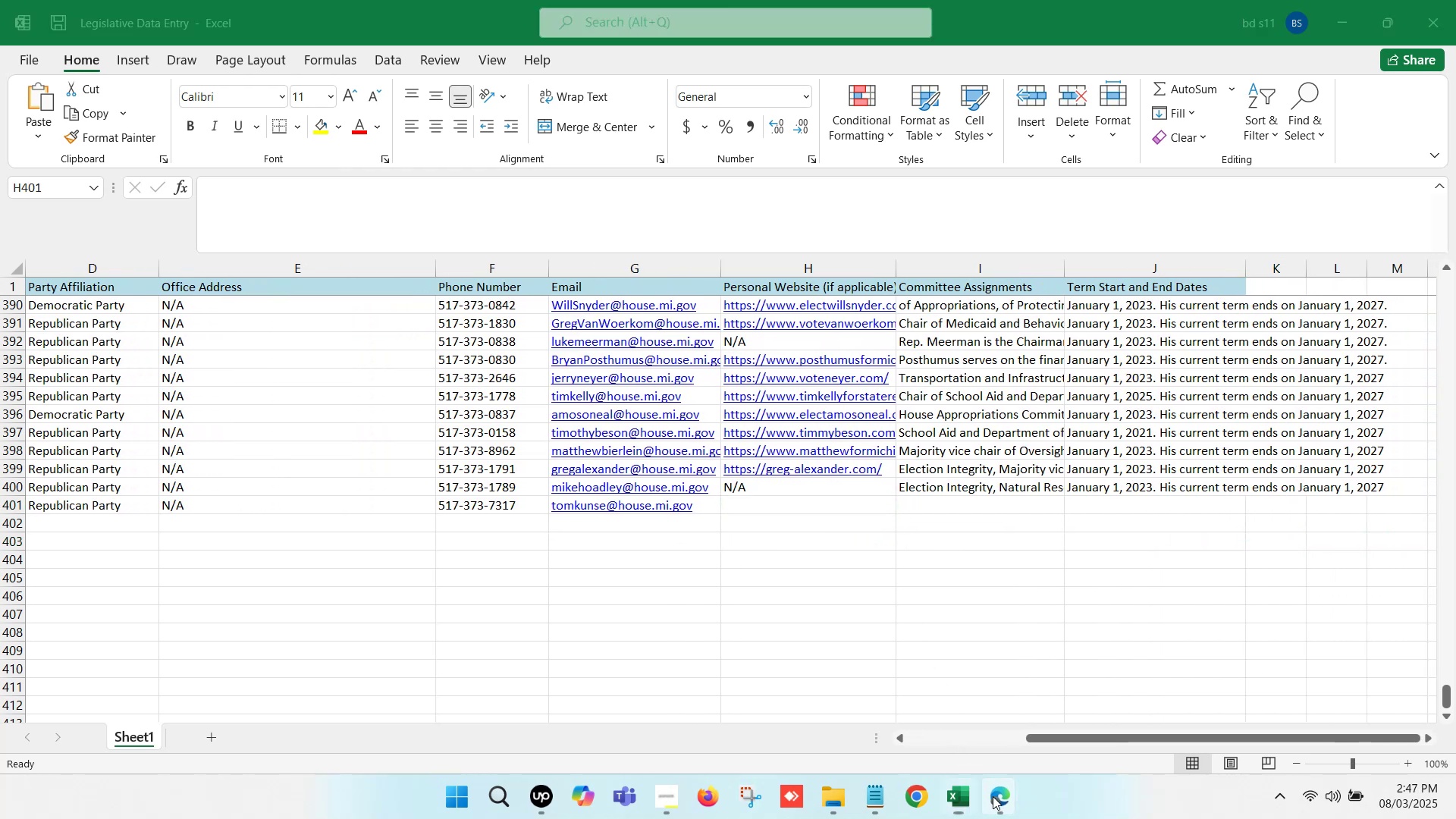 
left_click([834, 697])
 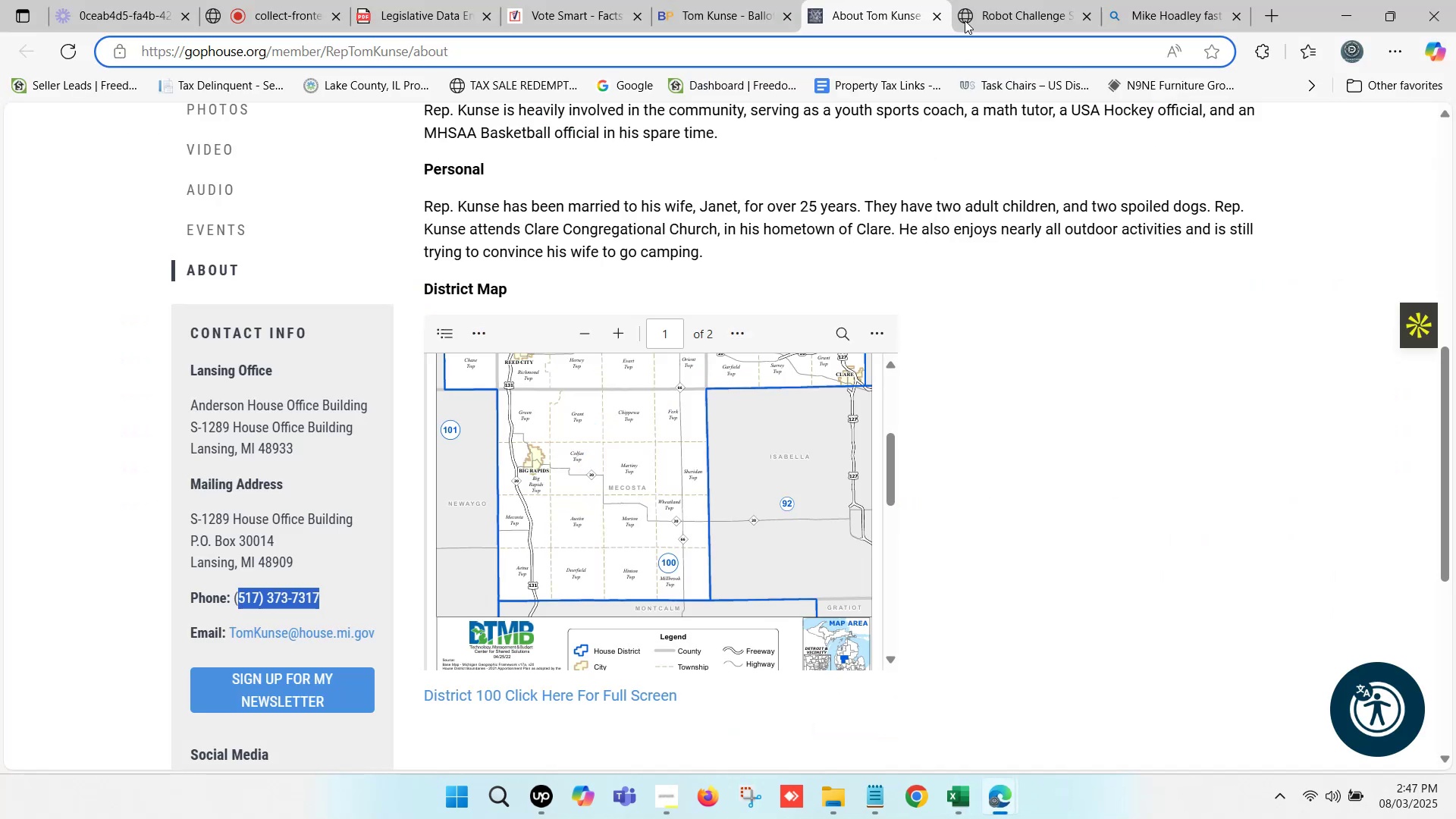 
left_click([974, 0])
 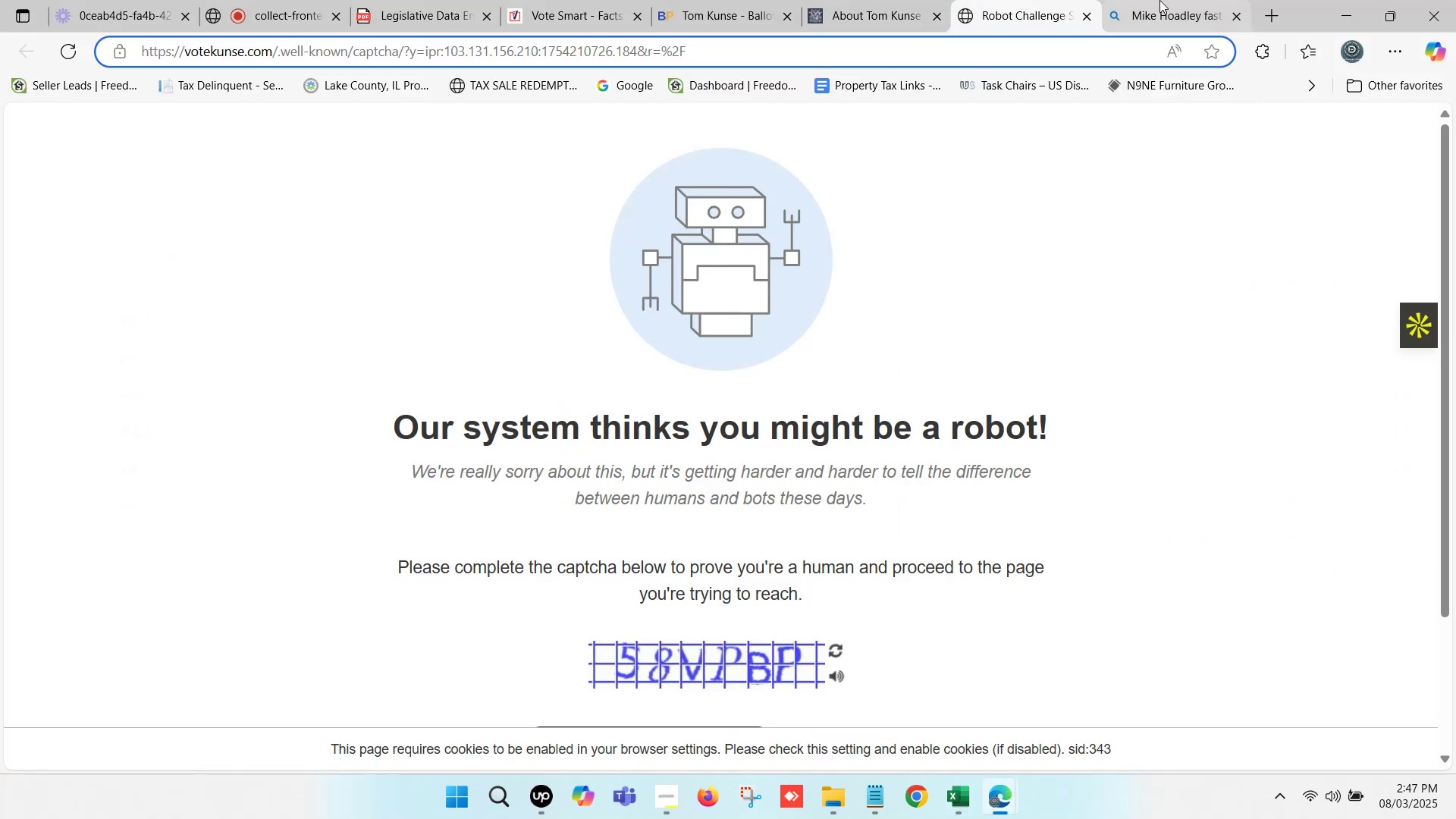 
left_click([885, 0])
 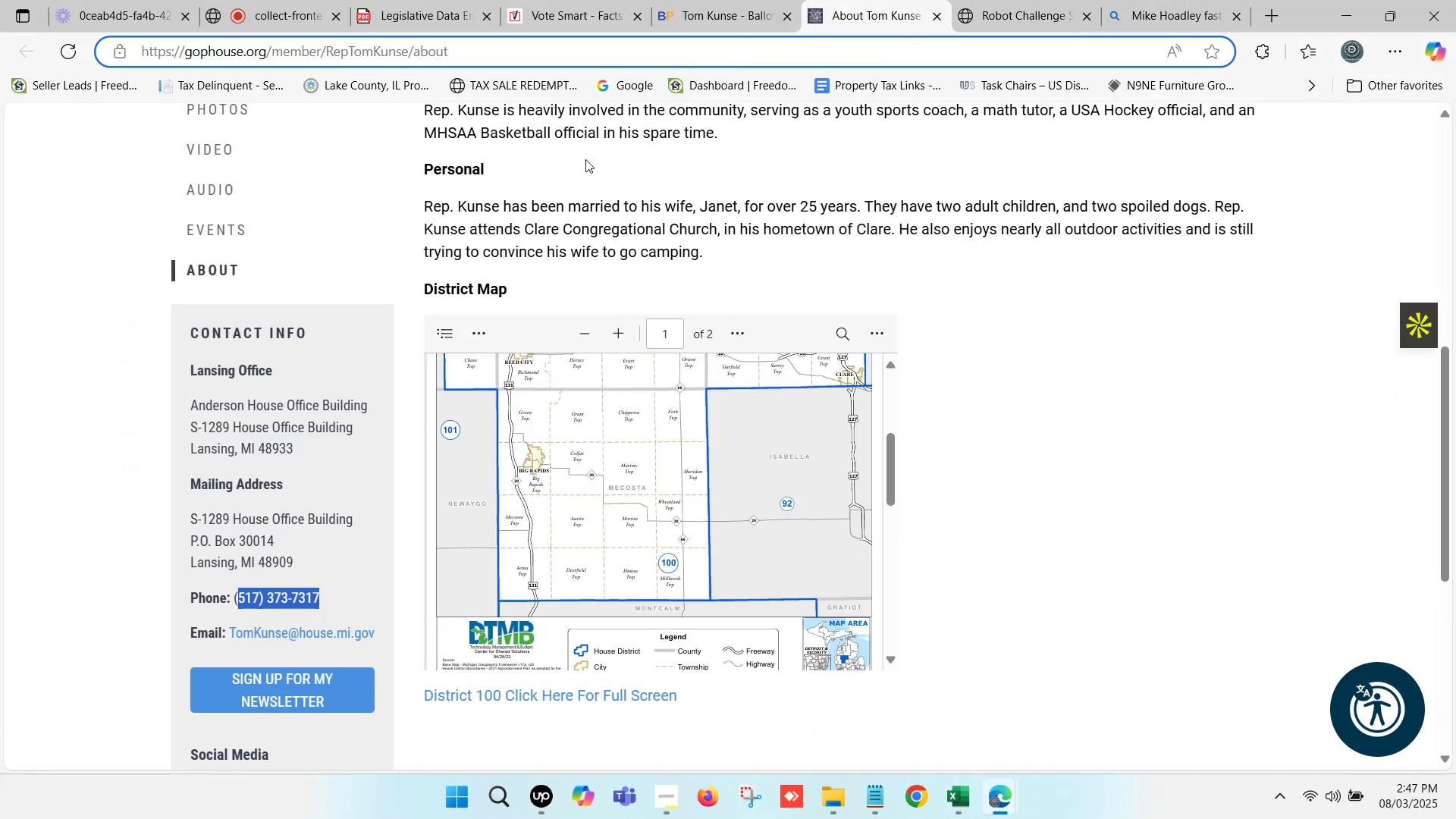 
scroll: coordinate [688, 153], scroll_direction: up, amount: 9.0
 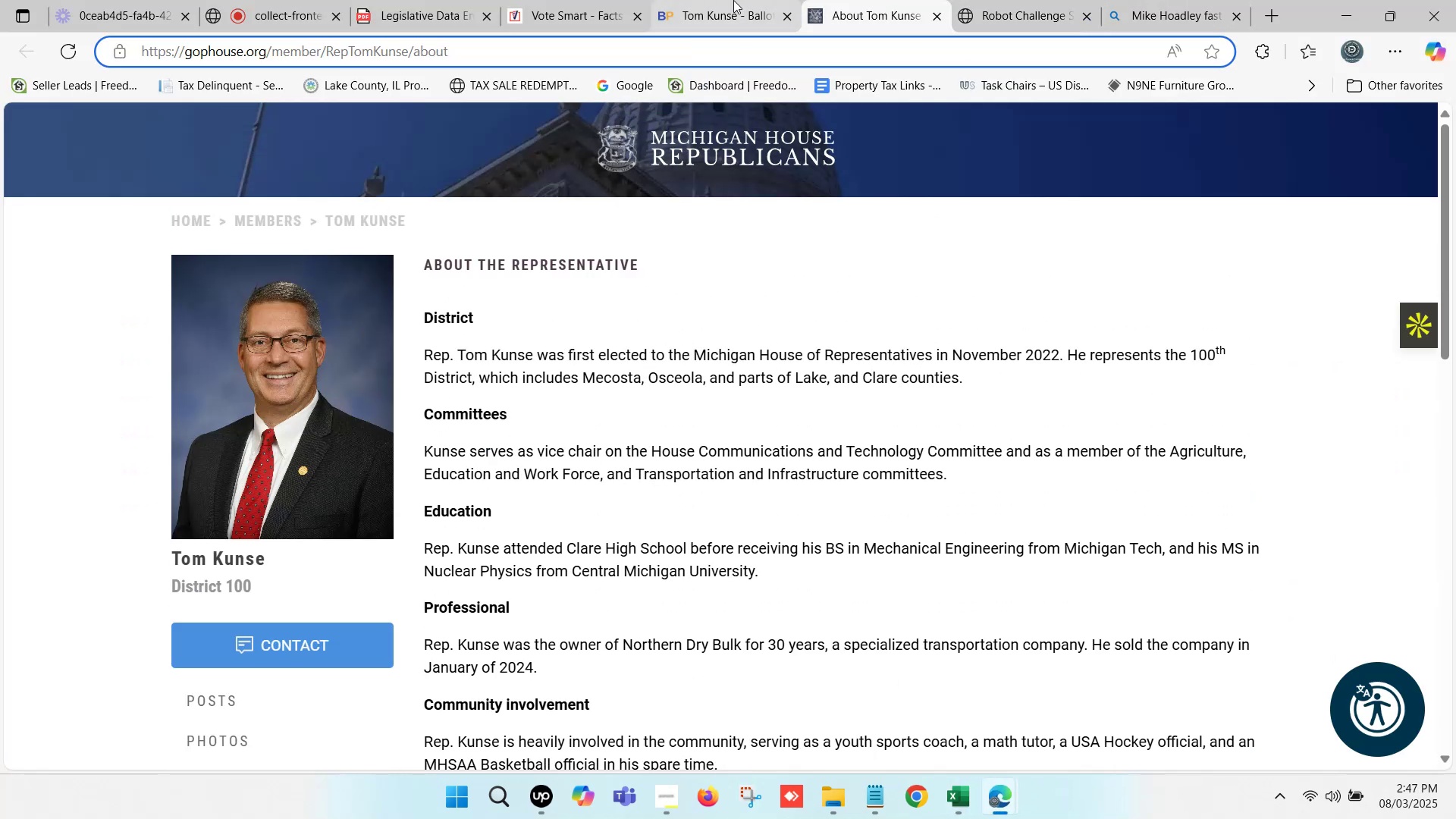 
left_click([733, 0])
 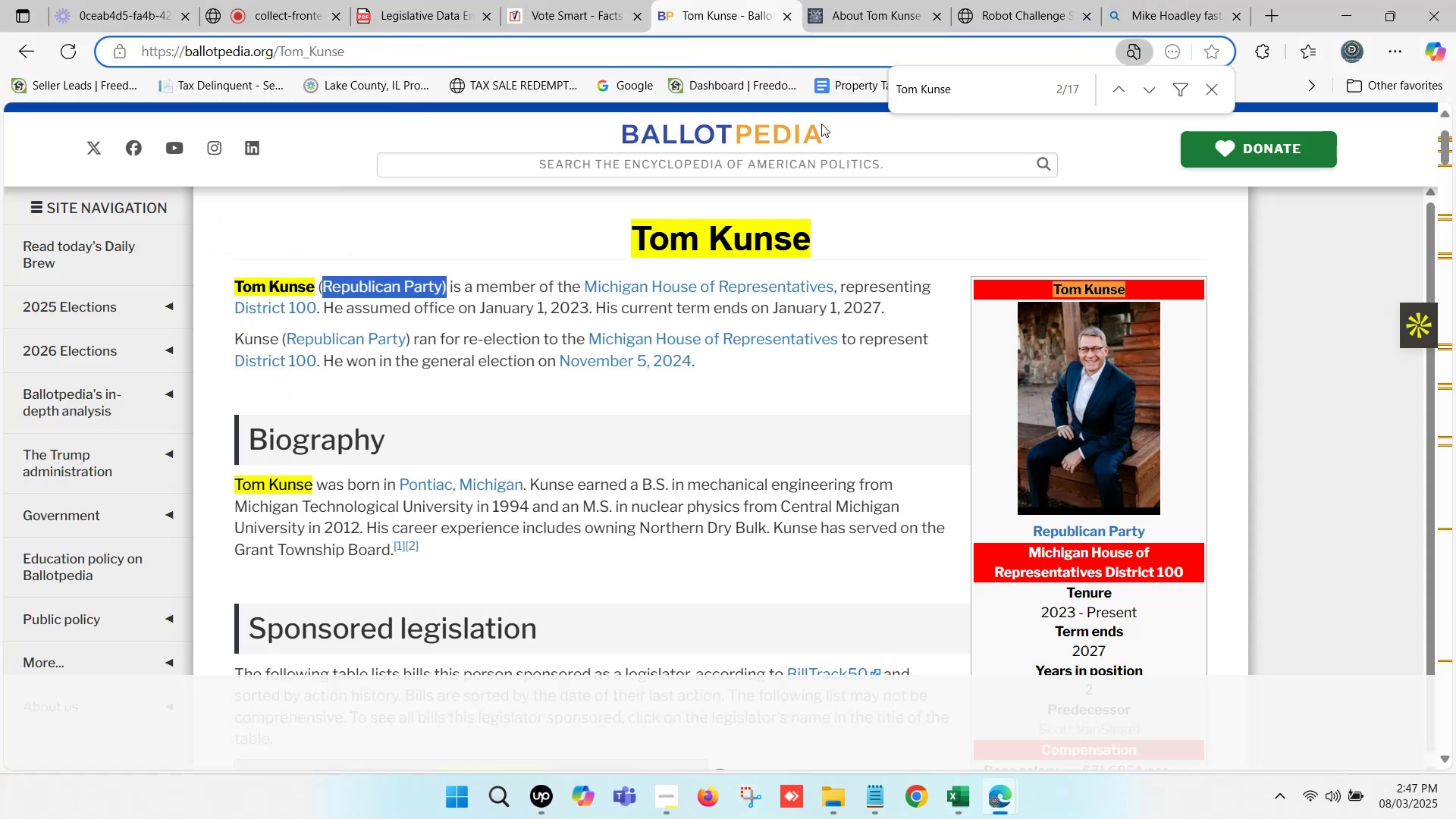 
scroll: coordinate [1116, 576], scroll_direction: down, amount: 6.0
 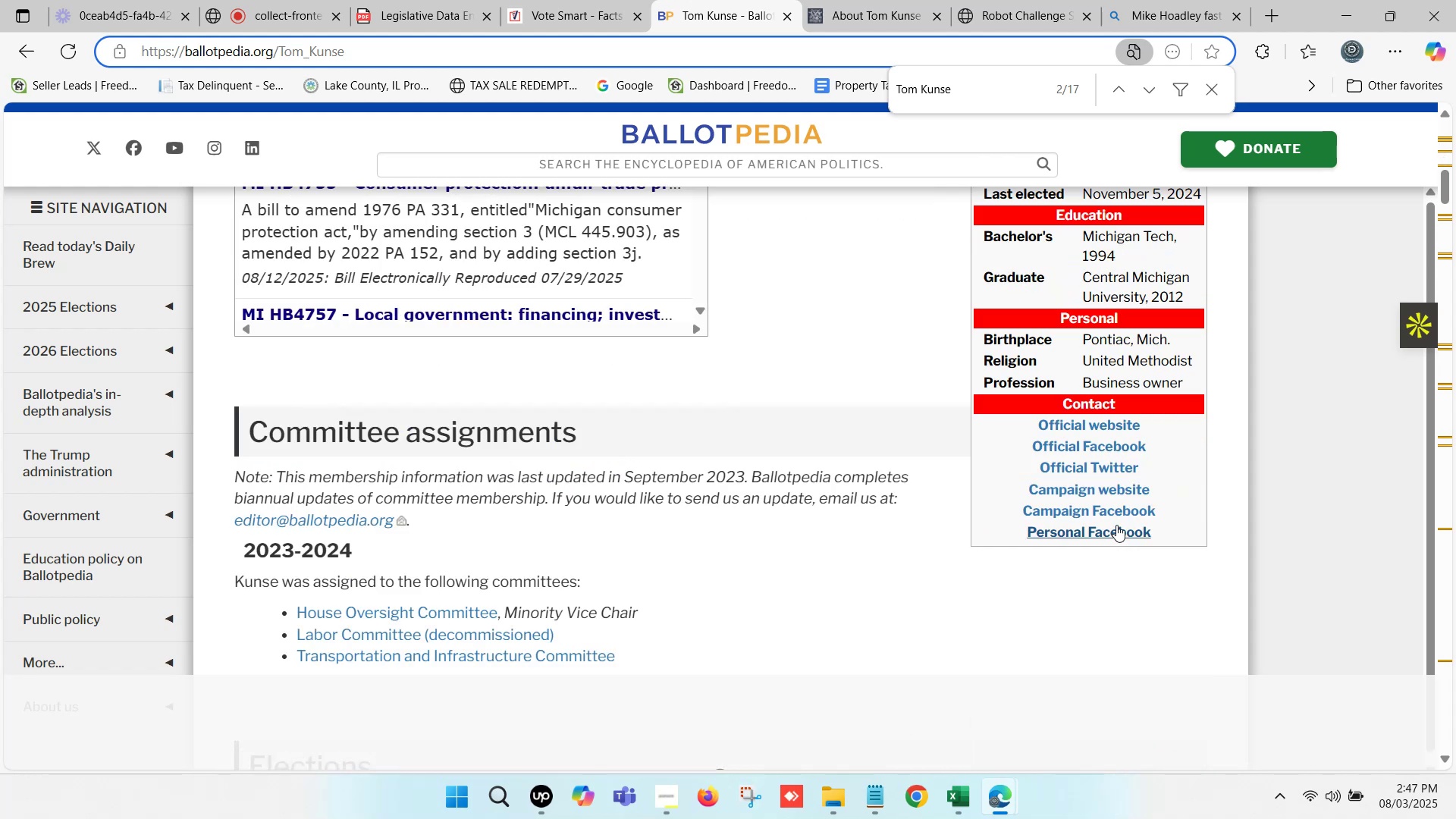 
hold_key(key=ControlLeft, duration=0.98)
left_click([1109, 488])
 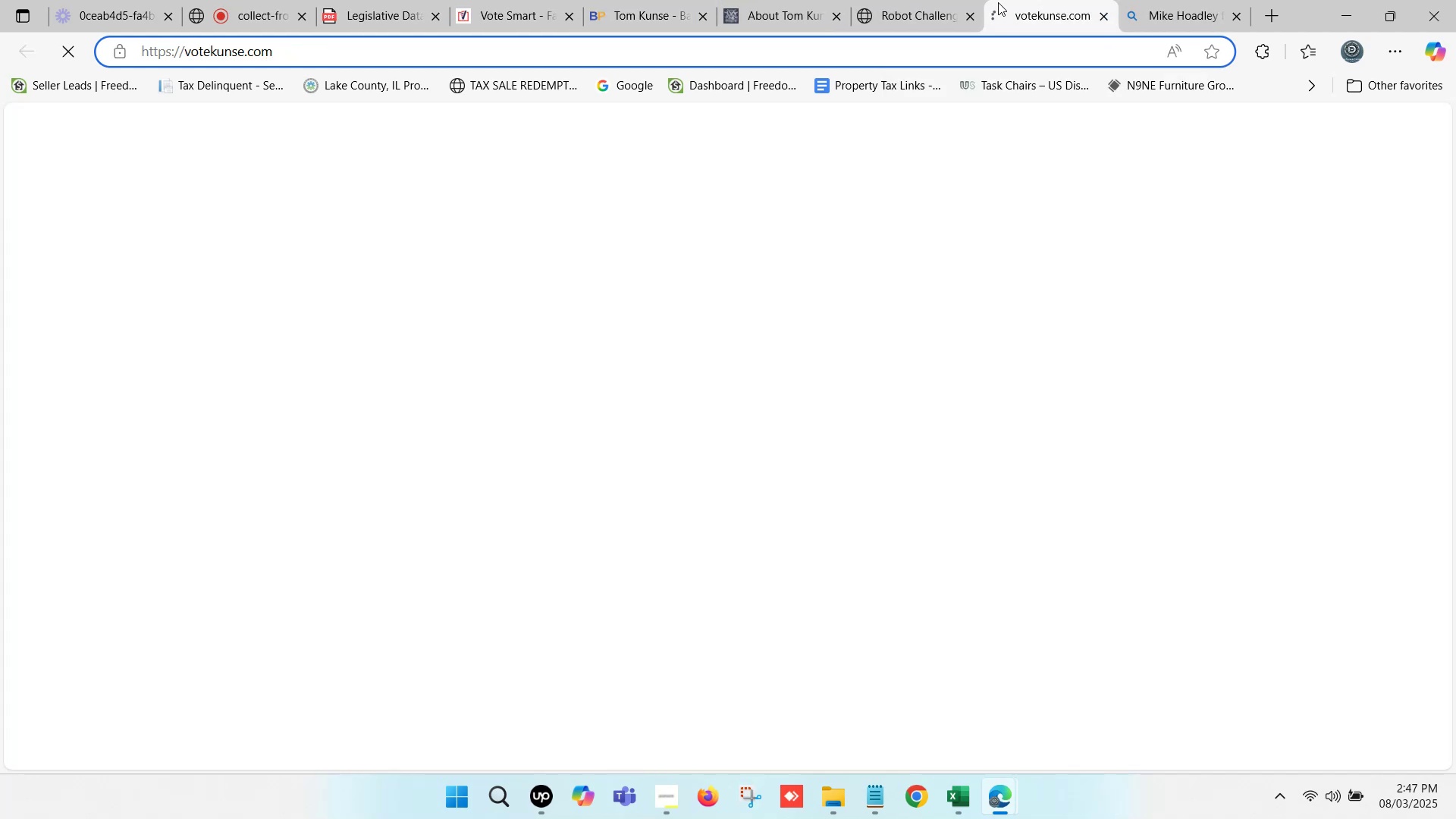 
left_click([350, 55])
 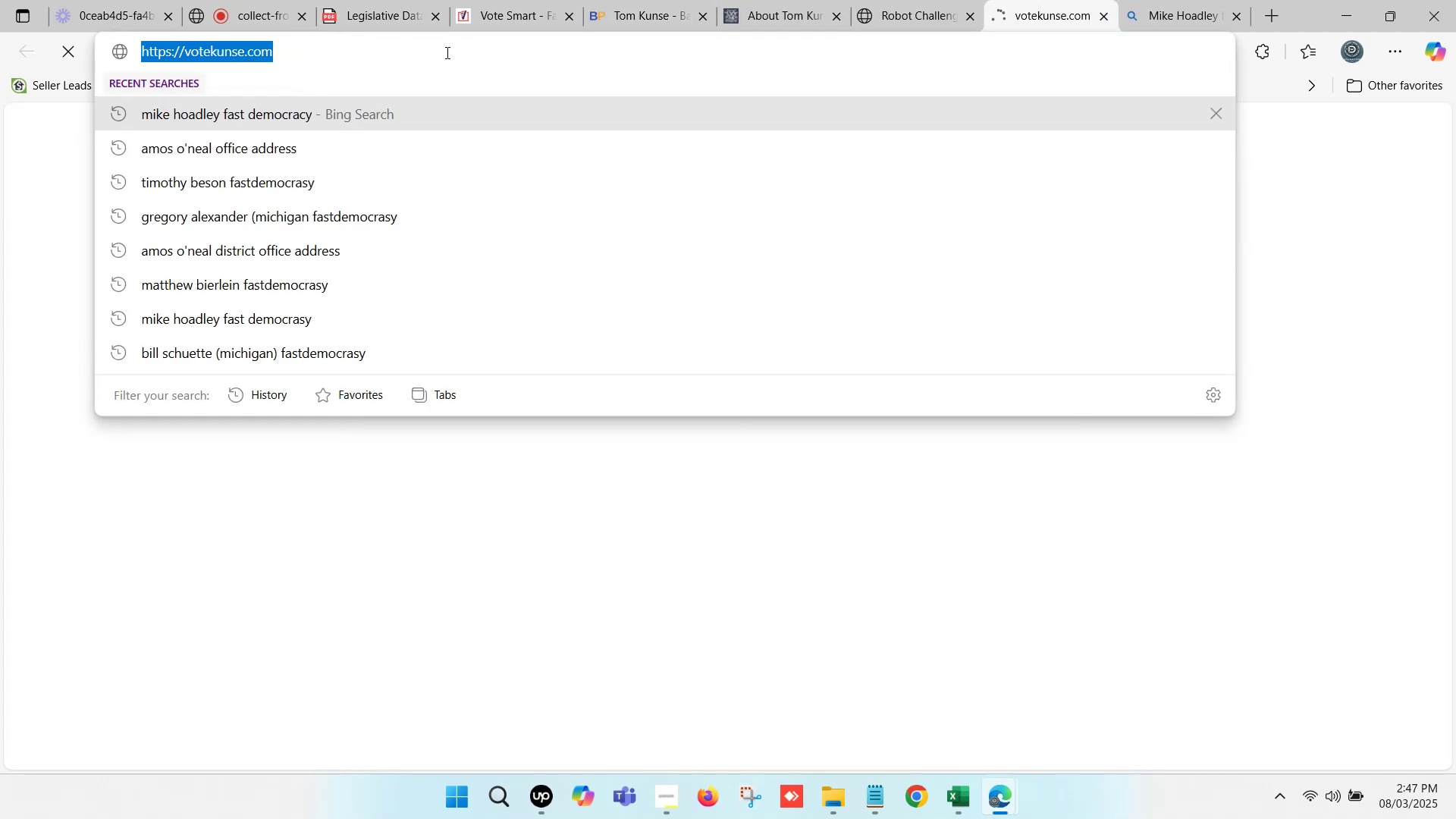 
left_click([446, 52])
 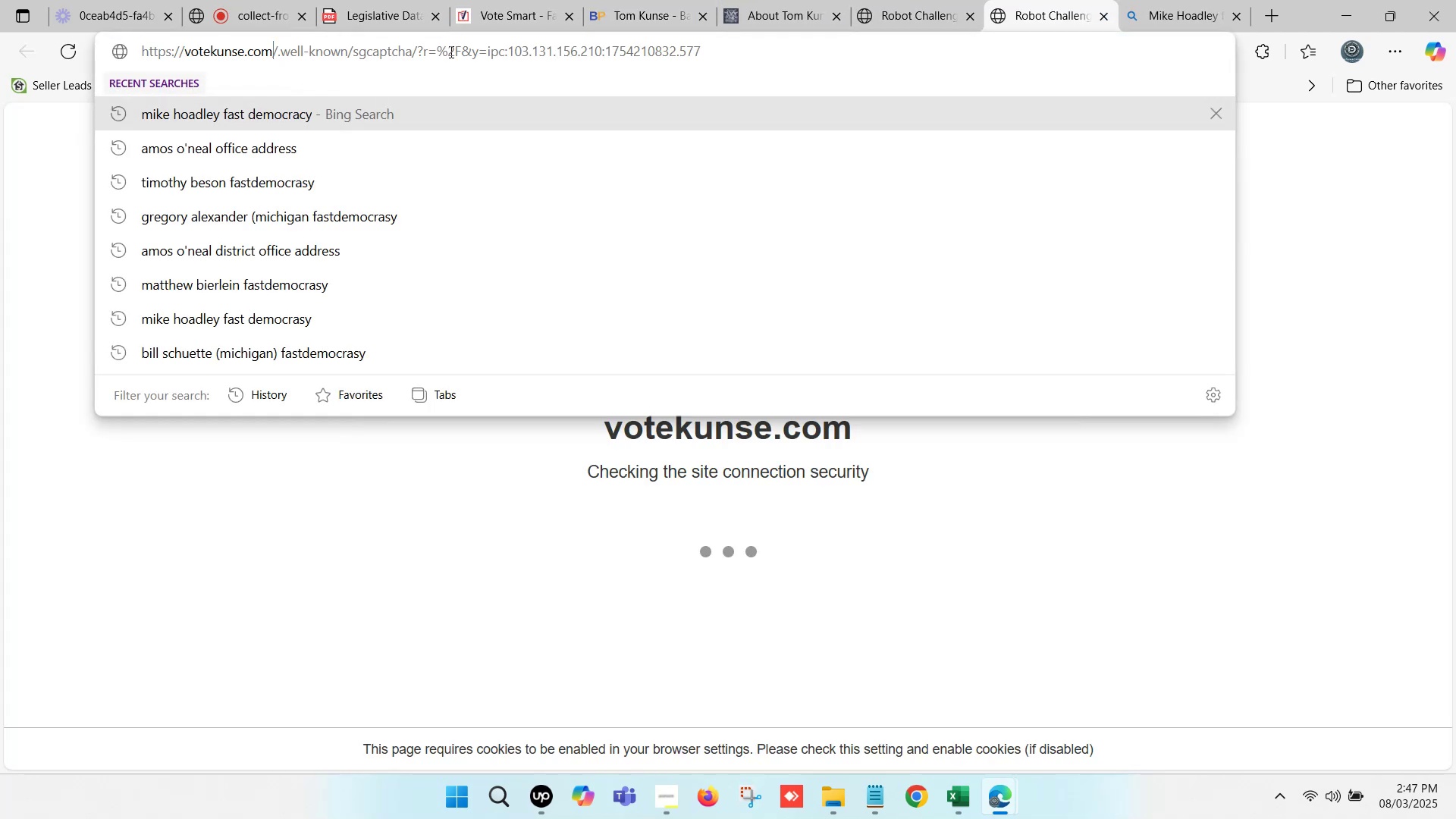 
left_click([406, 539])
 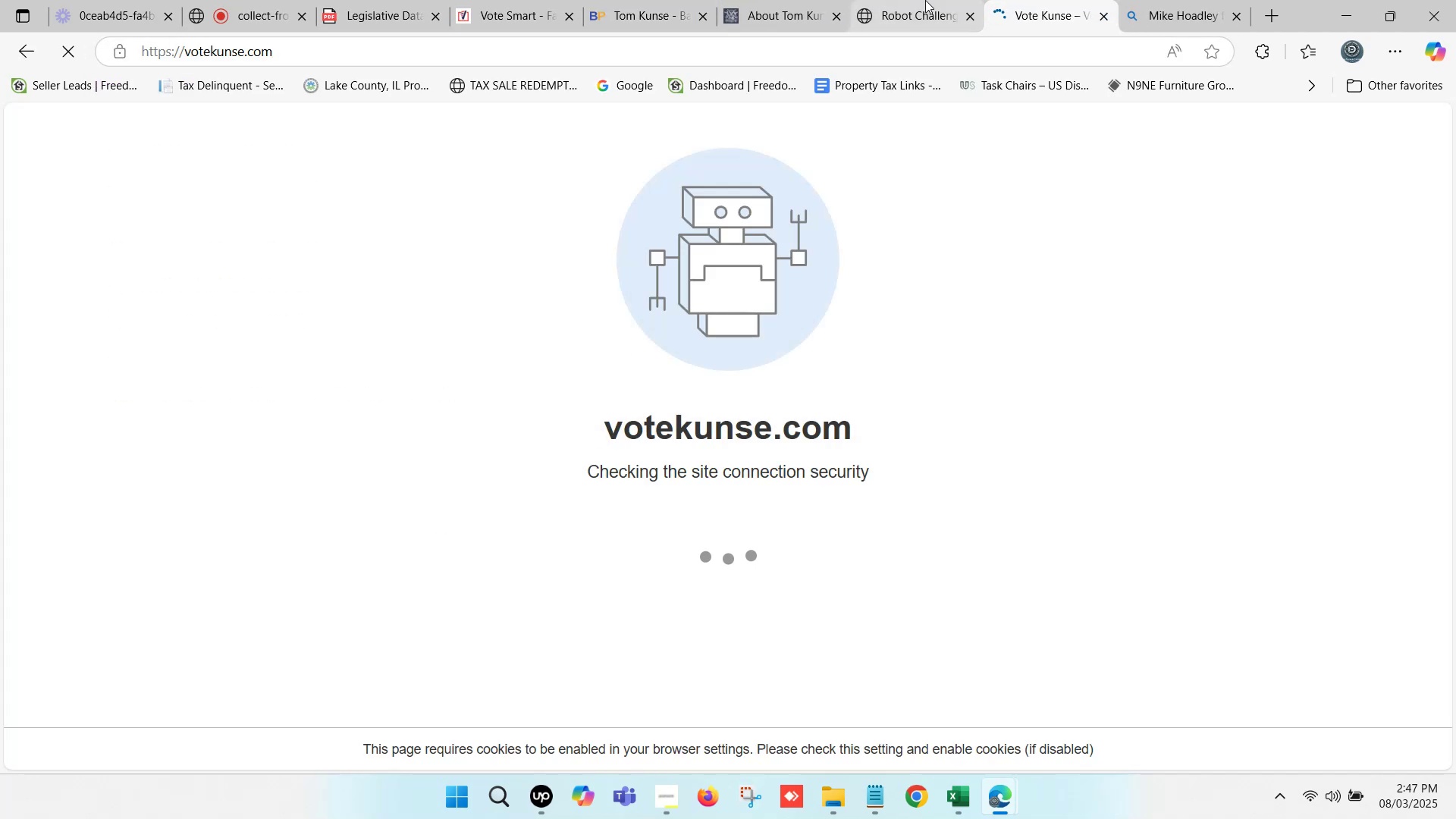 
left_click([925, 0])
 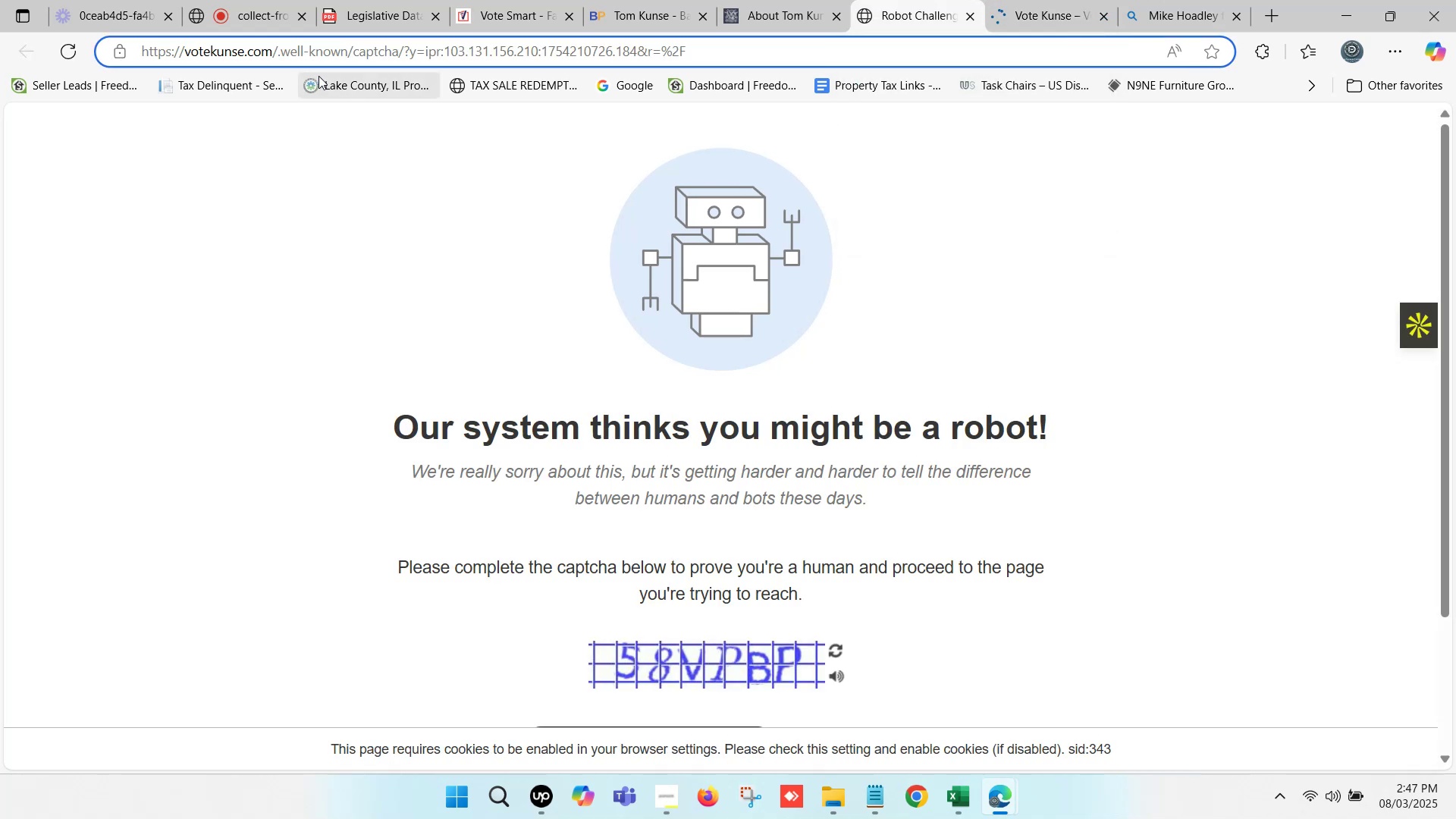 
scroll: coordinate [737, 294], scroll_direction: down, amount: 7.0
 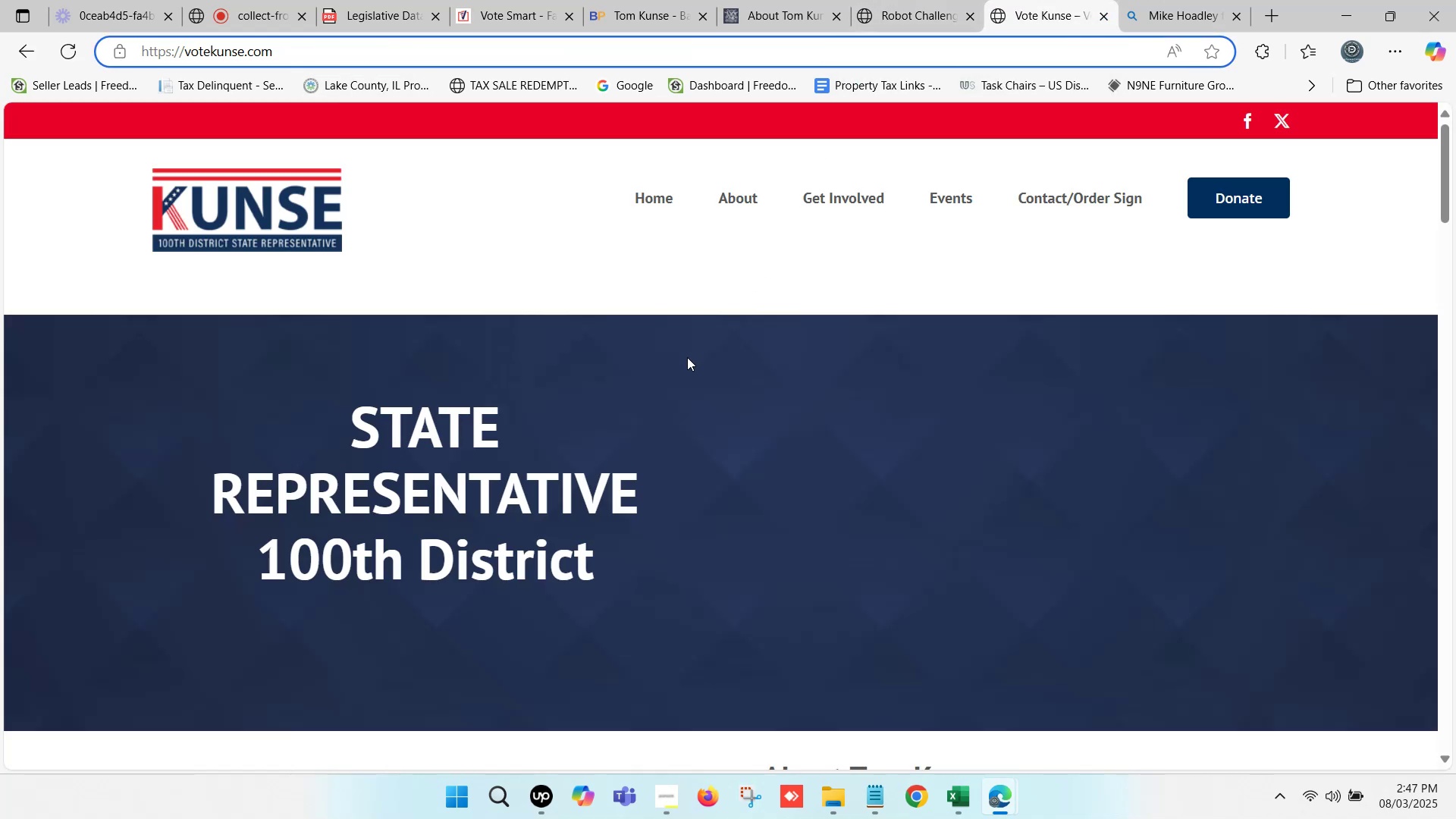 
wait(8.76)
 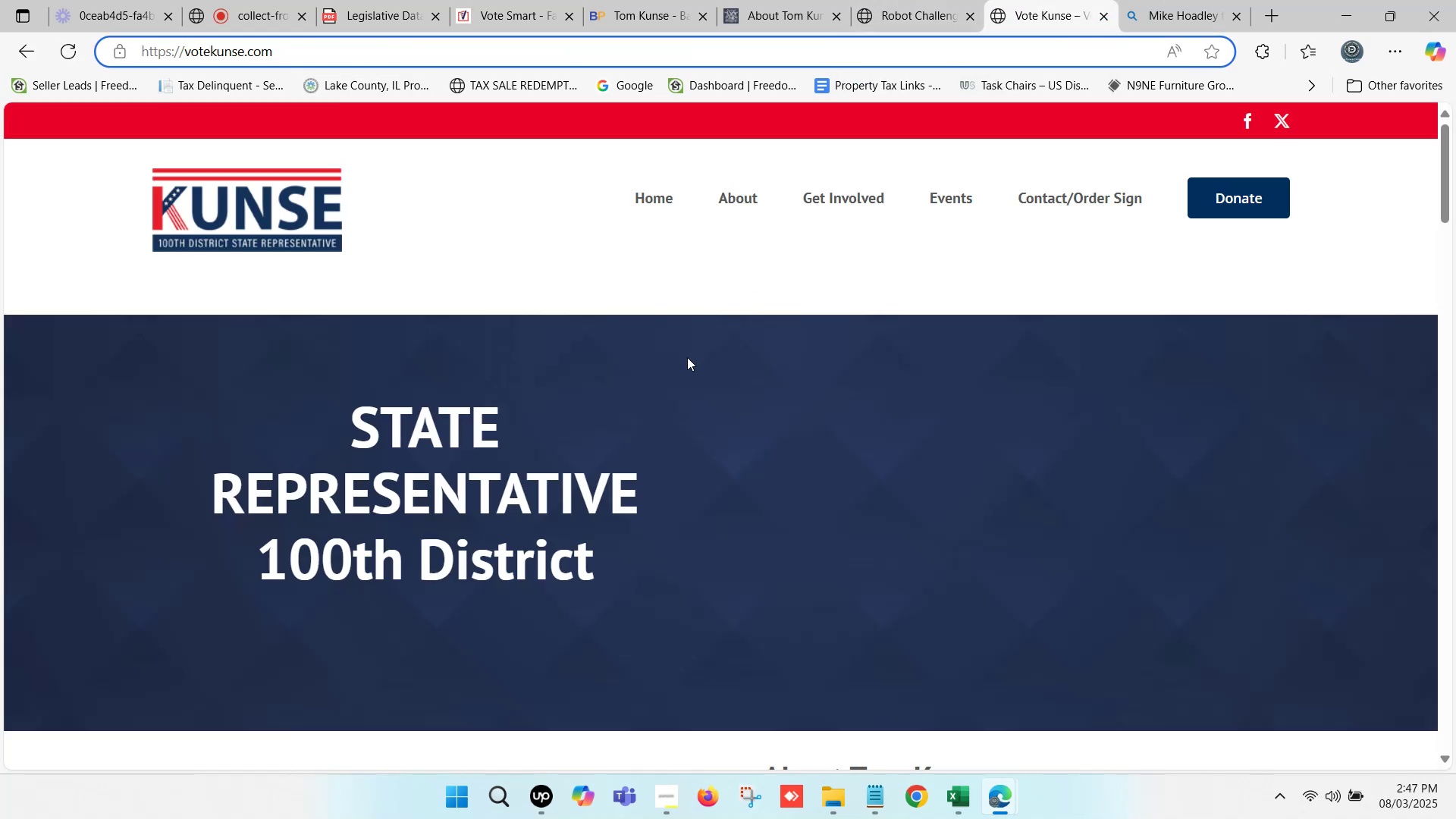 
left_click([369, 58])
 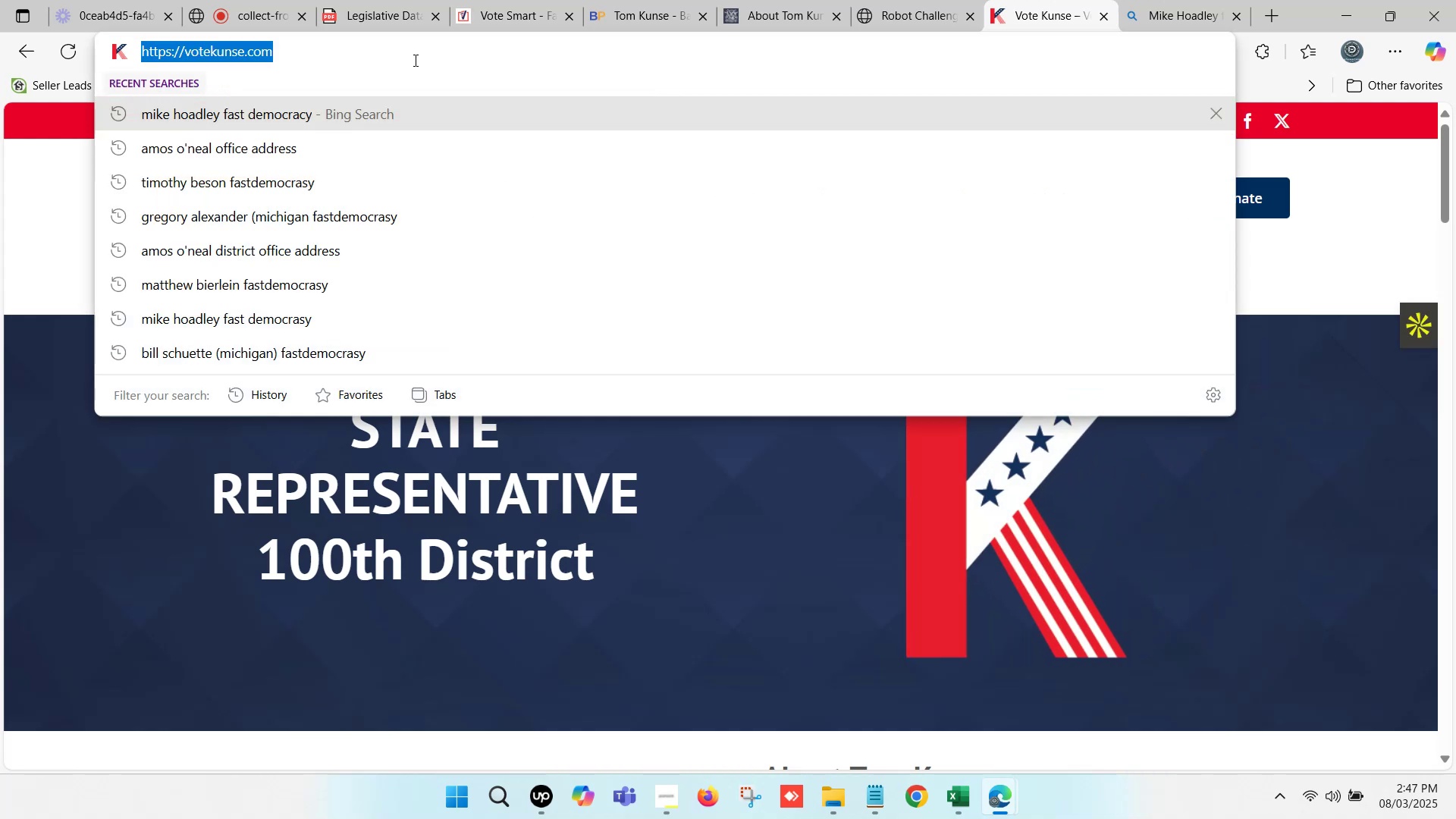 
left_click_drag(start_coordinate=[486, 60], to_coordinate=[107, 62])
 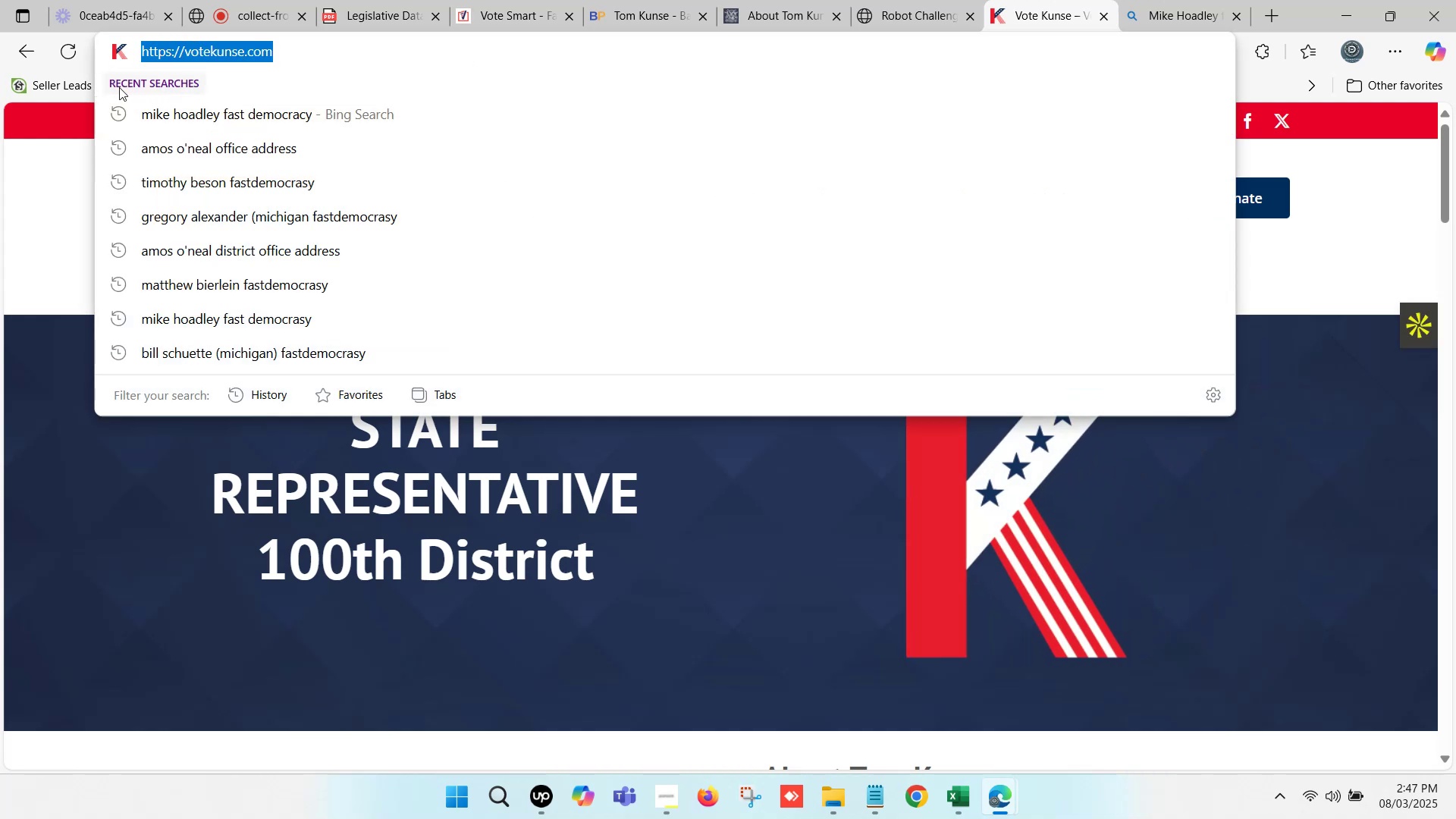 
key(Control+ControlLeft)
 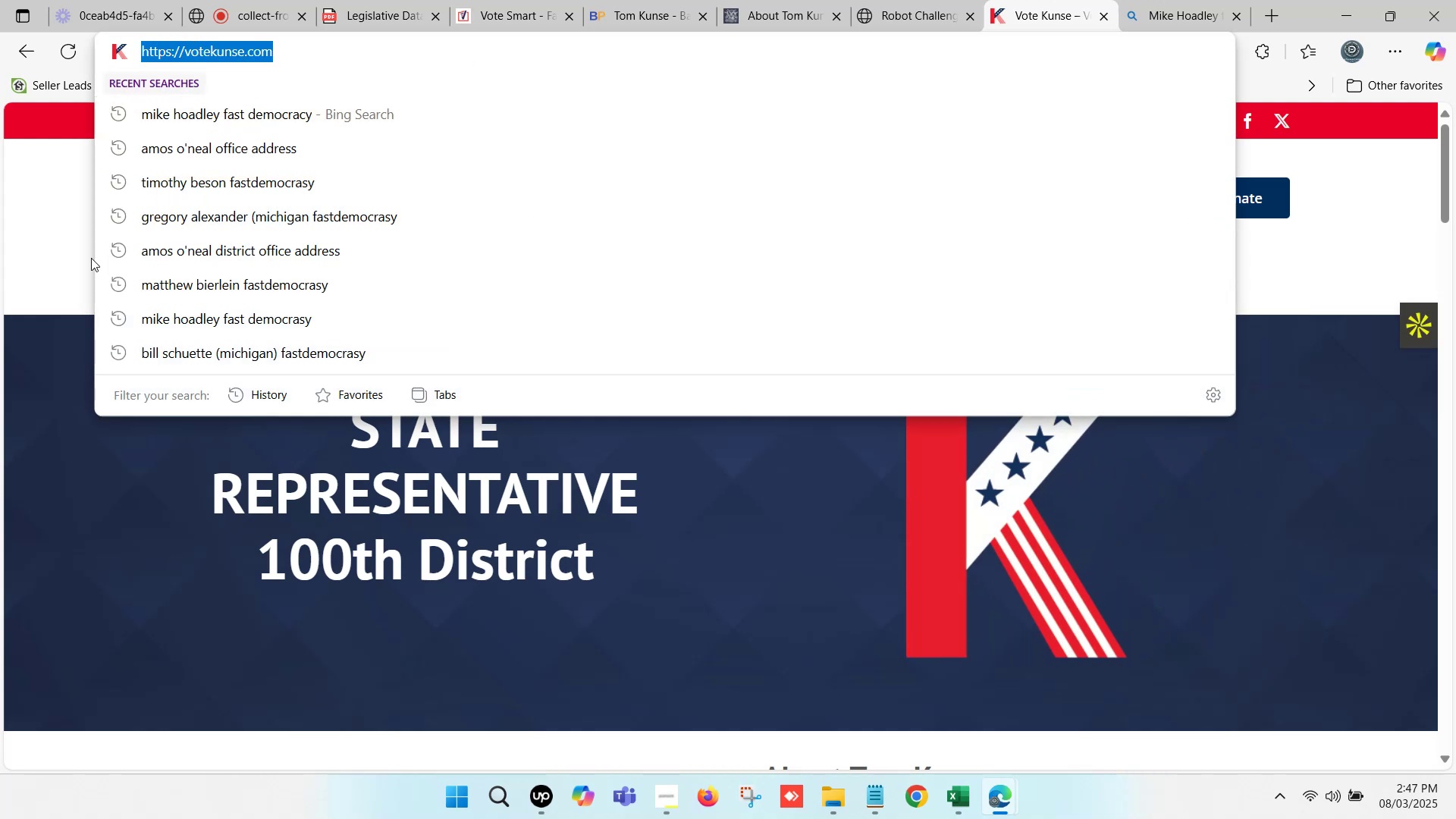 
key(Control+C)
 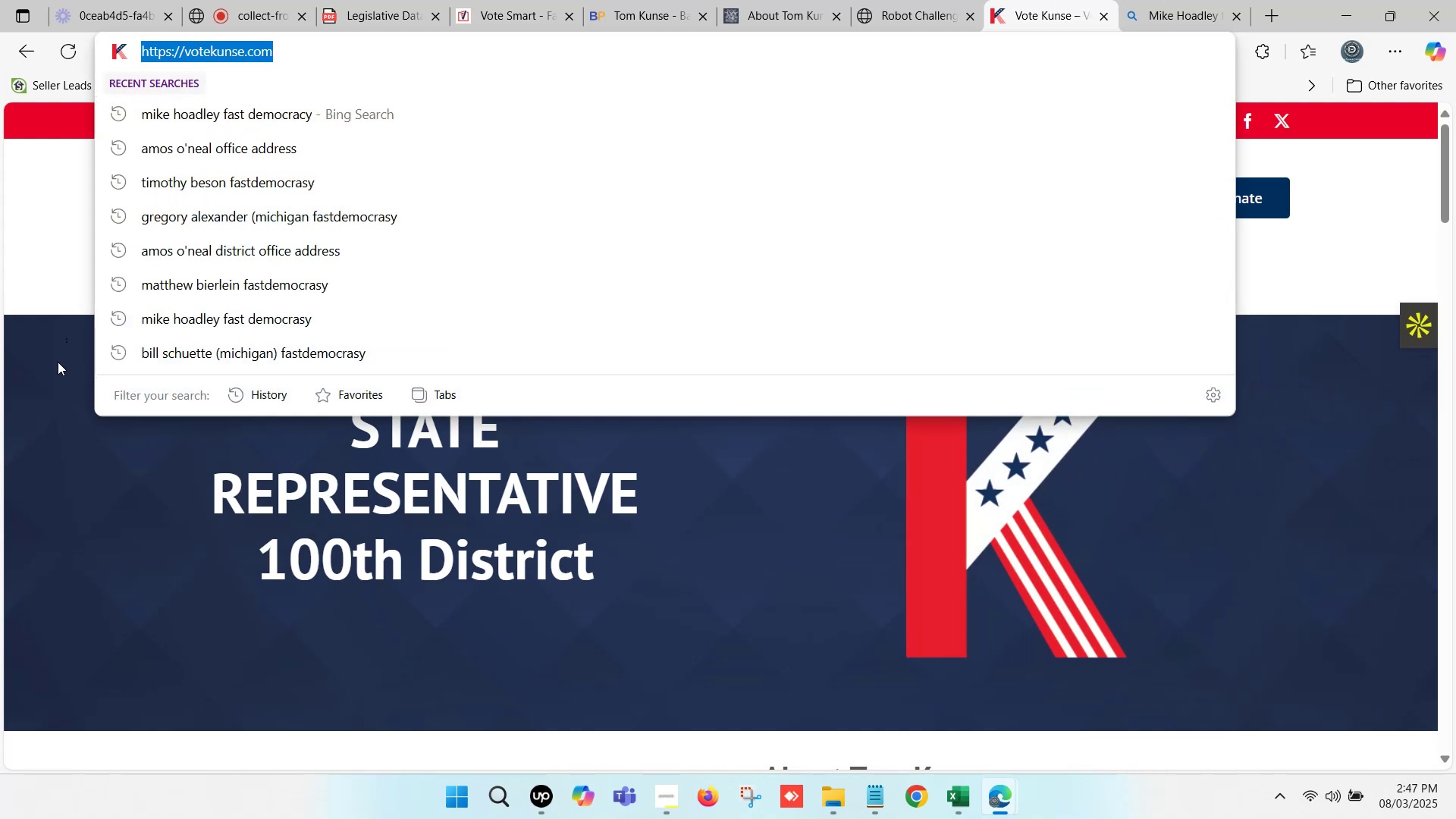 
left_click([58, 362])
 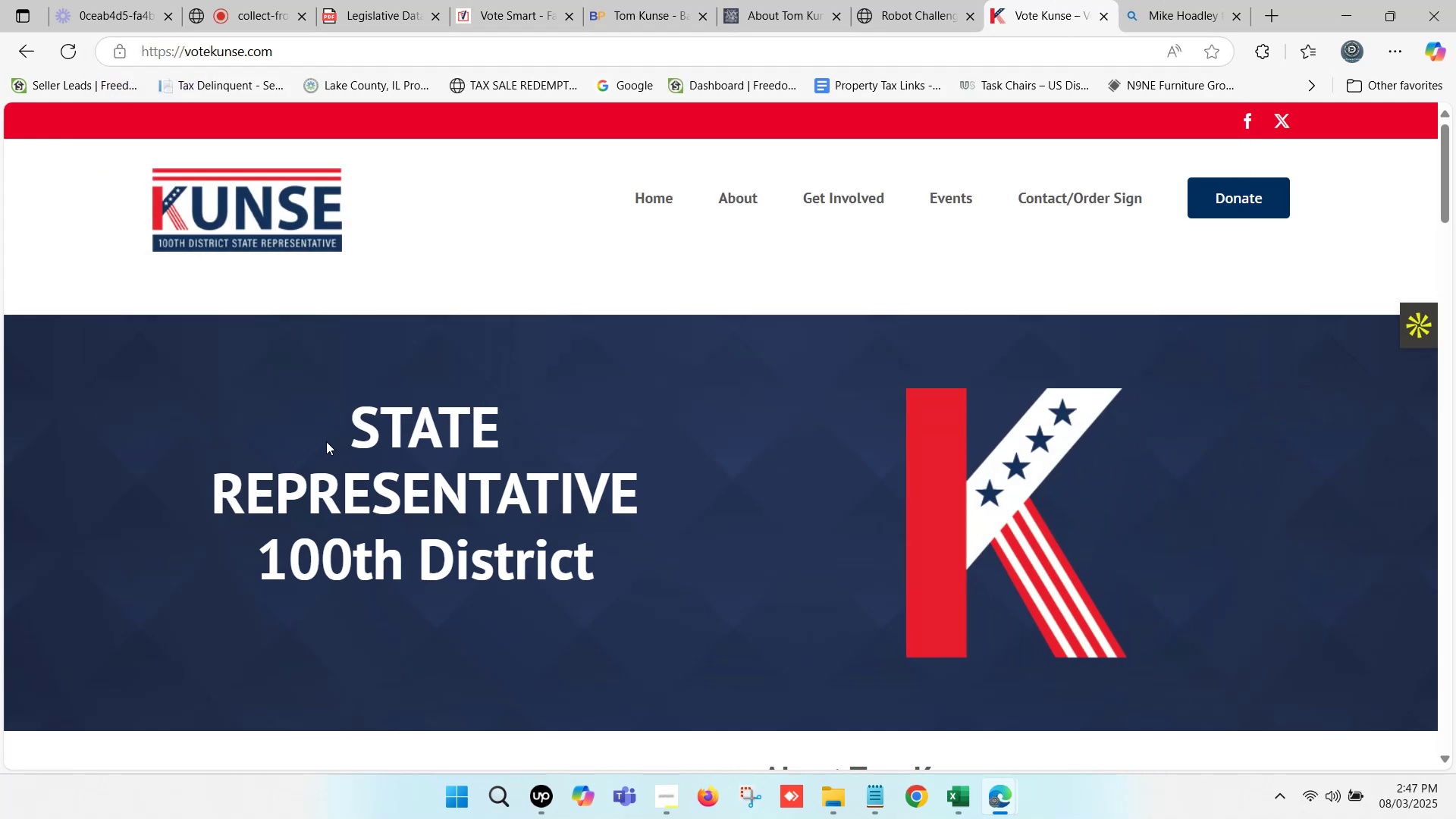 
scroll: coordinate [770, 472], scroll_direction: down, amount: 5.0
 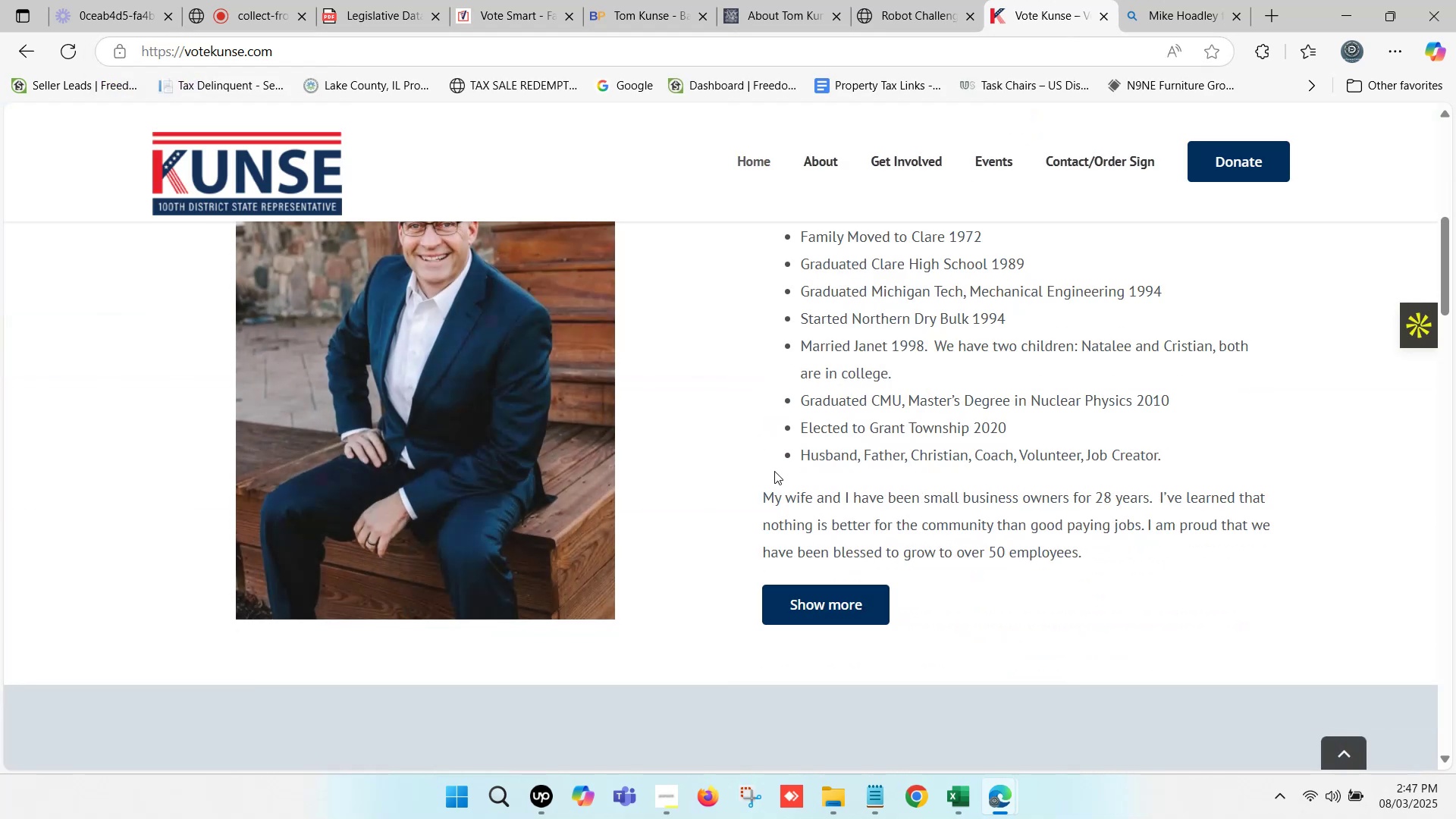 
scroll: coordinate [774, 471], scroll_direction: up, amount: 1.0
 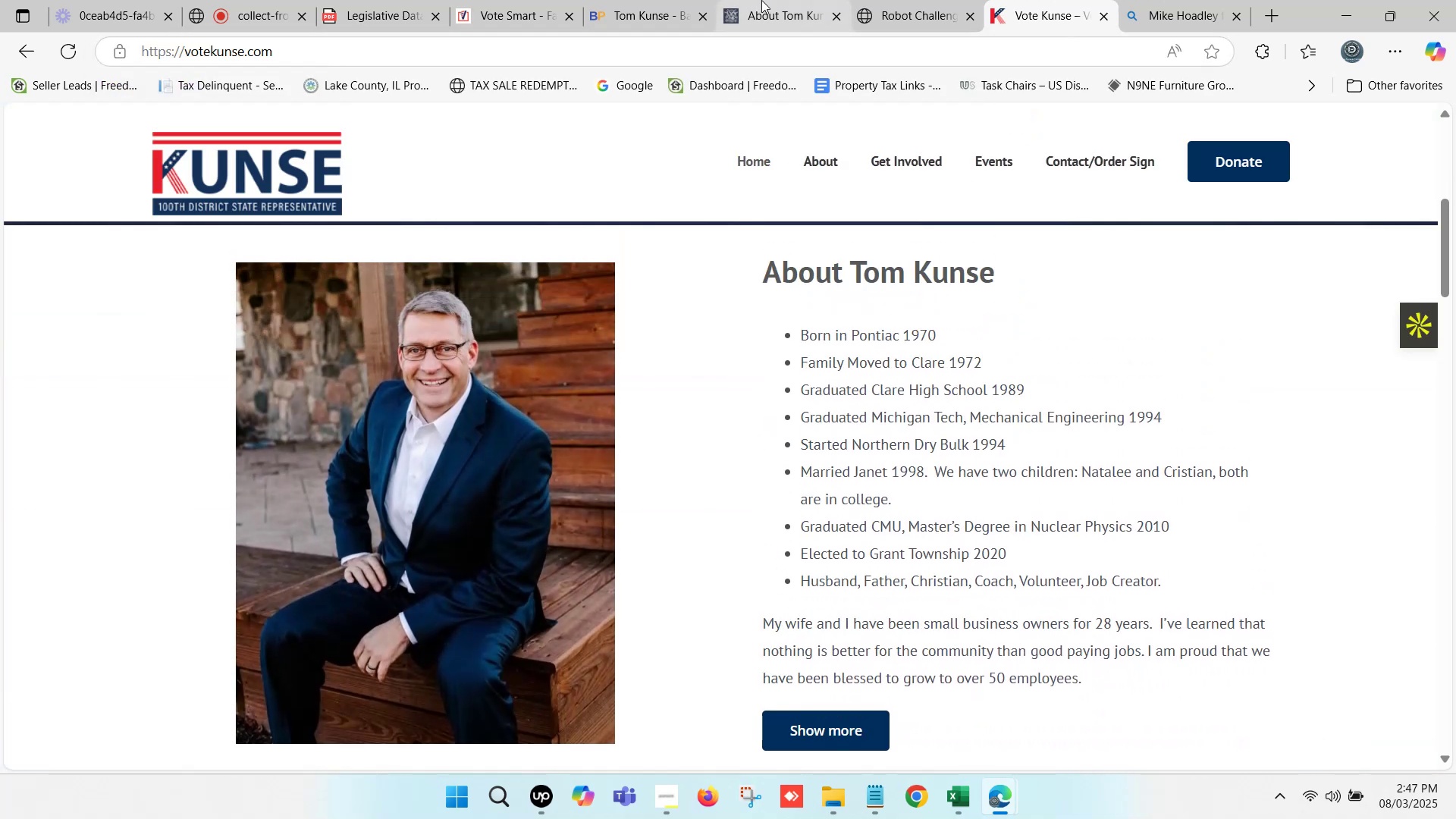 
left_click([657, 0])
 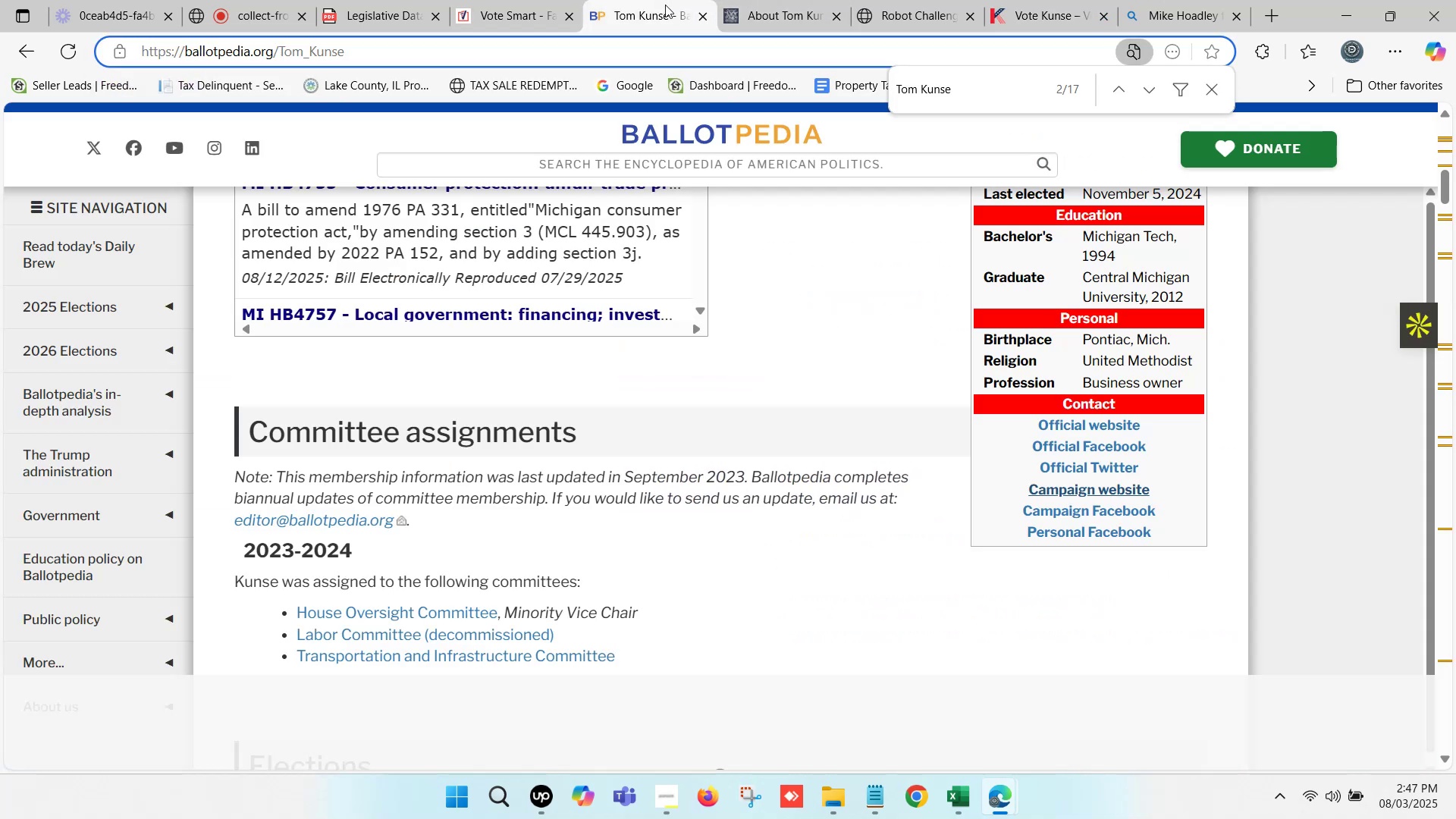 
scroll: coordinate [833, 381], scroll_direction: up, amount: 6.0
 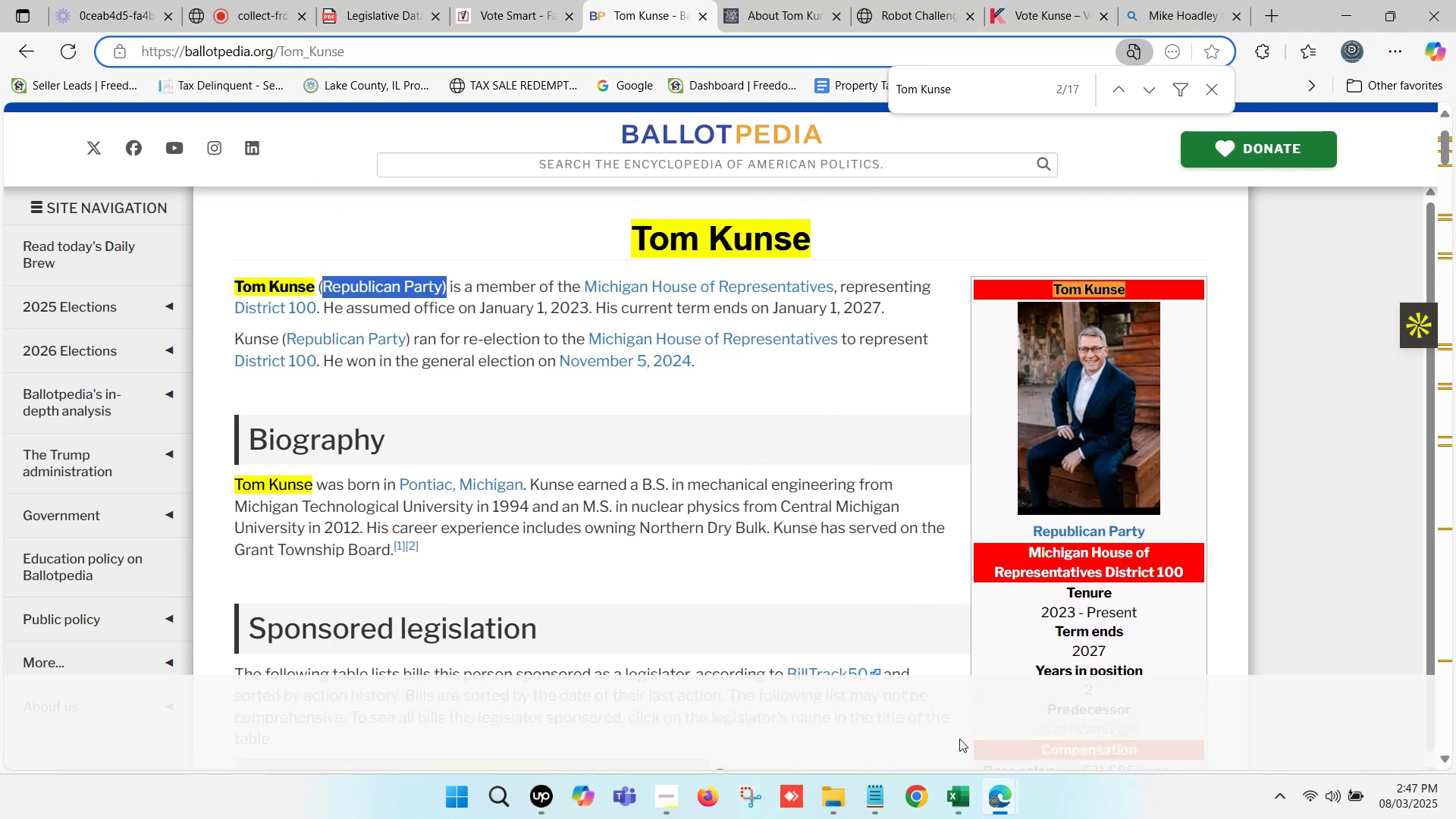 
left_click([959, 781])
 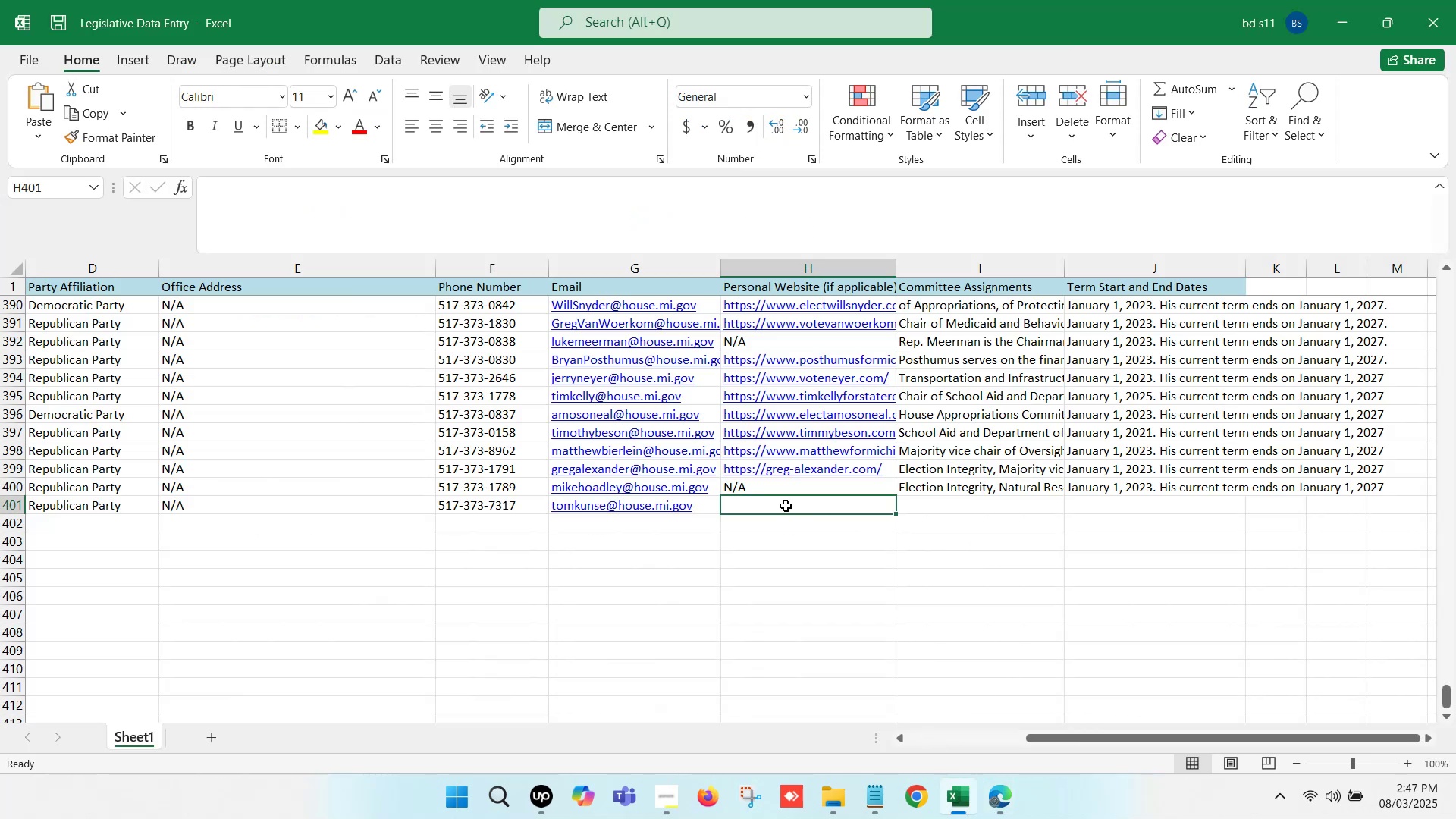 
double_click([786, 506])
 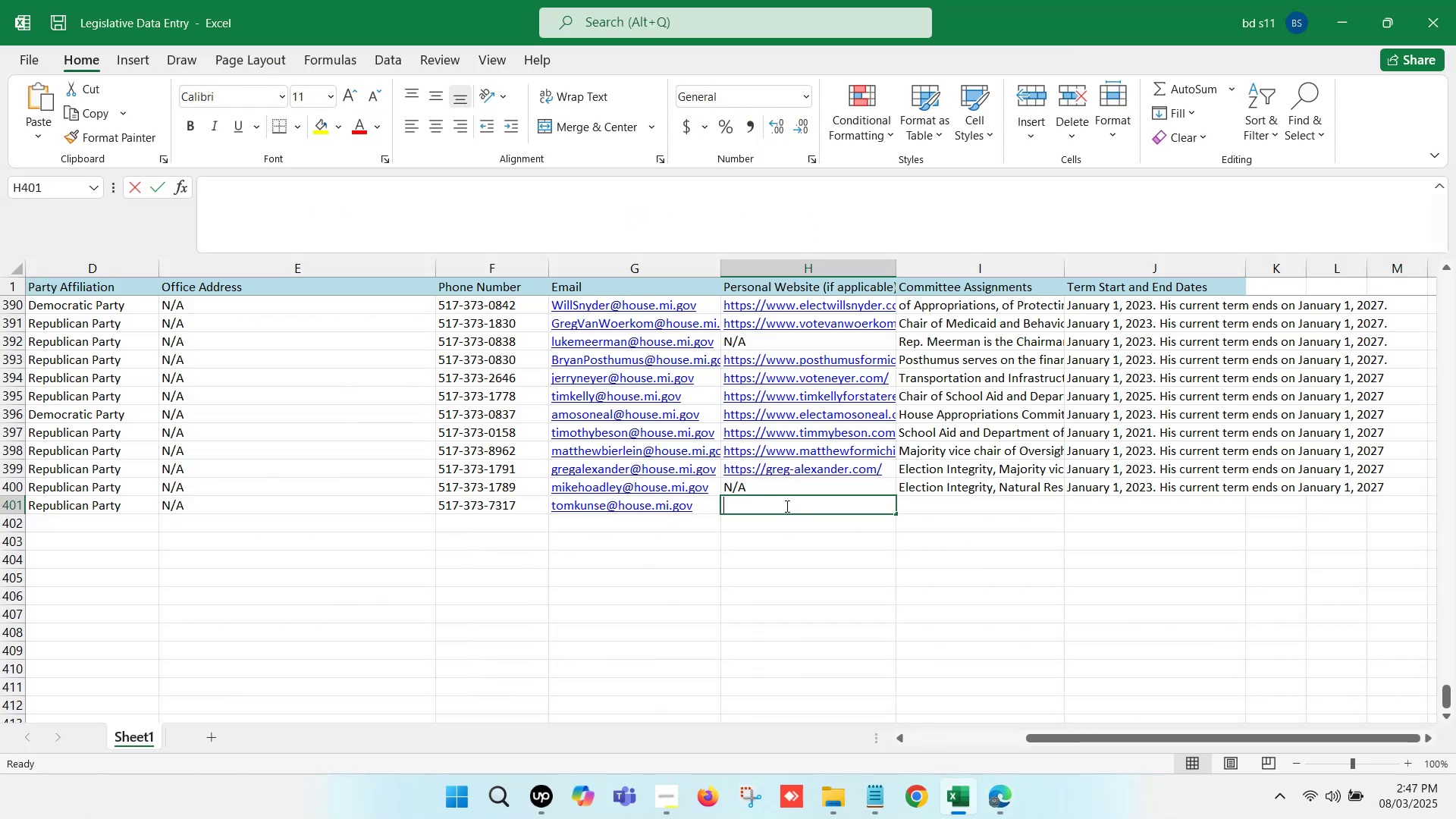 
key(Control+ControlLeft)
 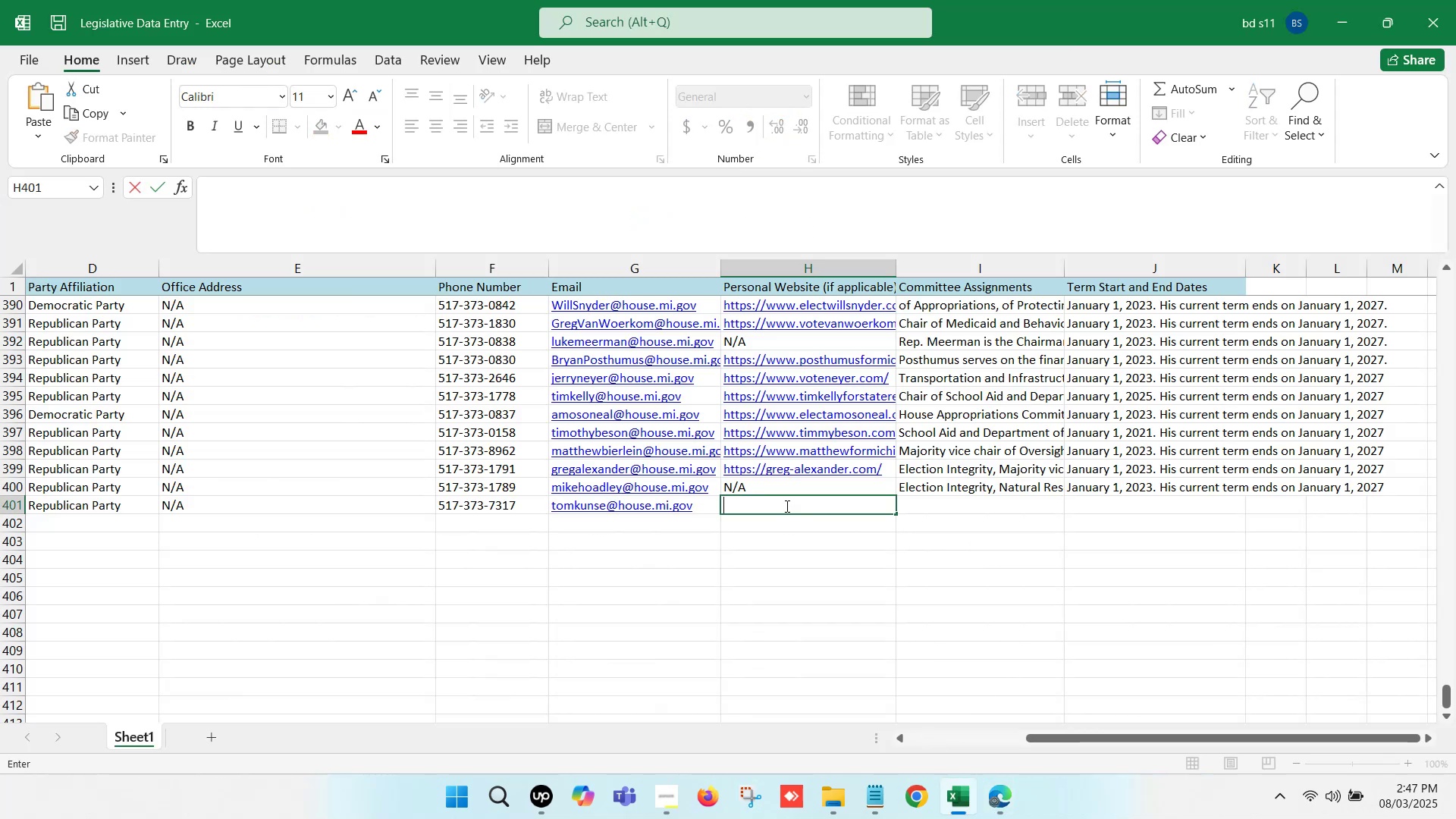 
key(Control+V)
 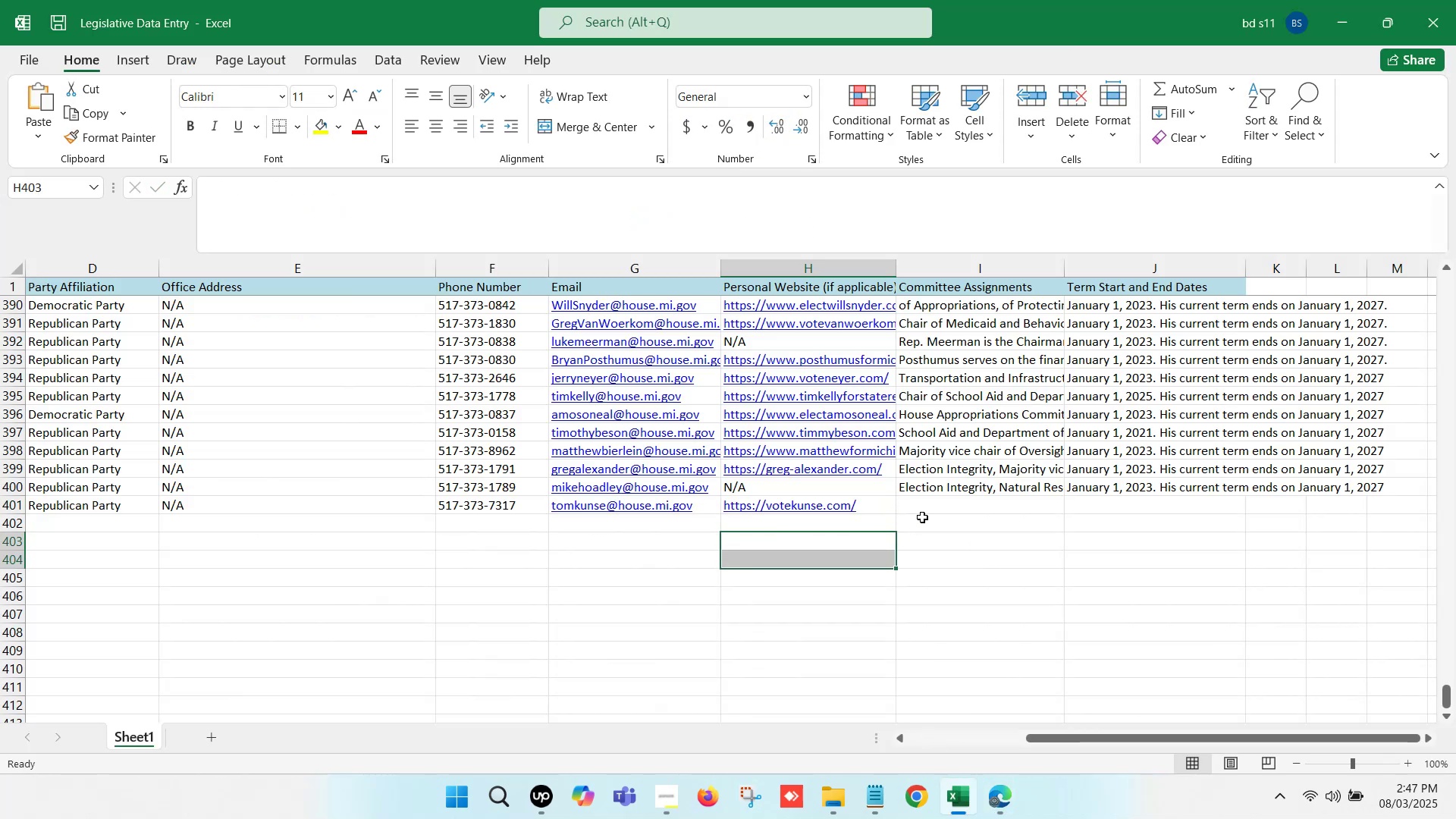 
left_click([930, 500])
 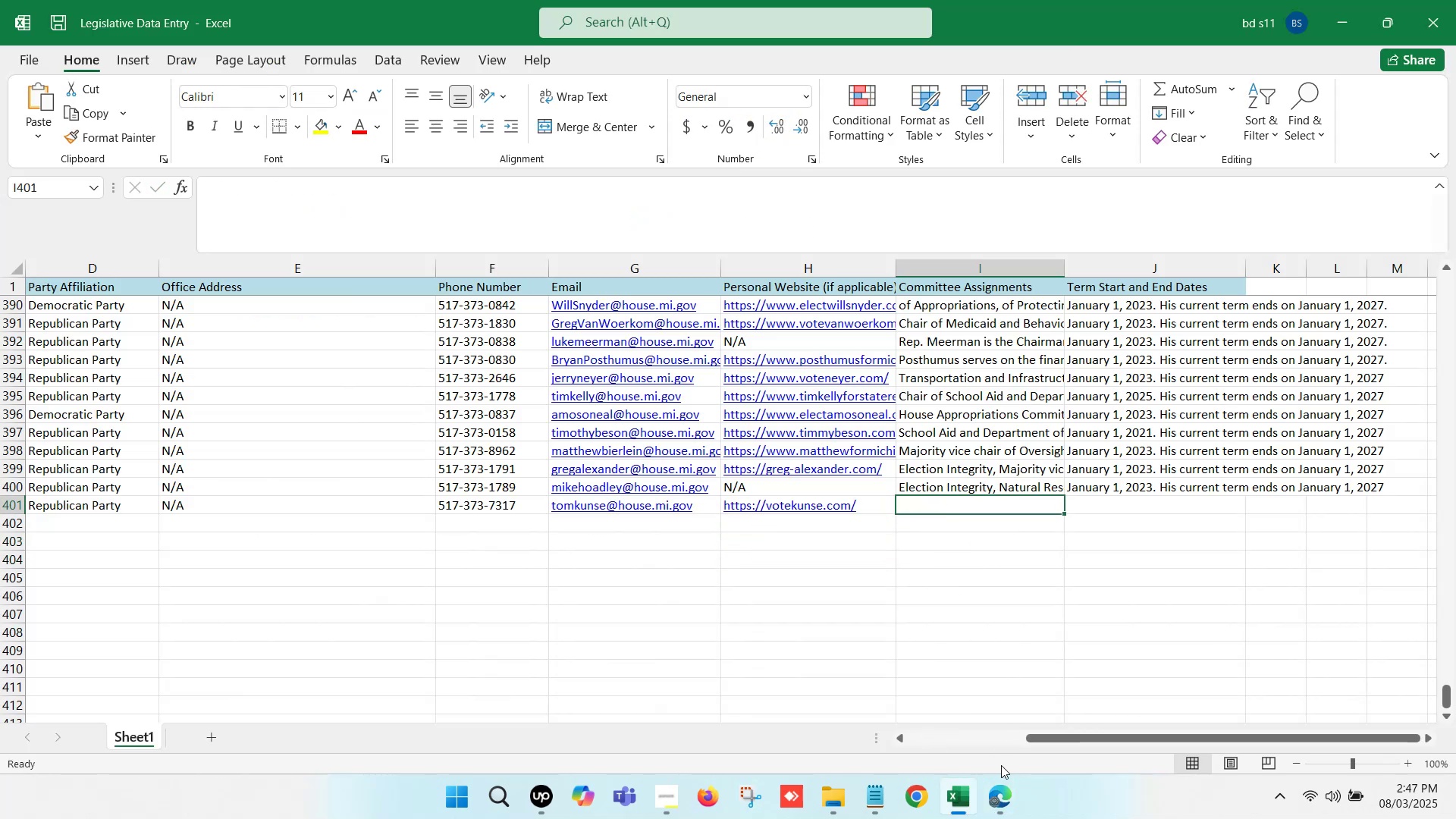 
left_click([1001, 790])
 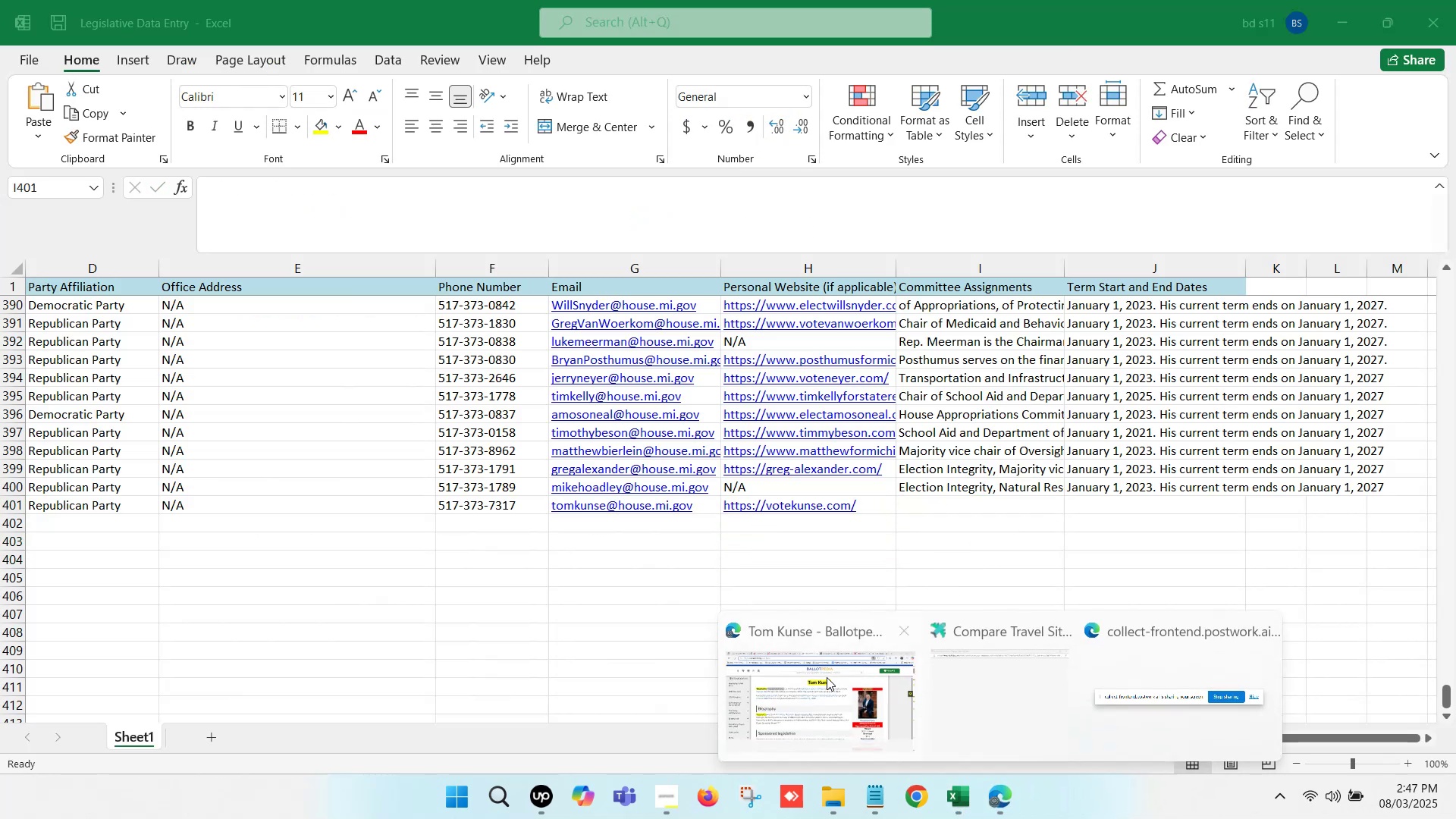 
left_click([827, 677])
 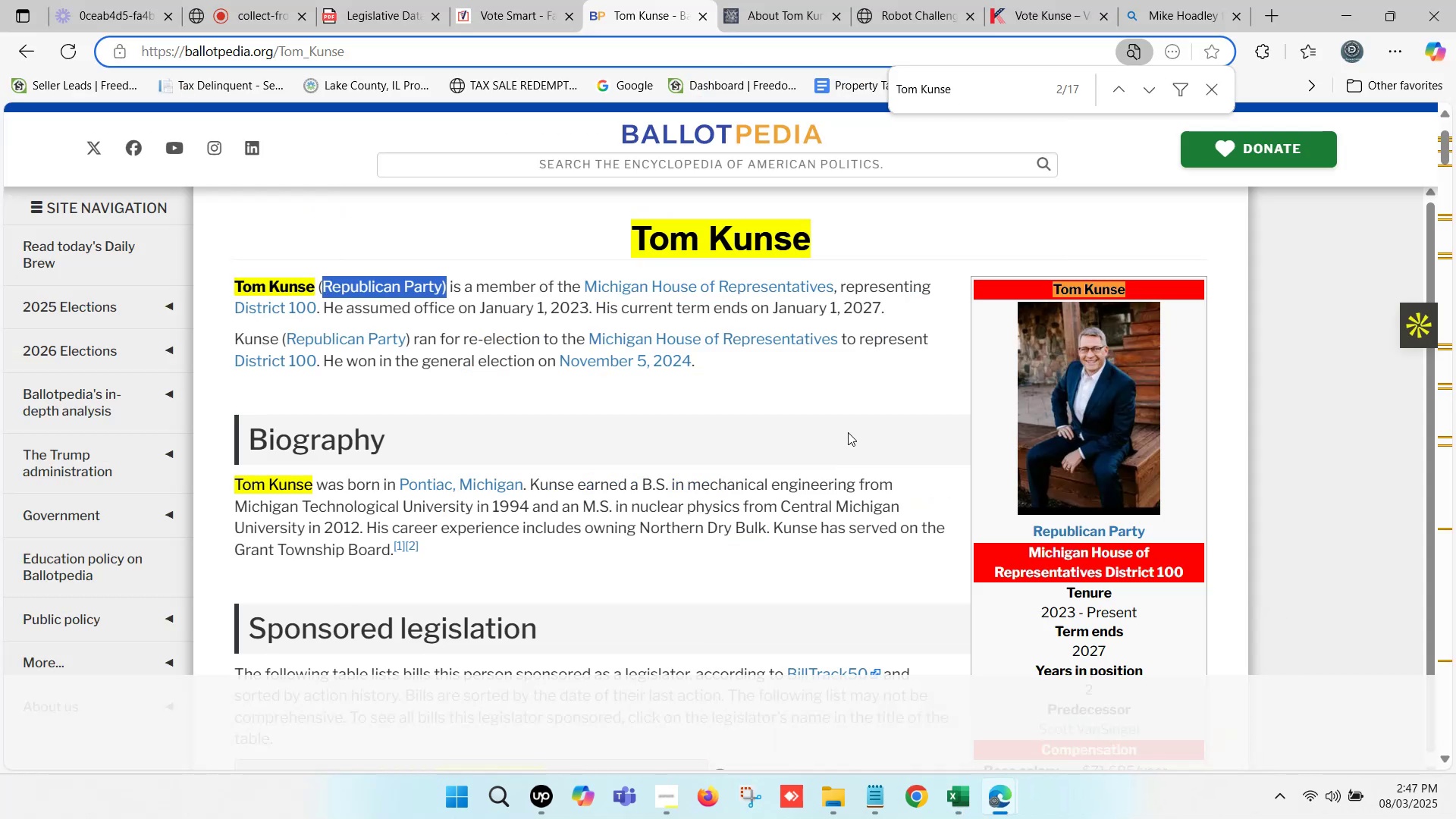 
scroll: coordinate [849, 430], scroll_direction: down, amount: 1.0
 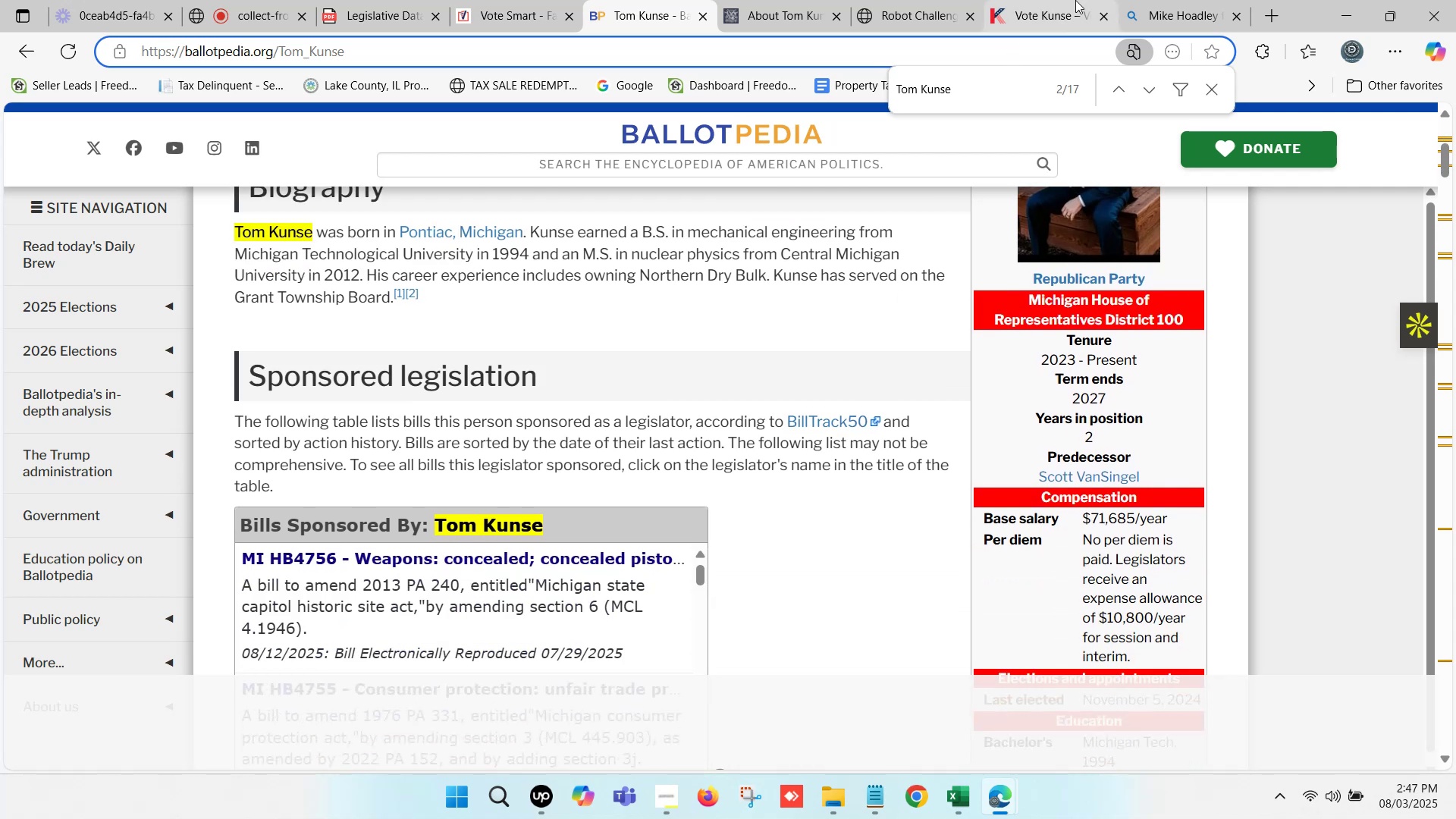 
left_click([1035, 0])
 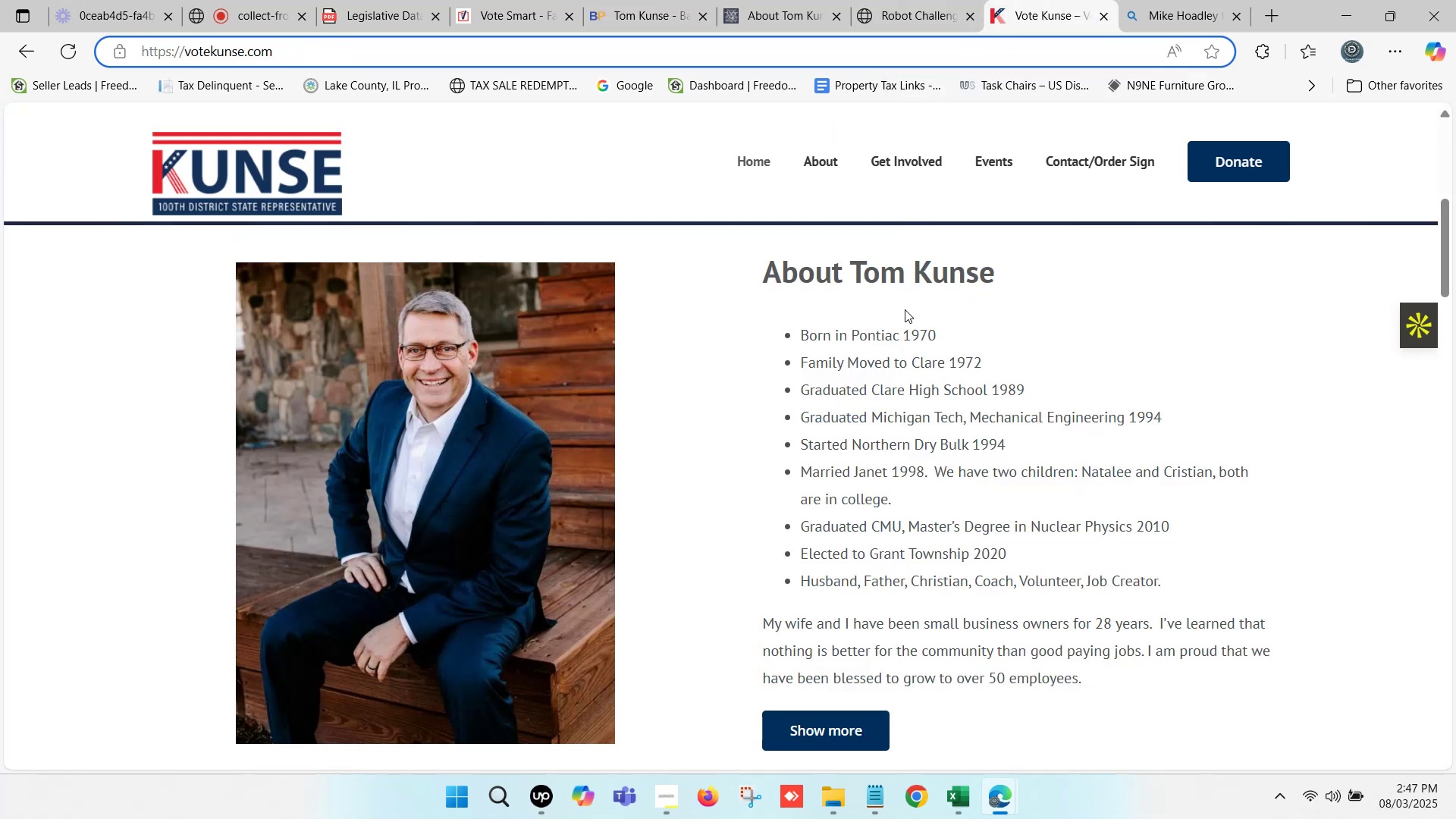 
left_click_drag(start_coordinate=[881, 358], to_coordinate=[843, 356])
 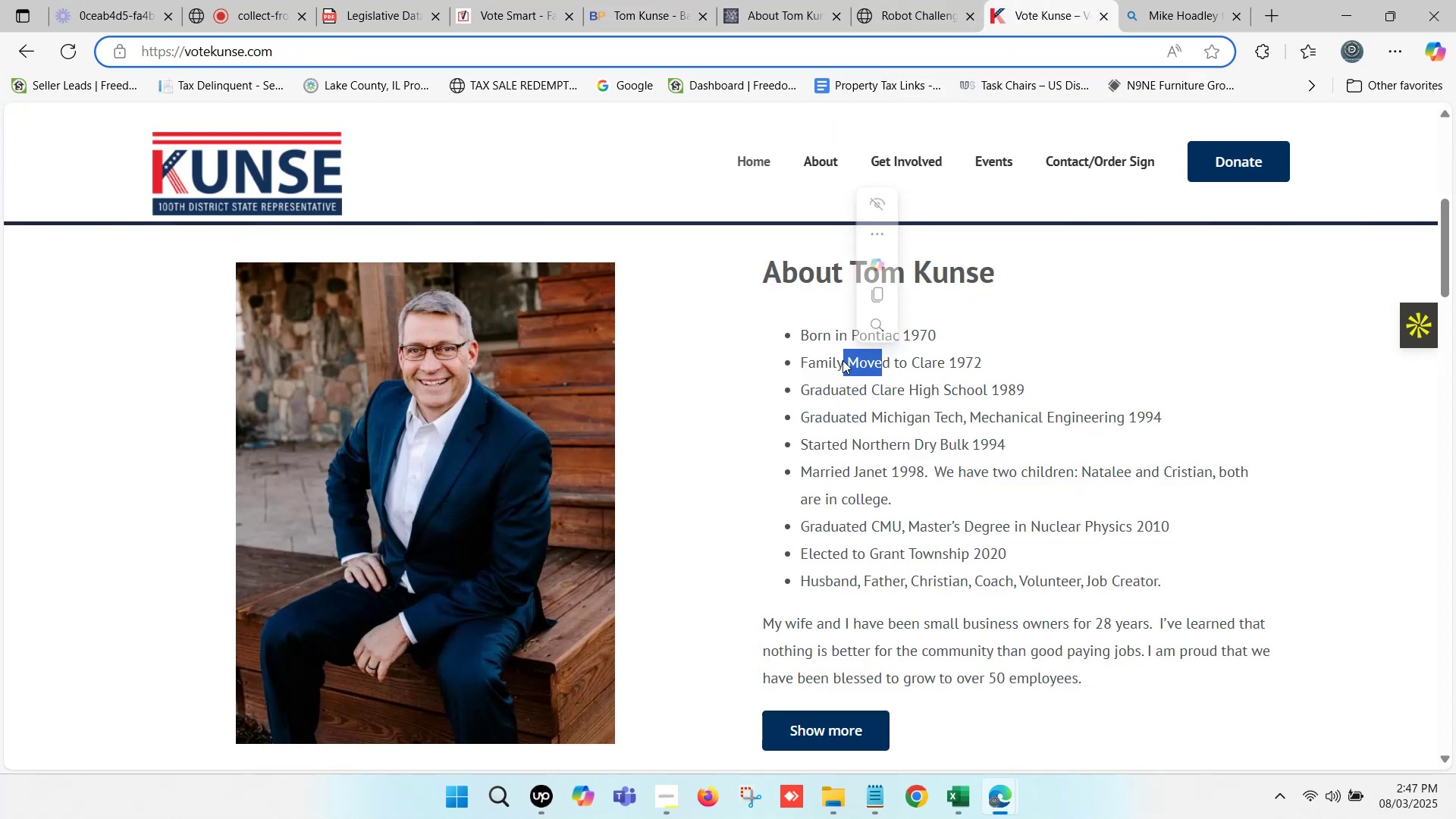 
scroll: coordinate [900, 392], scroll_direction: down, amount: 23.0
 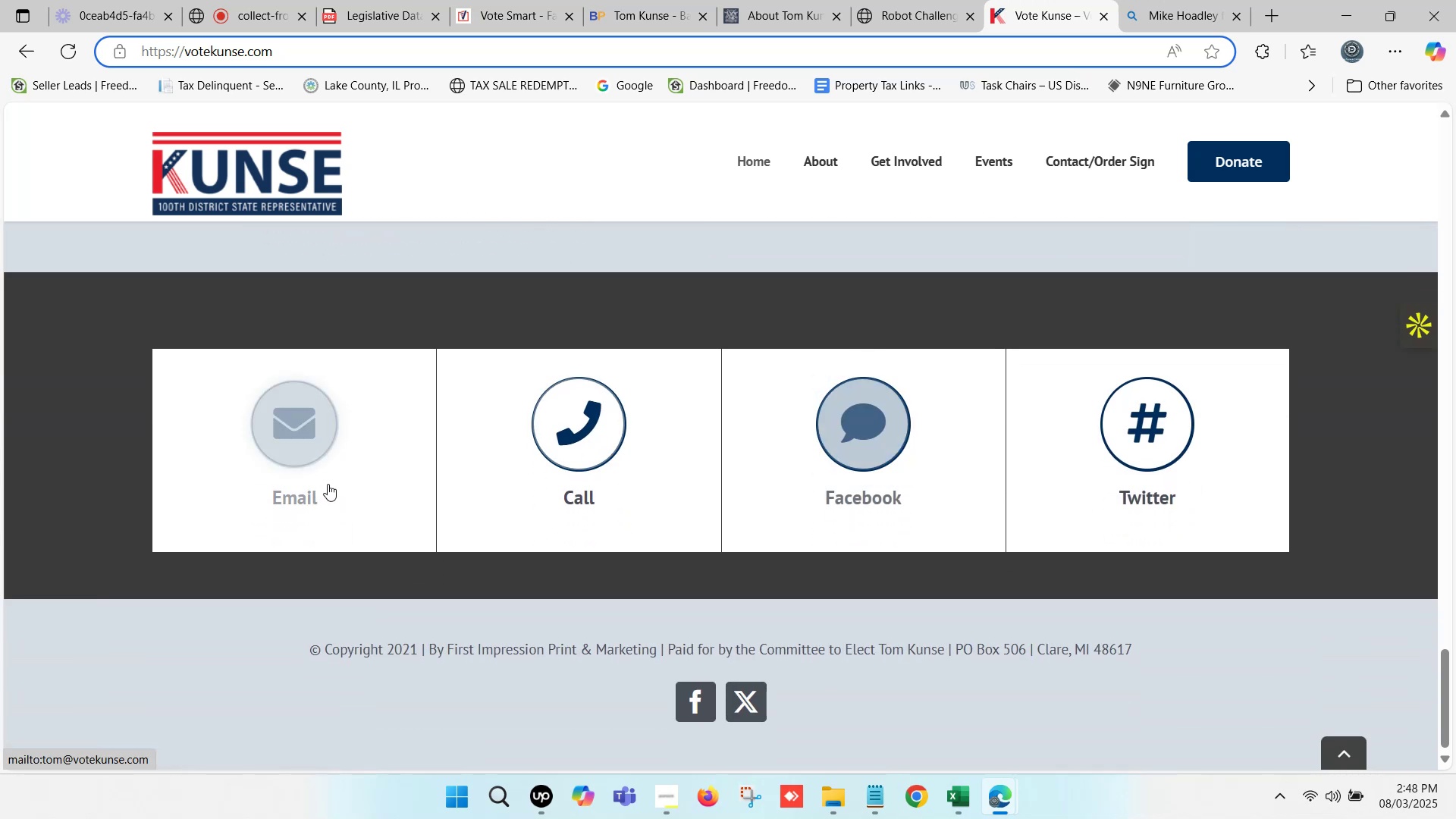 
right_click([308, 457])
 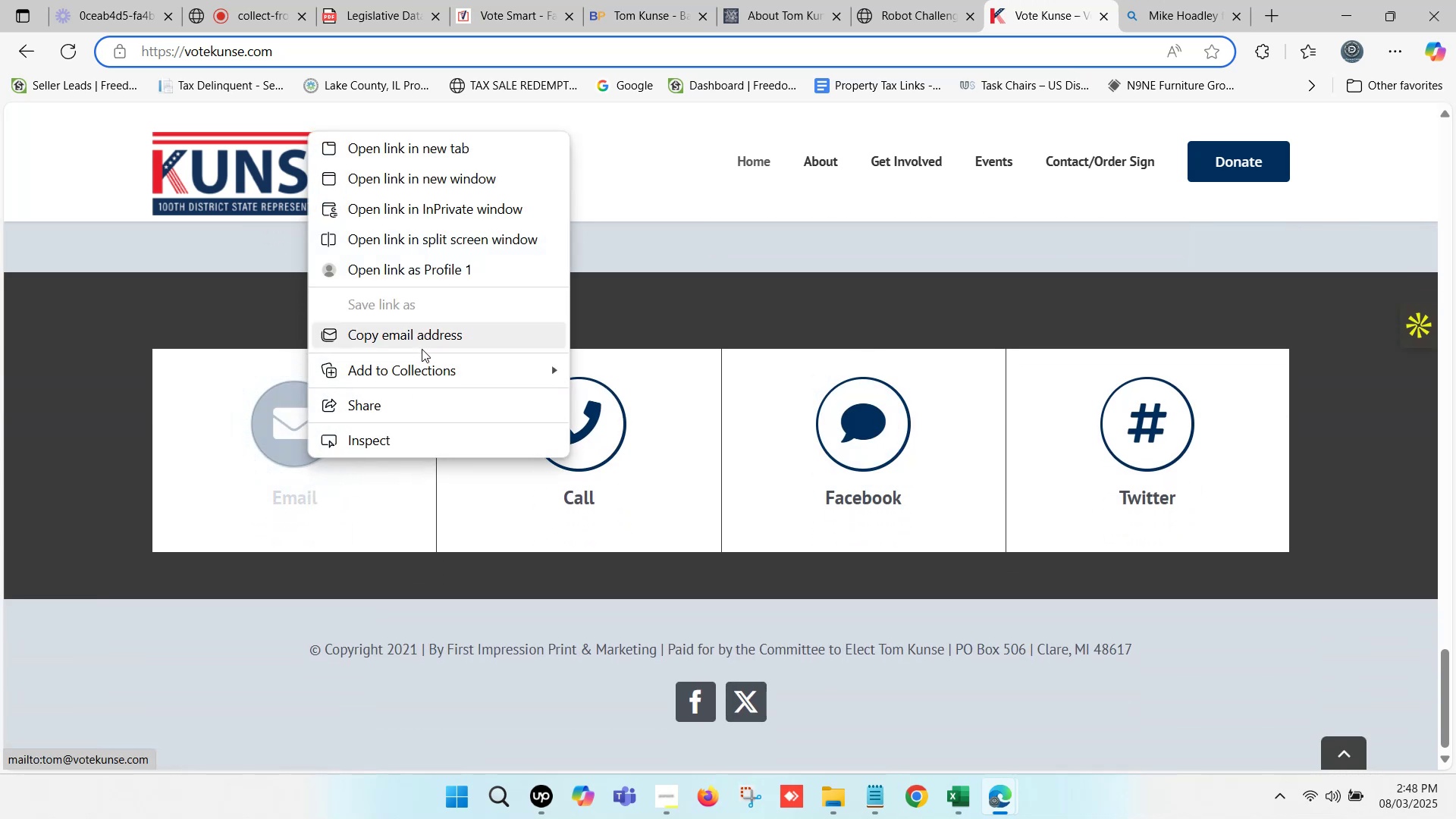 
left_click([423, 334])
 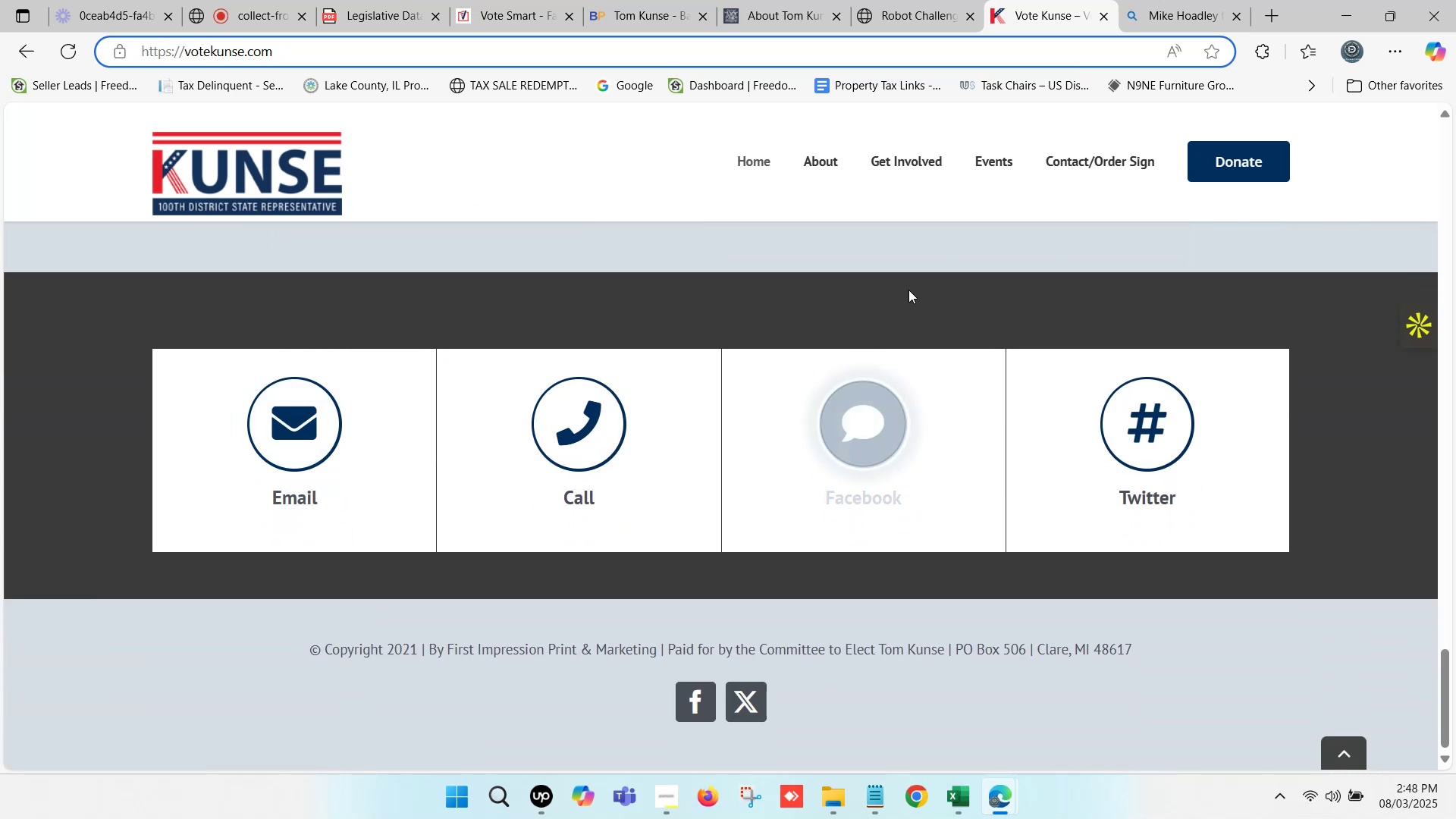 
left_click([1157, 0])
 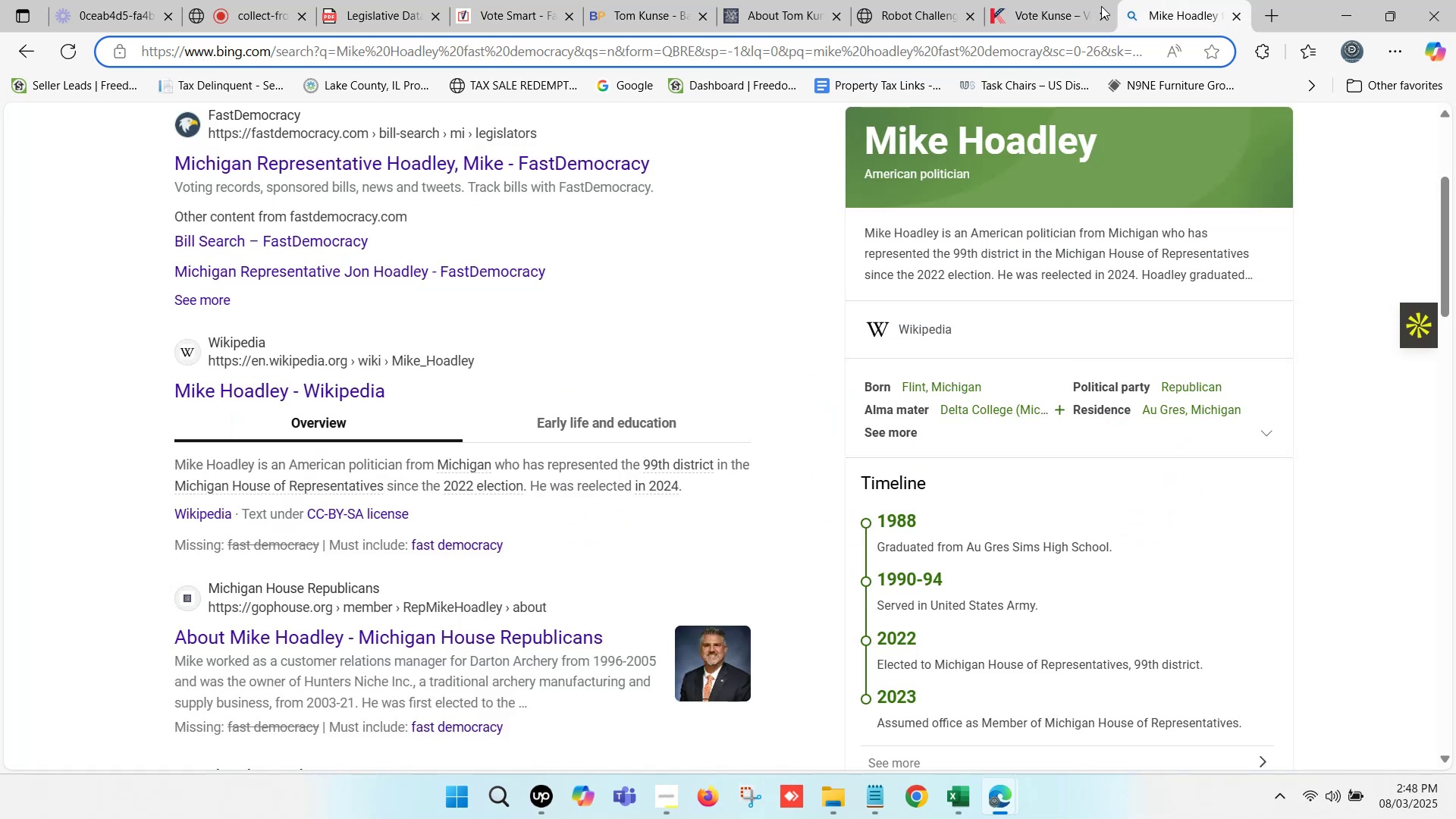 
scroll: coordinate [424, 196], scroll_direction: up, amount: 7.0
 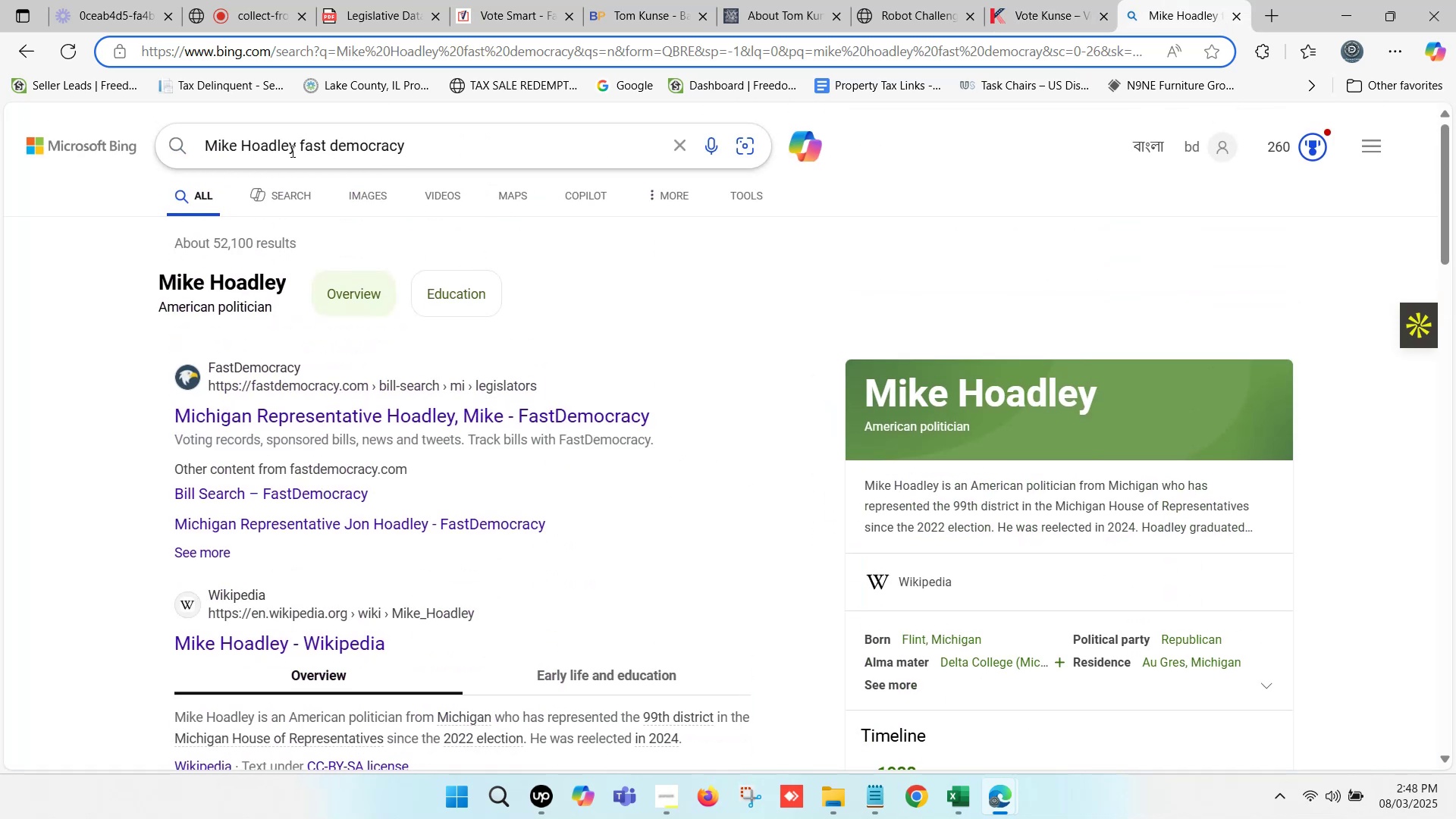 
left_click_drag(start_coordinate=[293, 143], to_coordinate=[170, 146])
 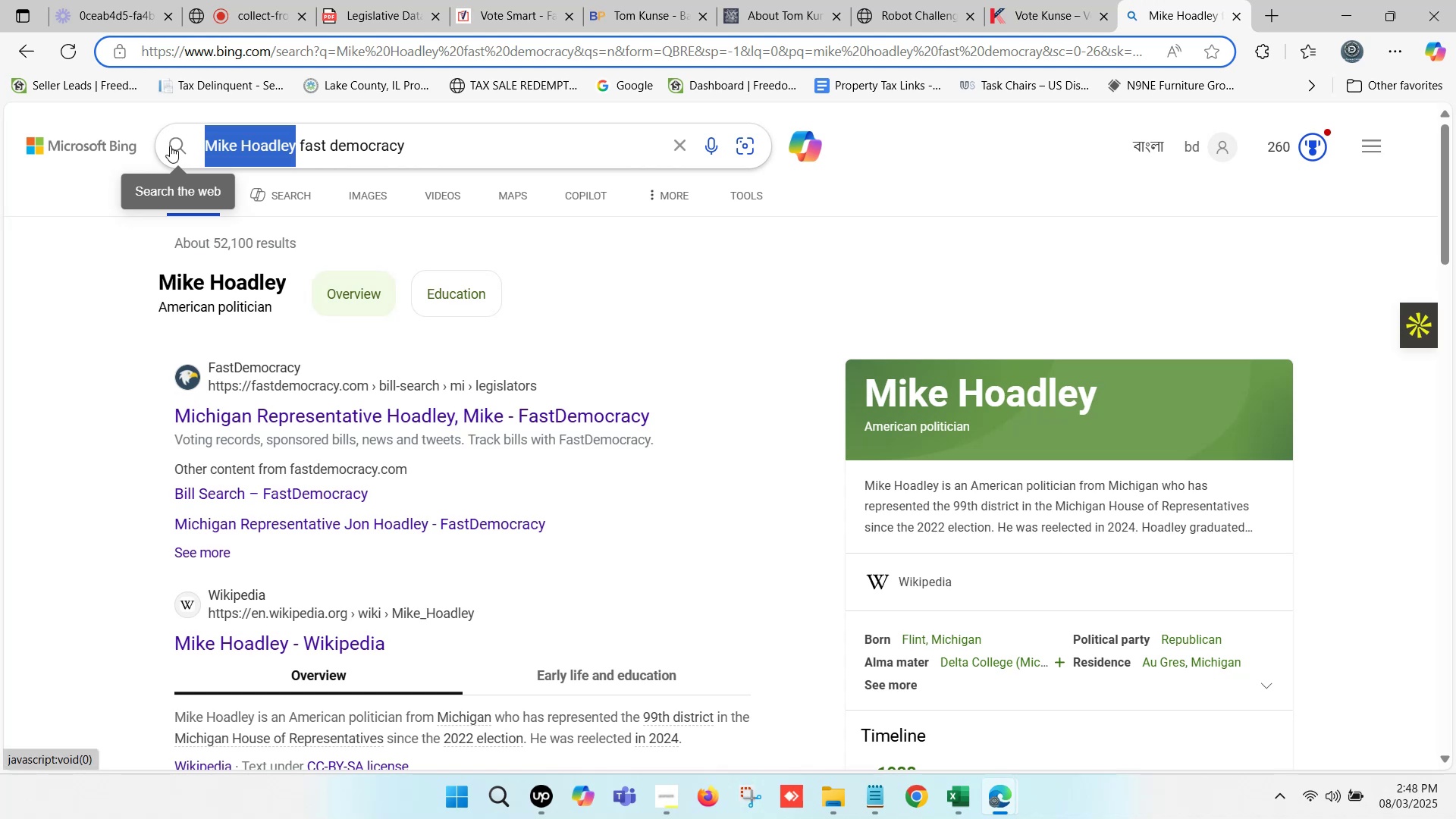 
key(Control+ControlLeft)
 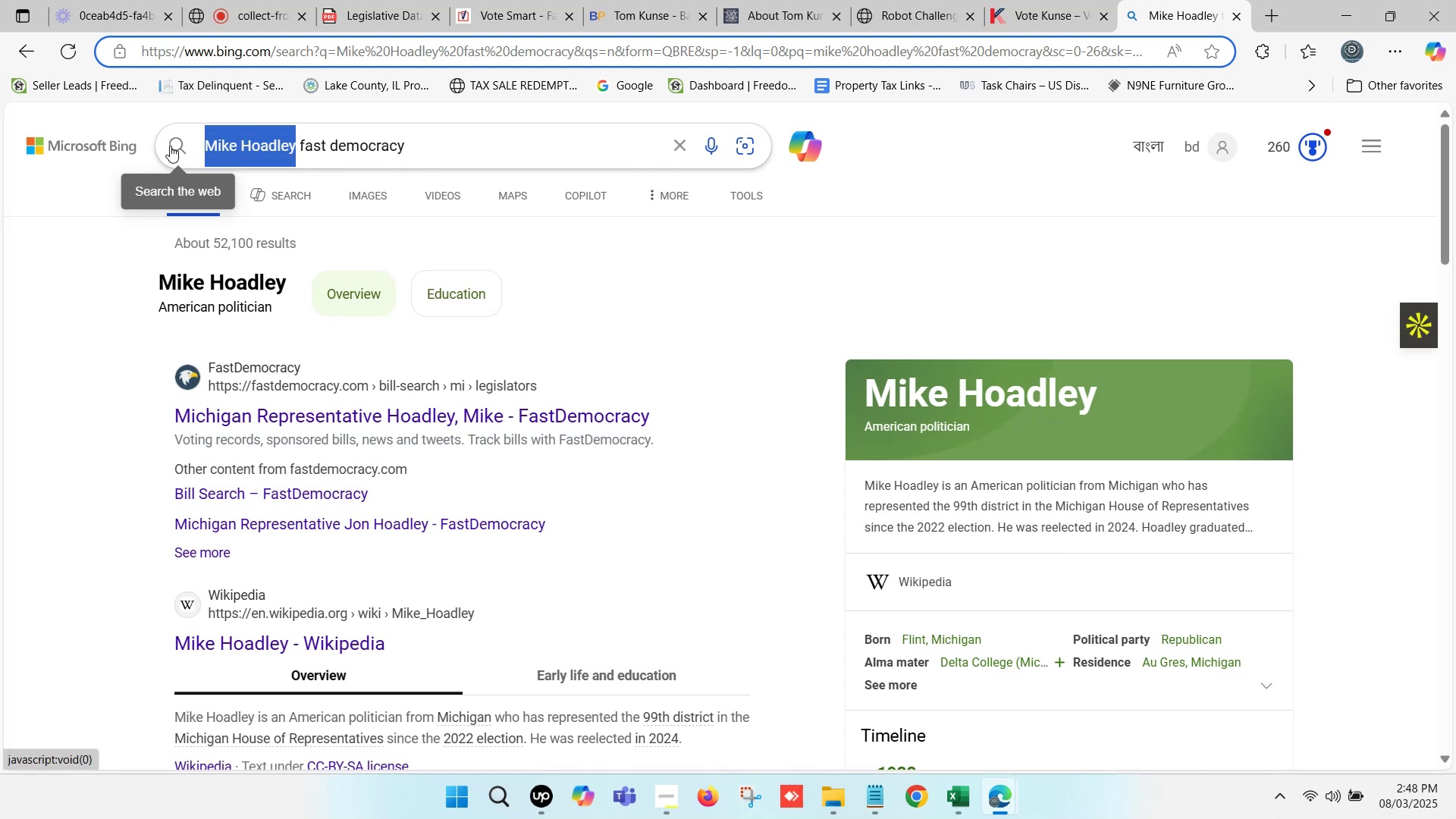 
key(Control+V)
 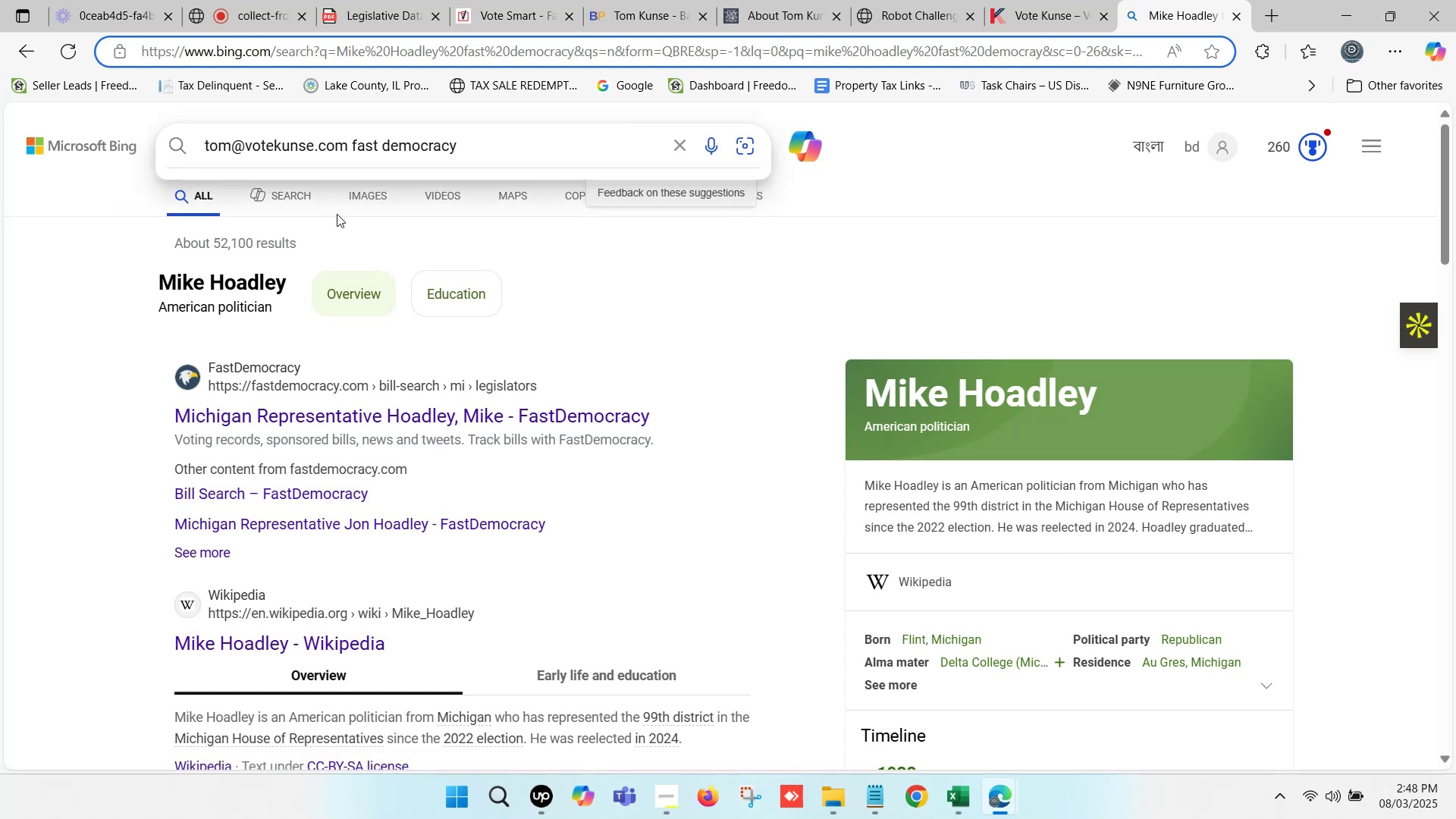 
wait(6.94)
 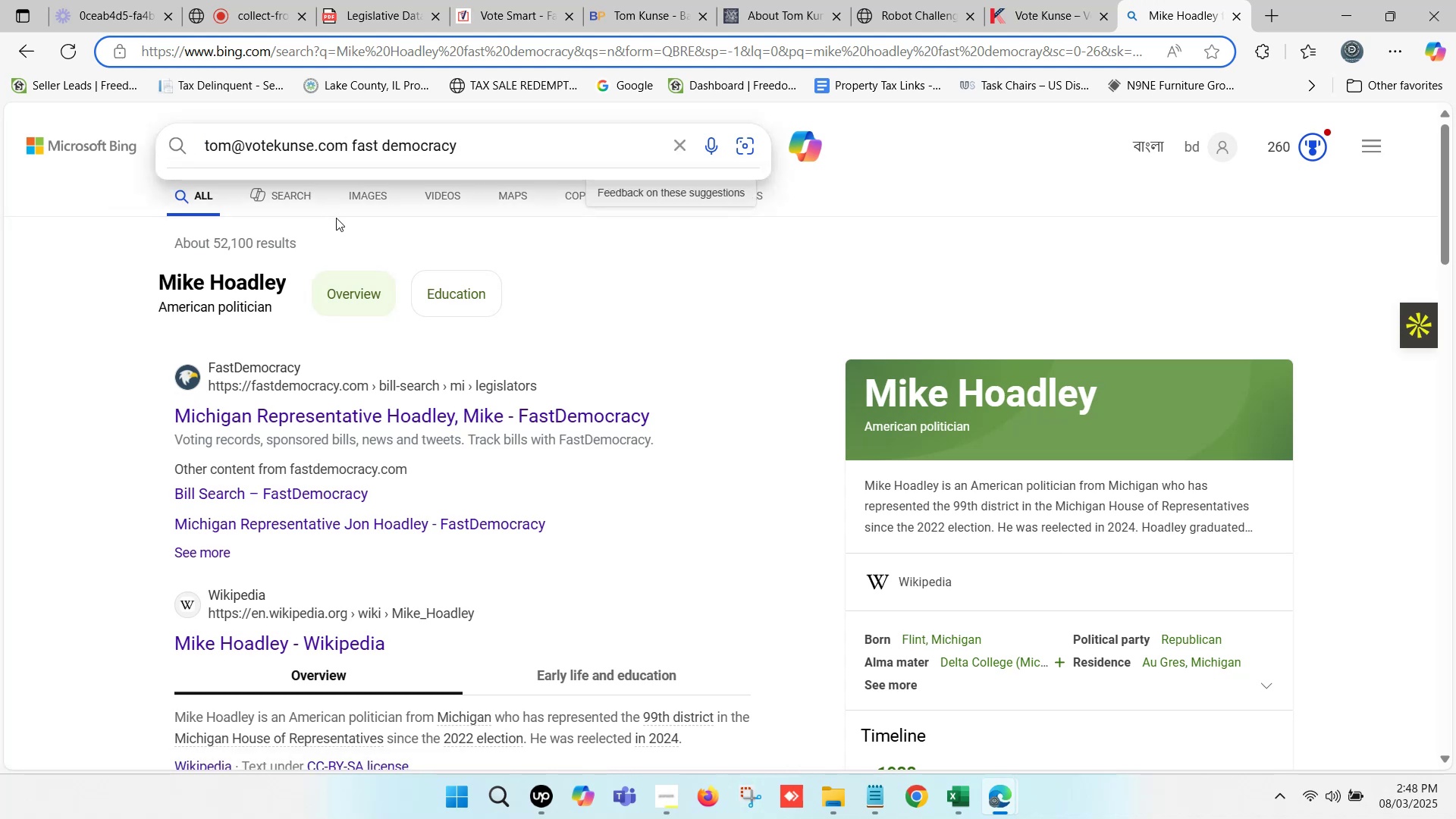 
left_click([856, 0])
 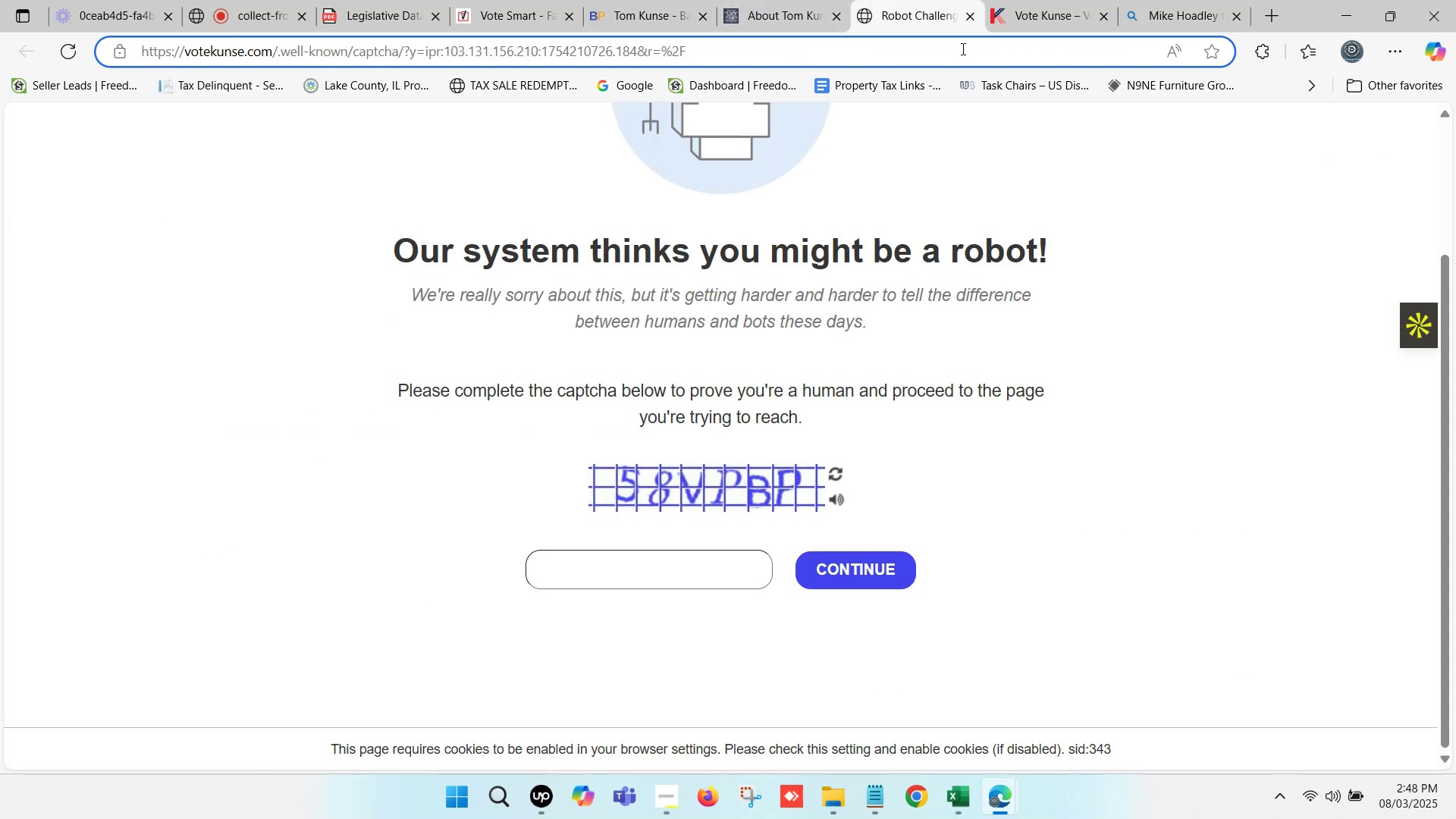 
left_click([971, 20])
 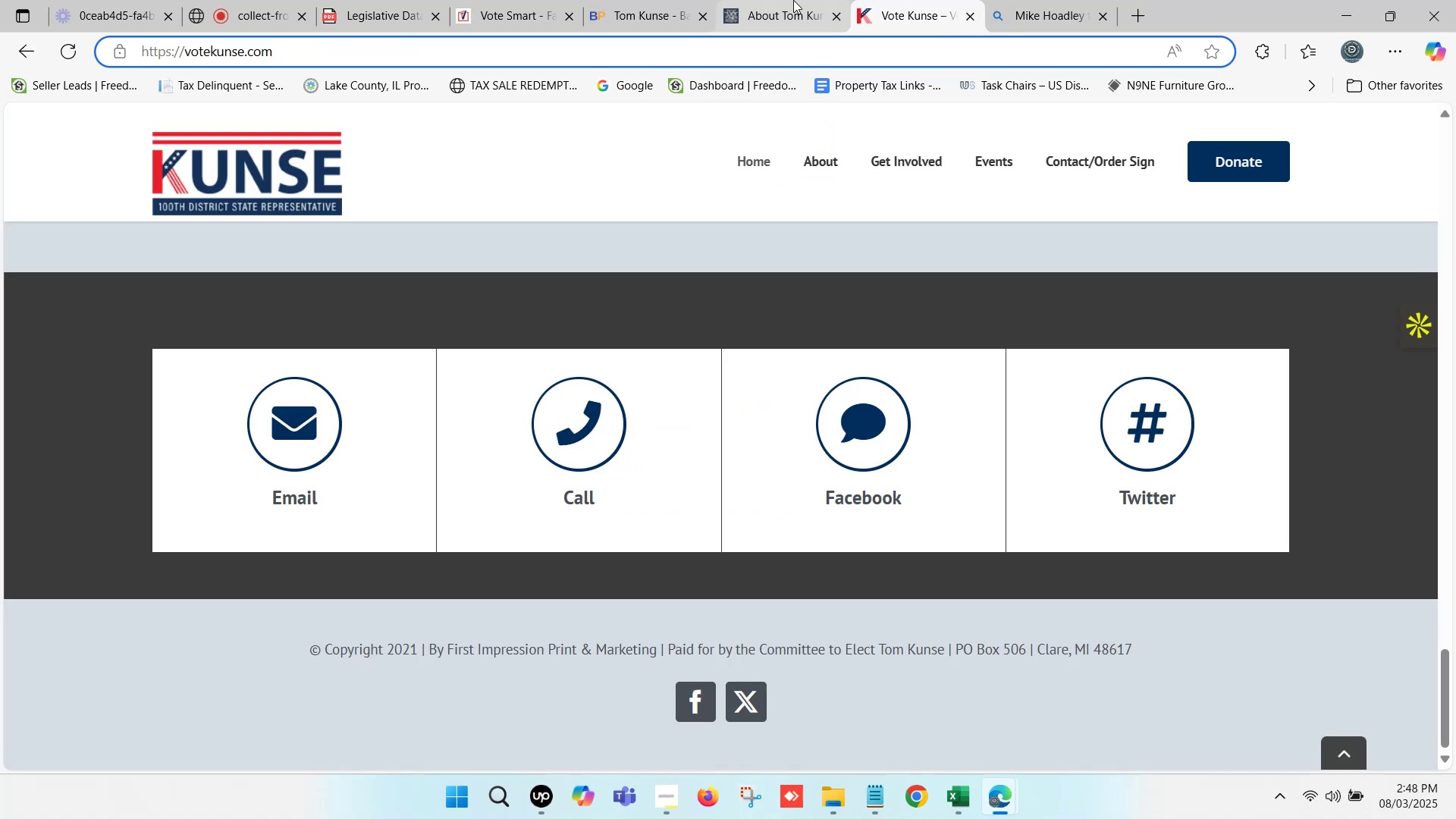 
left_click([784, 0])
 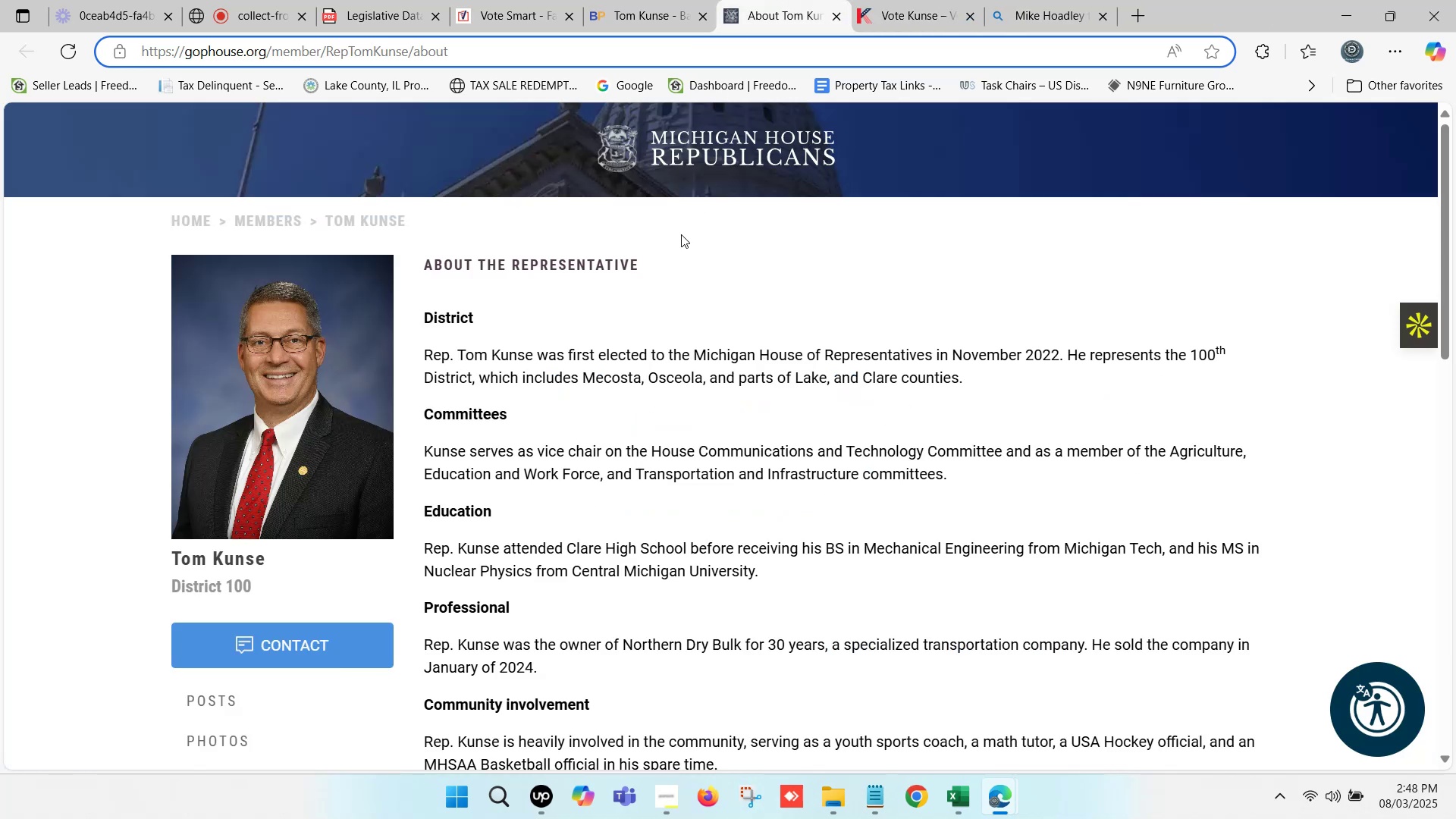 
scroll: coordinate [552, 351], scroll_direction: down, amount: 3.0
 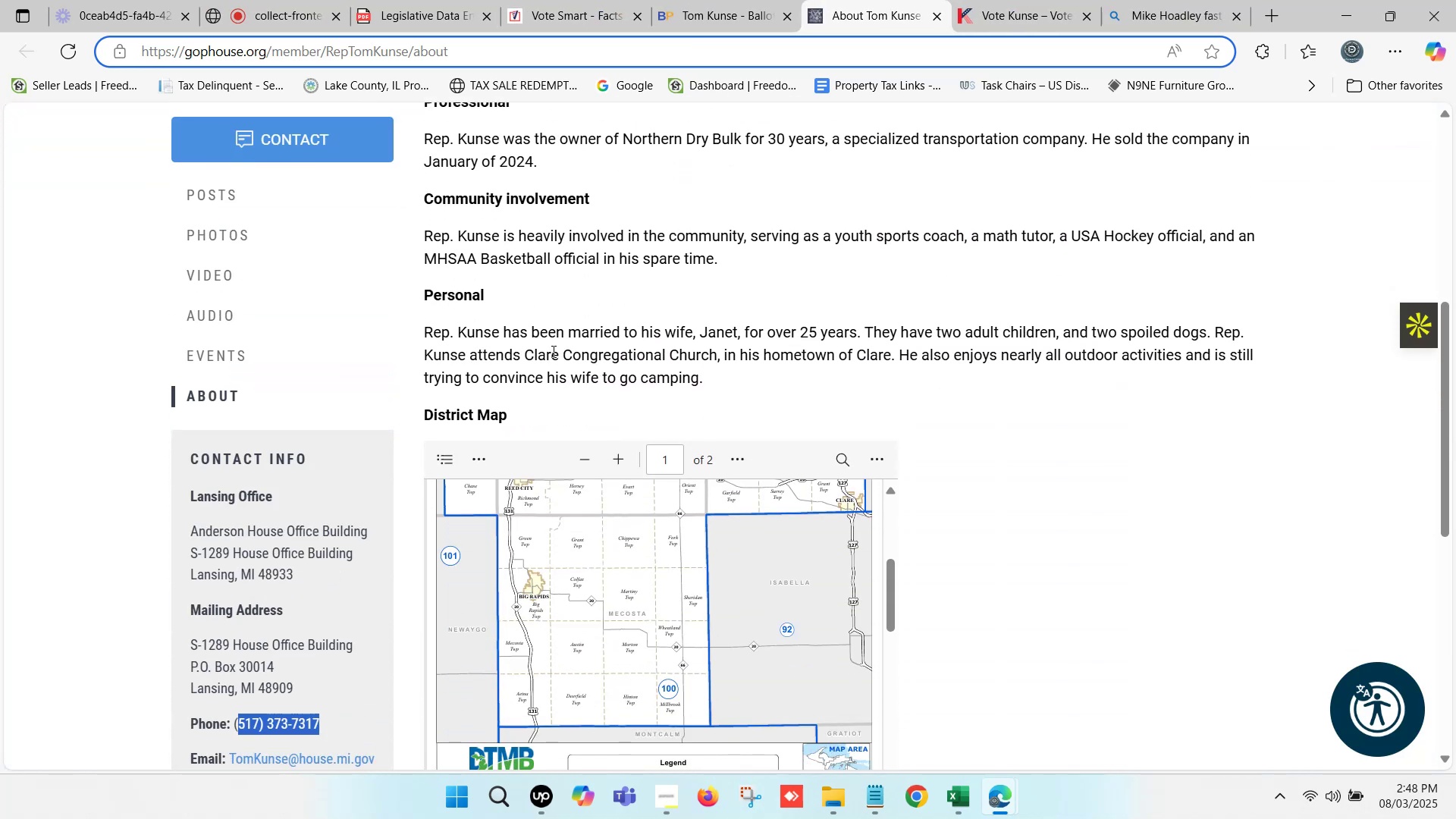 
scroll: coordinate [560, 352], scroll_direction: up, amount: 2.0
 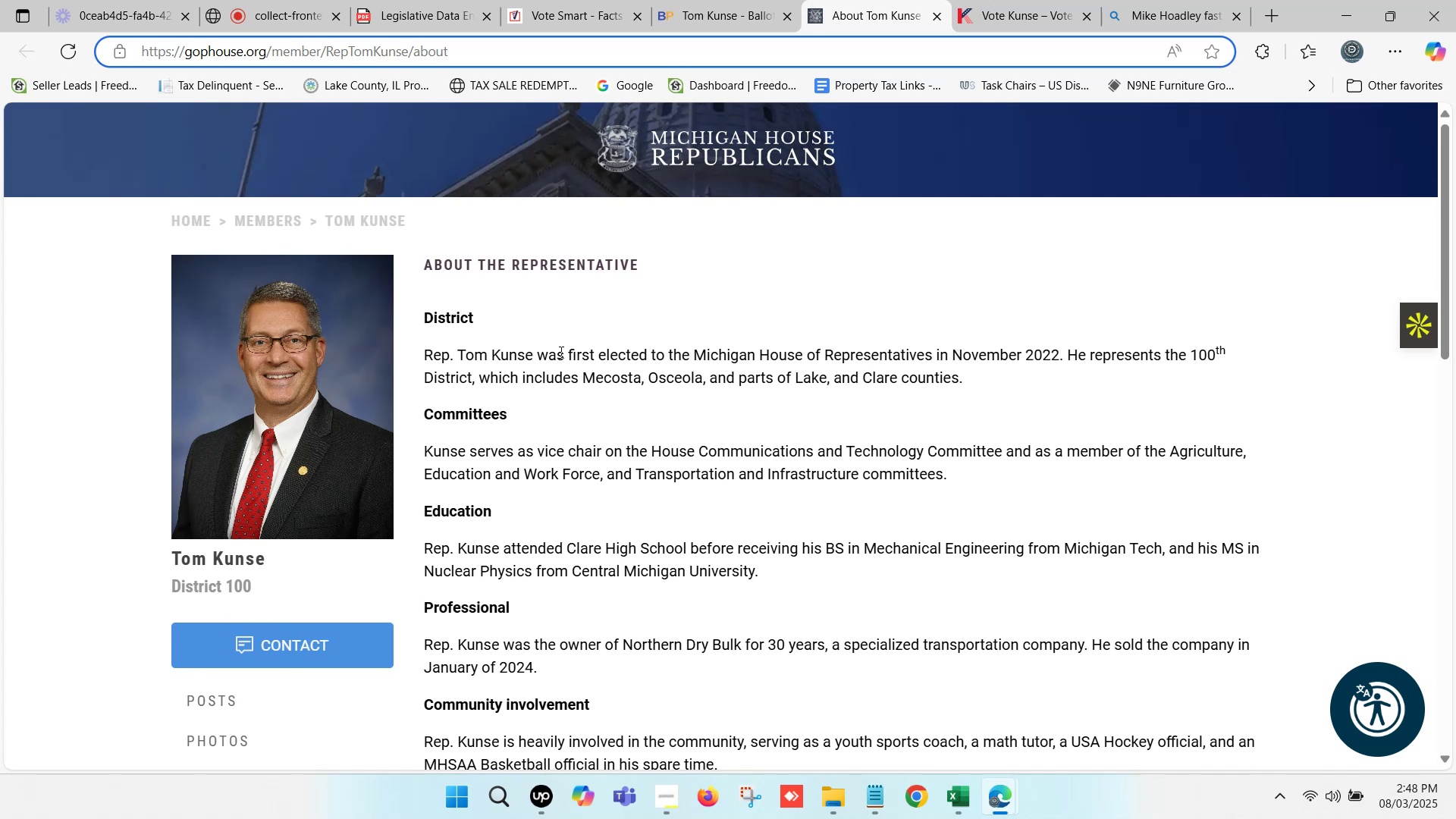 
wait(5.06)
 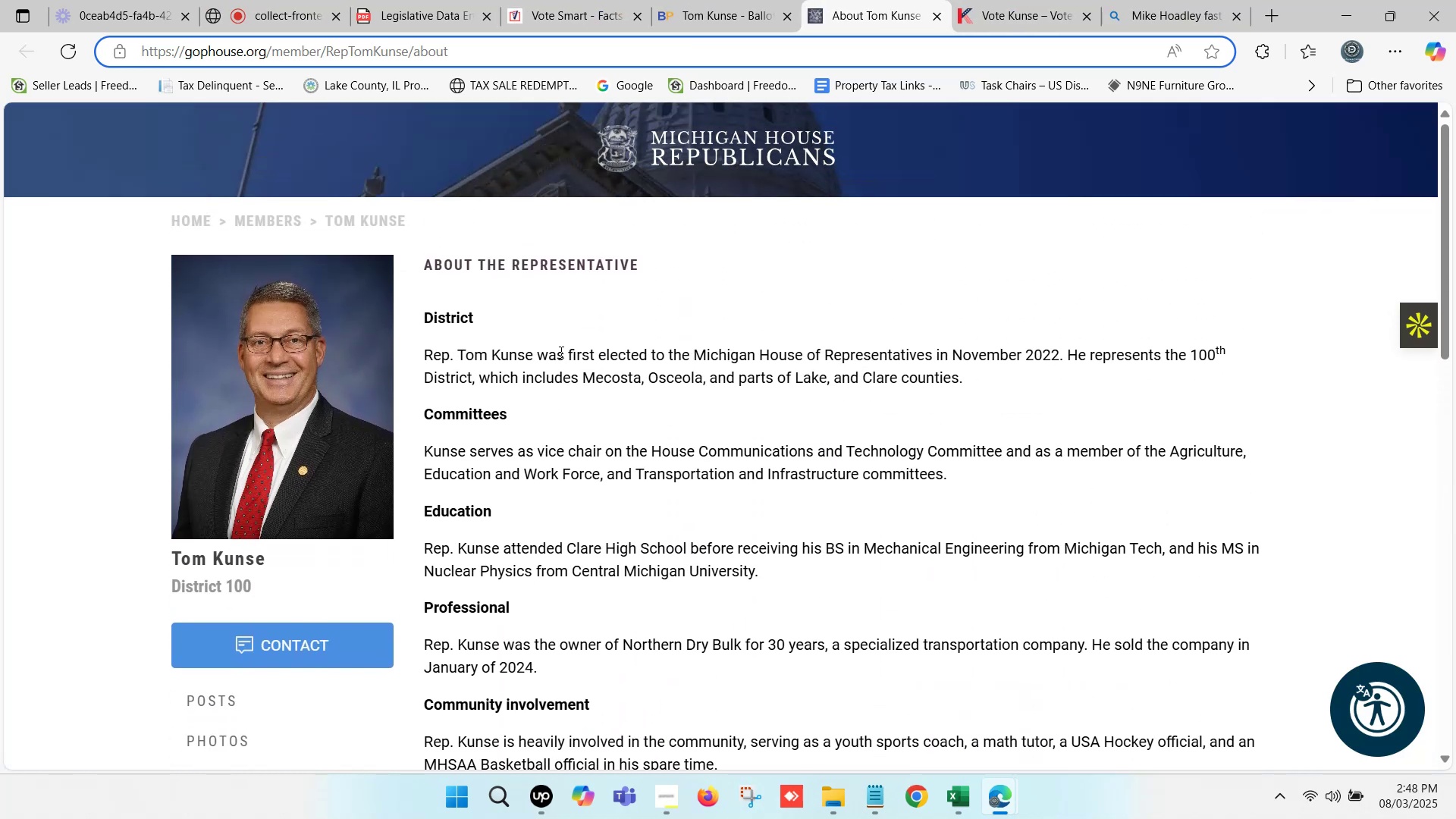 
left_click_drag(start_coordinate=[645, 384], to_coordinate=[688, 379])
 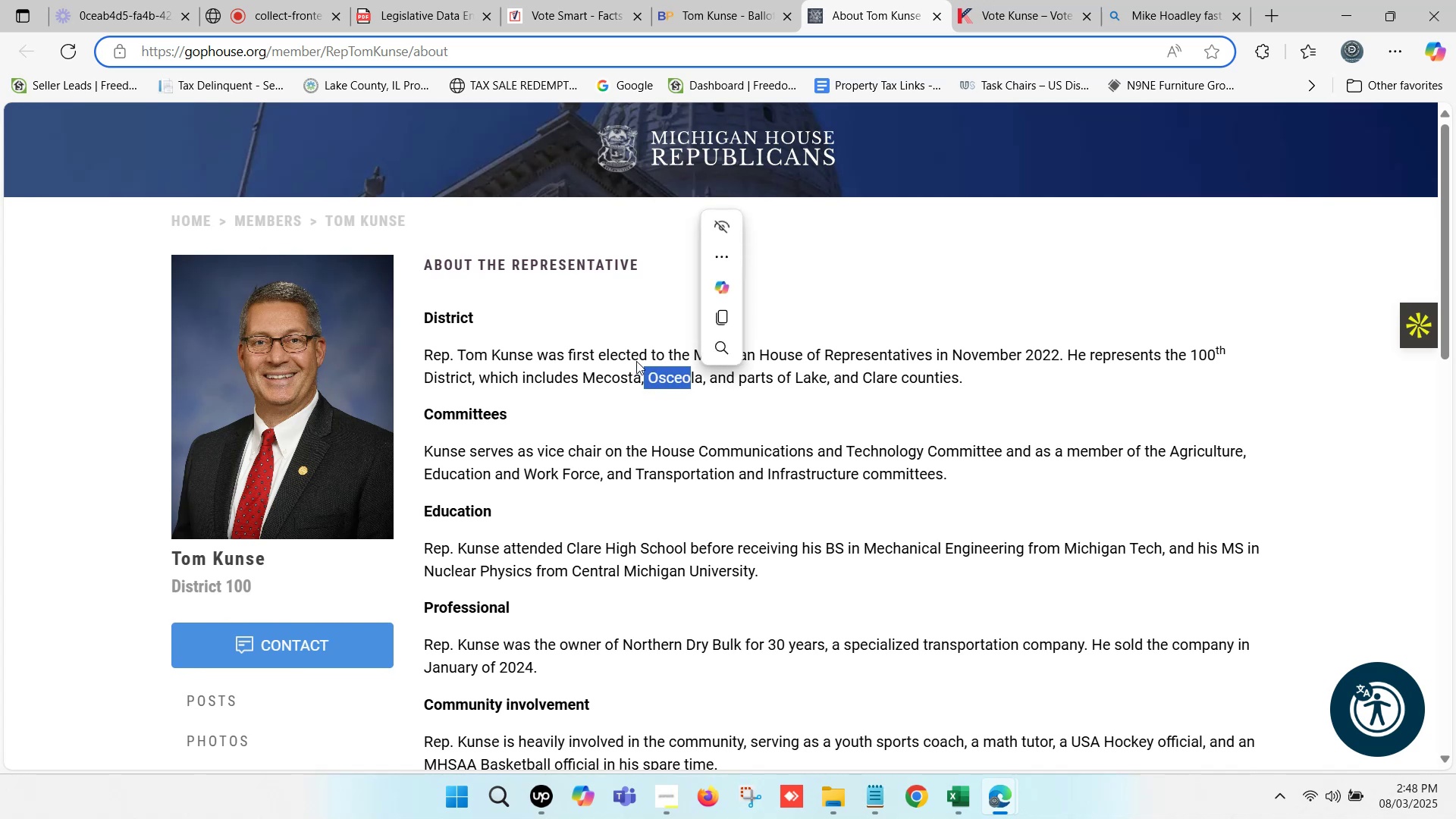 
left_click([629, 360])
 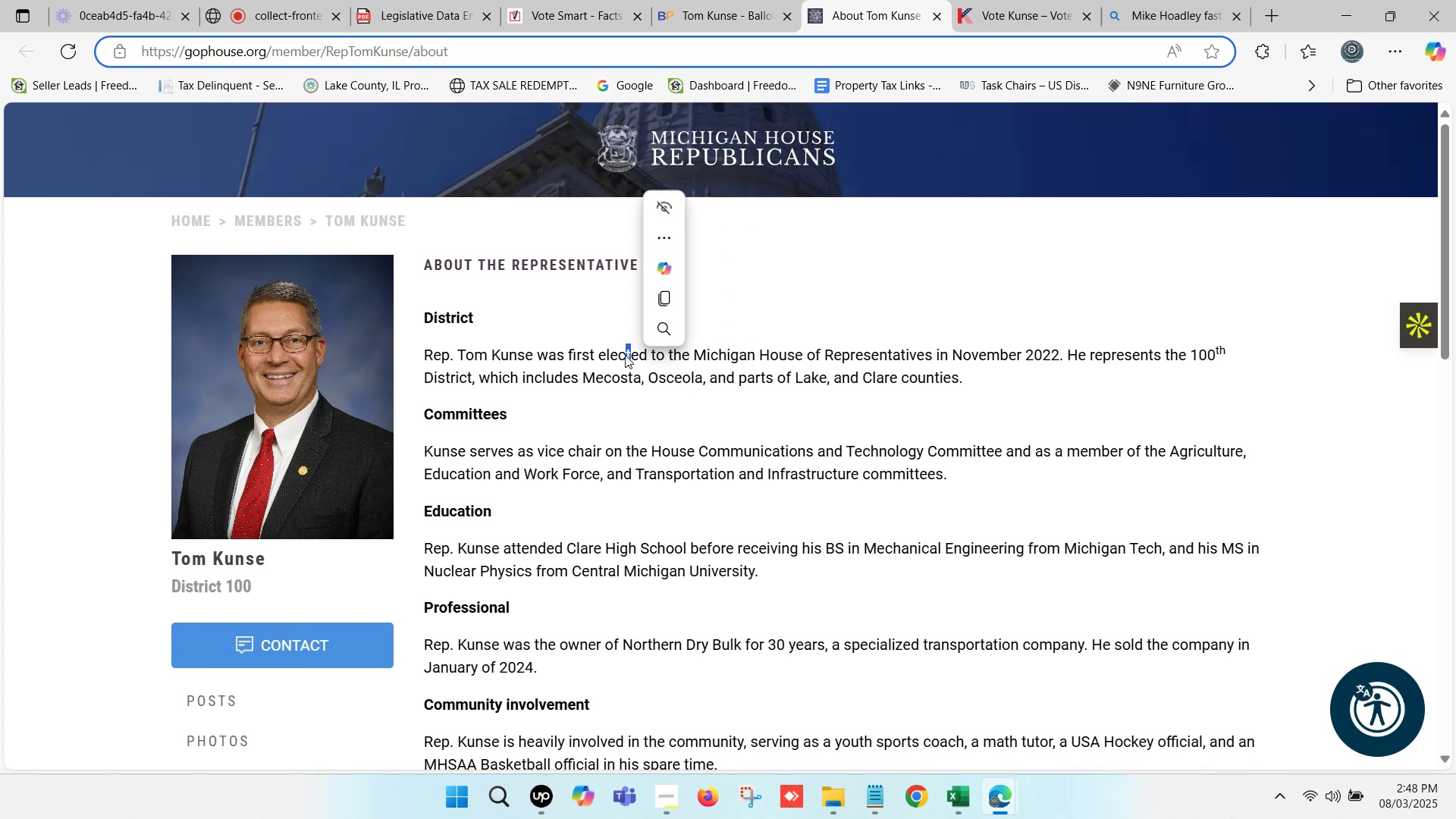 
scroll: coordinate [625, 355], scroll_direction: down, amount: 1.0
 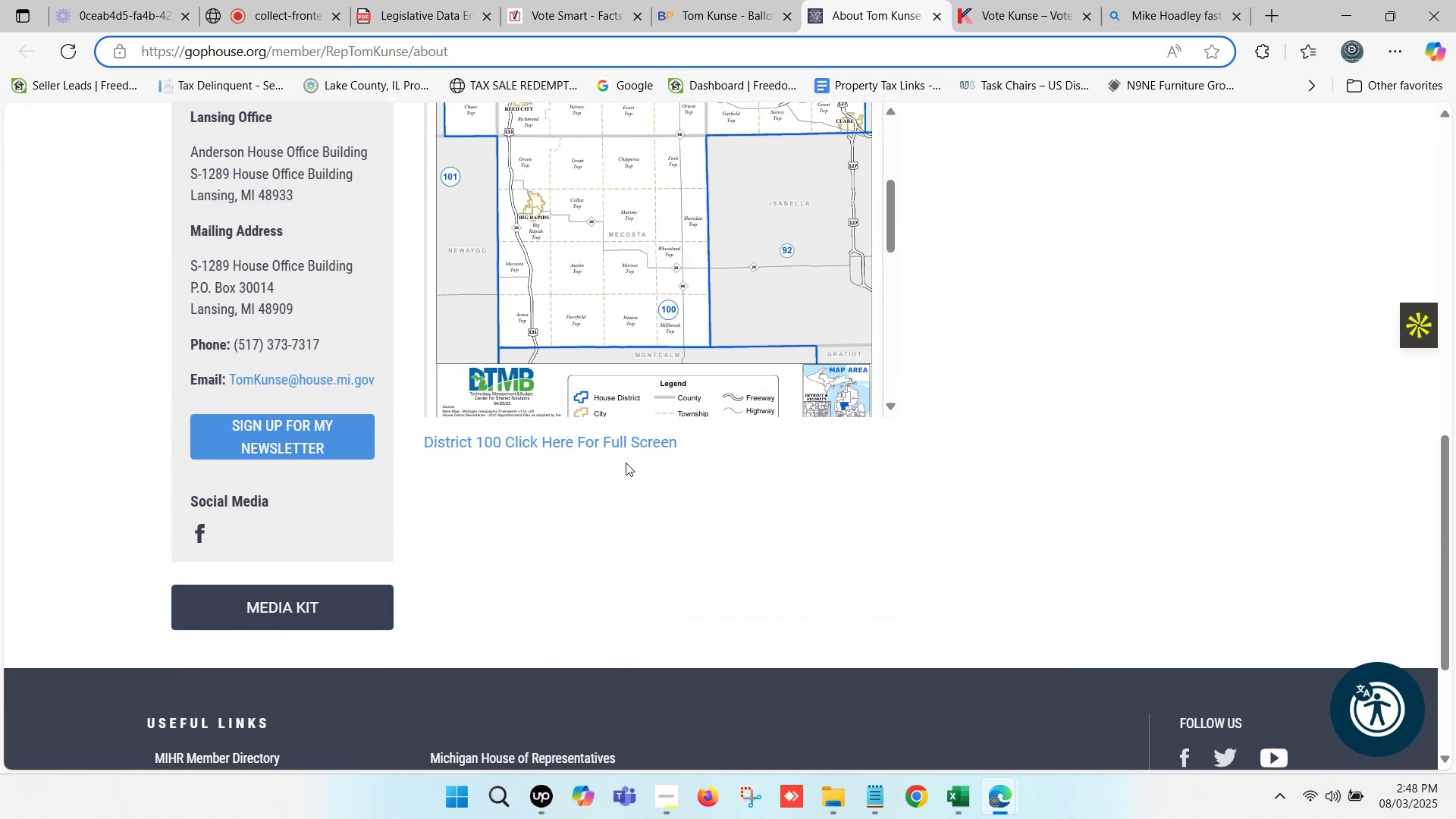 
scroll: coordinate [720, 269], scroll_direction: up, amount: 10.0
 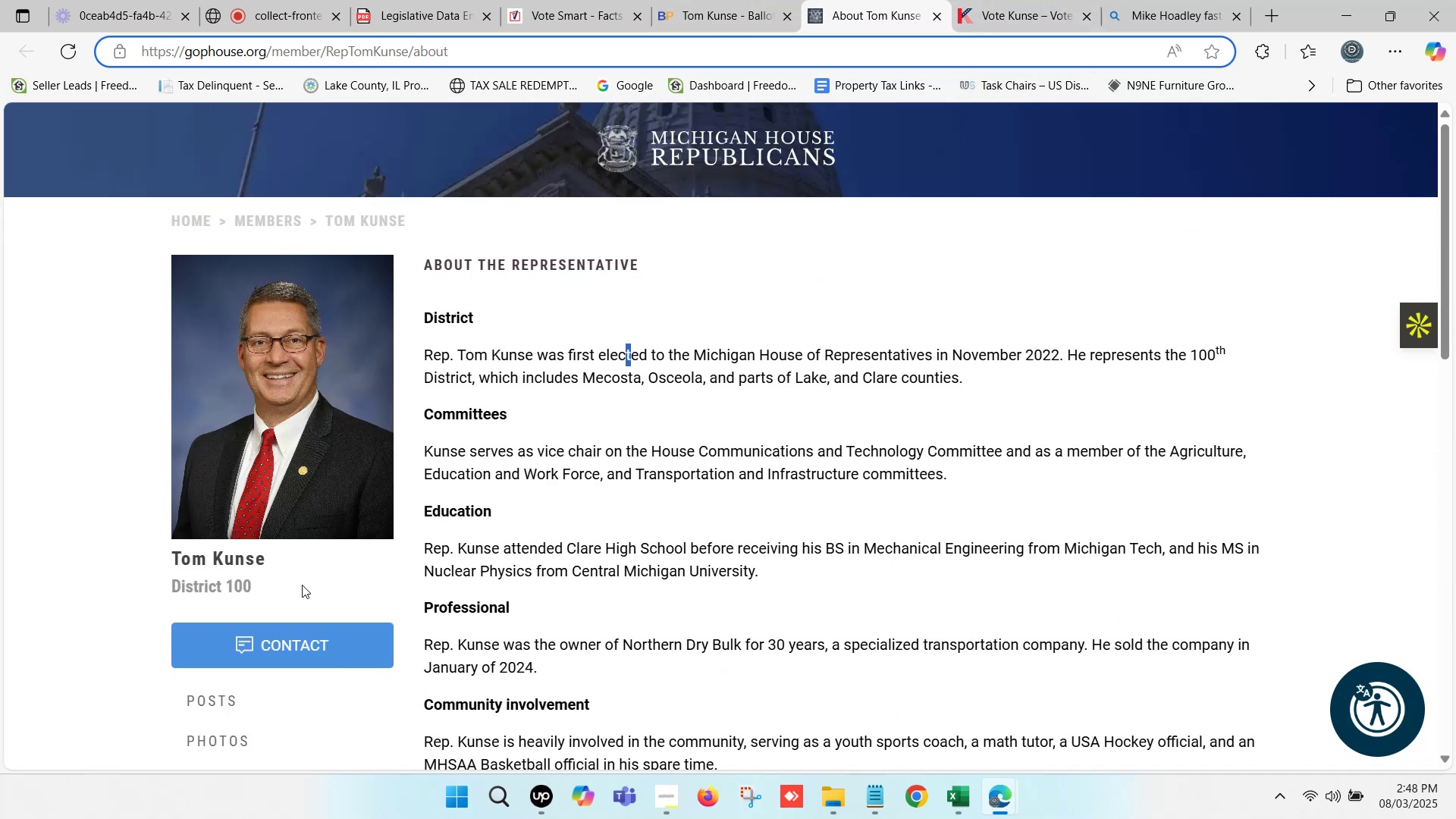 
left_click_drag(start_coordinate=[281, 558], to_coordinate=[169, 556])
 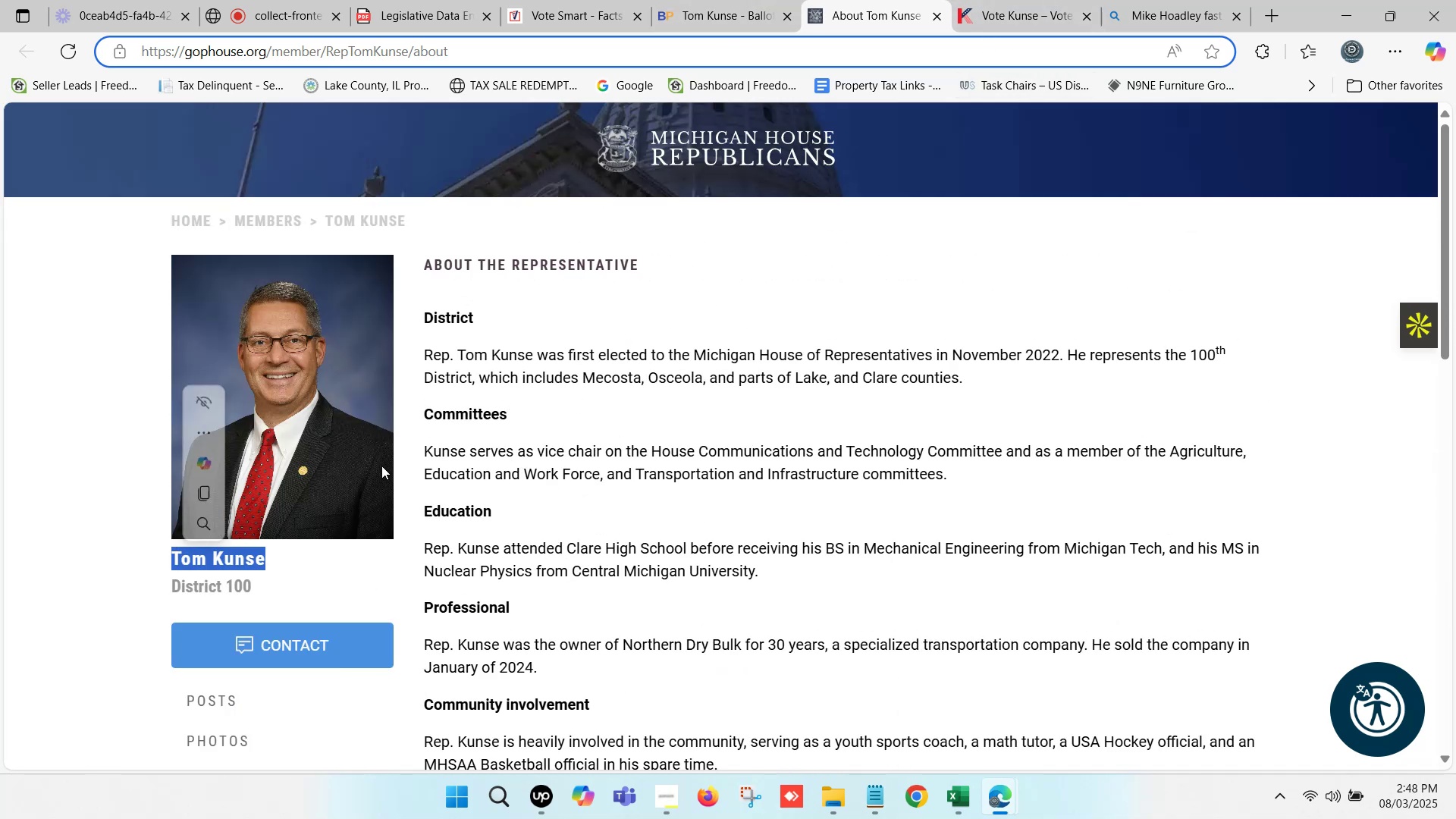 
key(Control+C)
 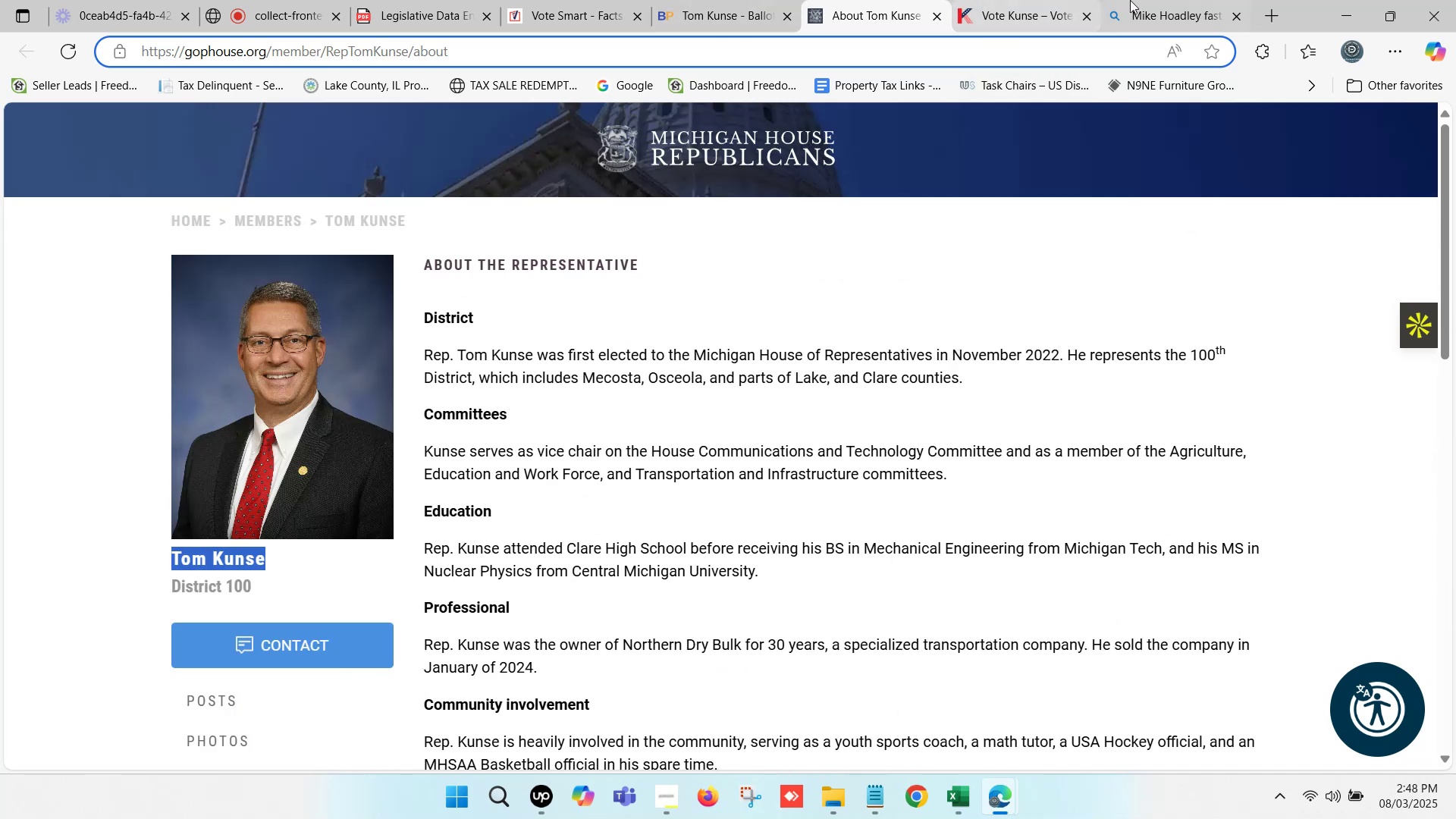 
left_click([1149, 0])
 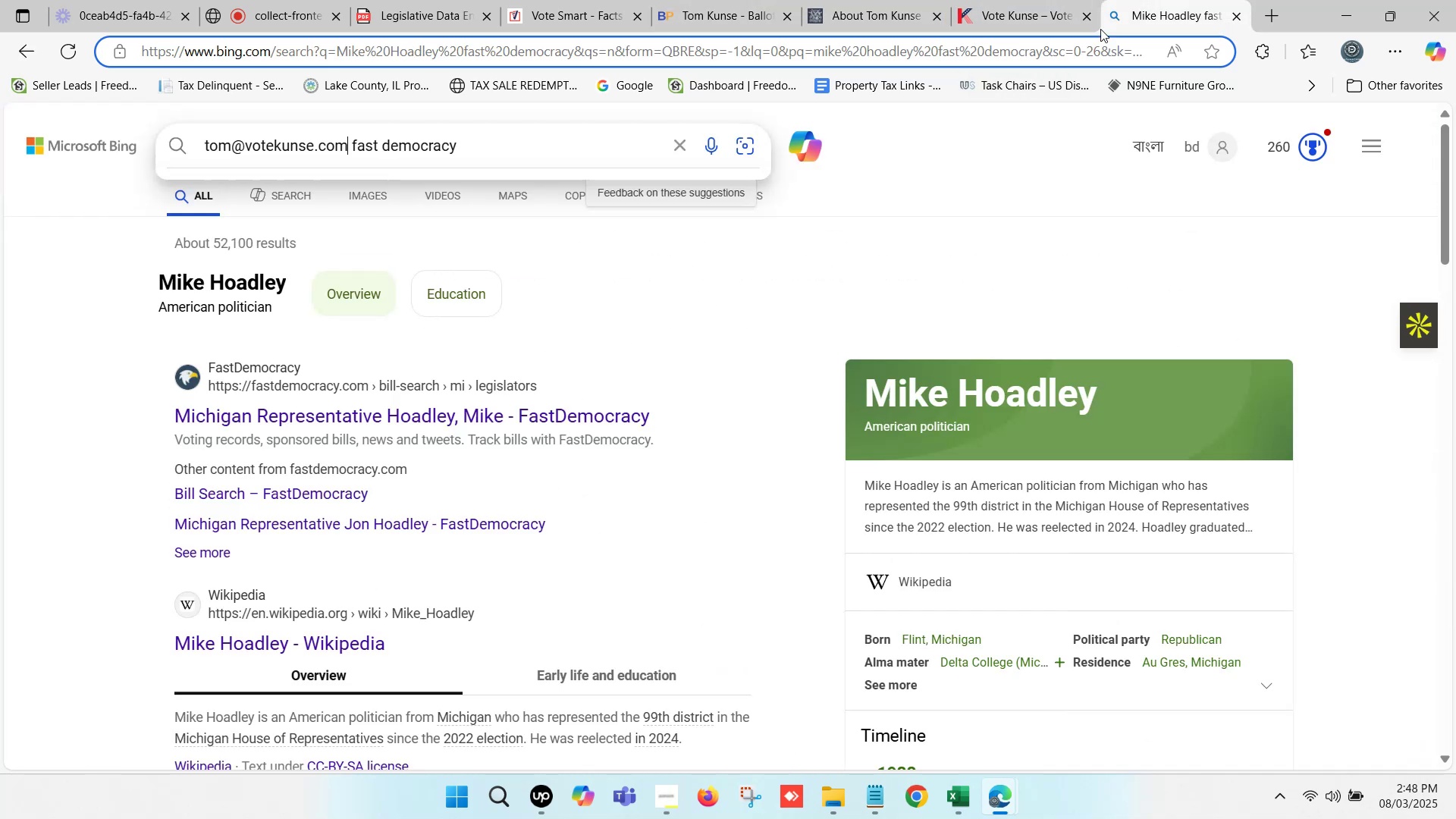 
scroll: coordinate [422, 194], scroll_direction: up, amount: 5.0
 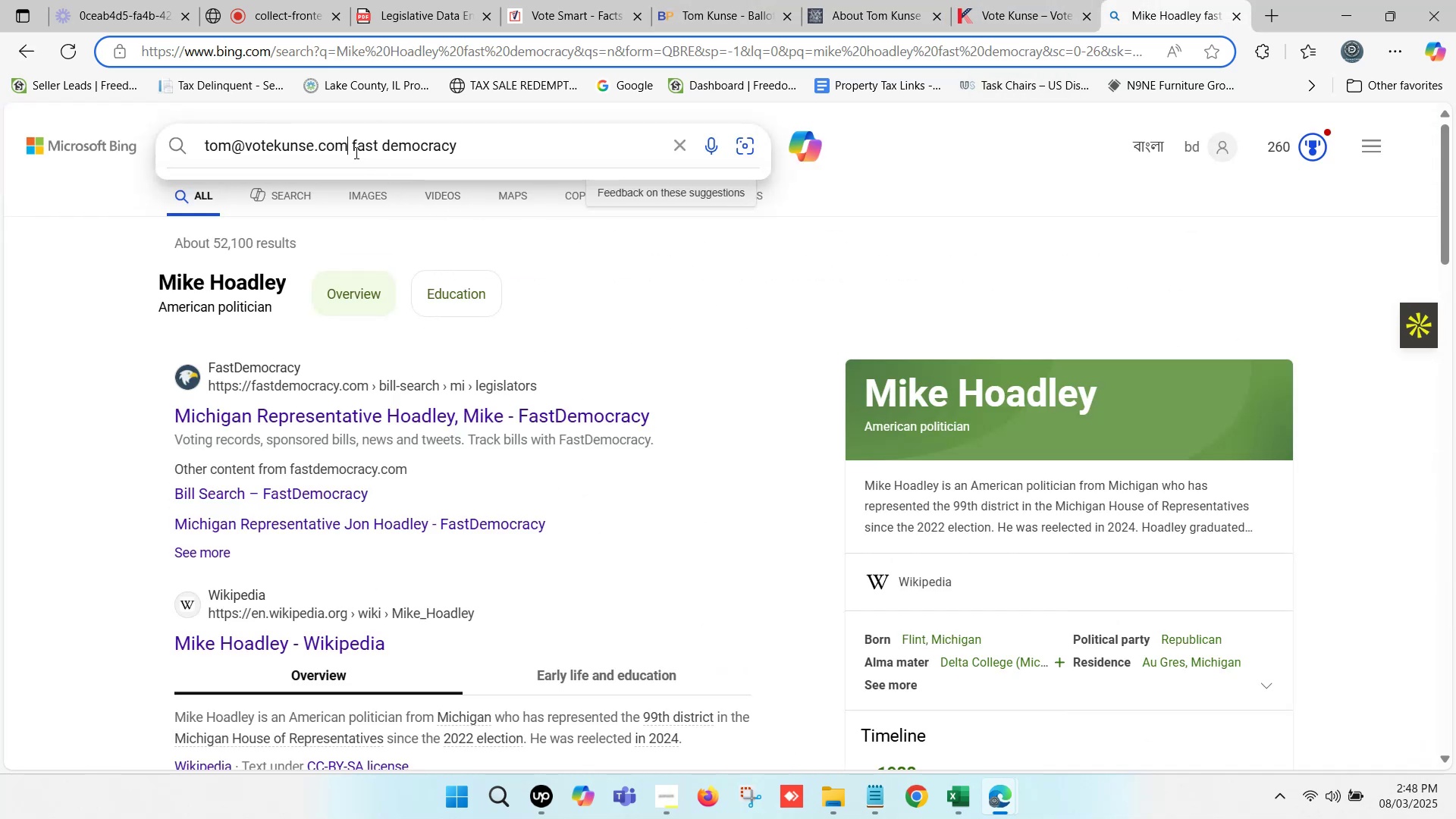 
left_click_drag(start_coordinate=[351, 146], to_coordinate=[202, 147])
 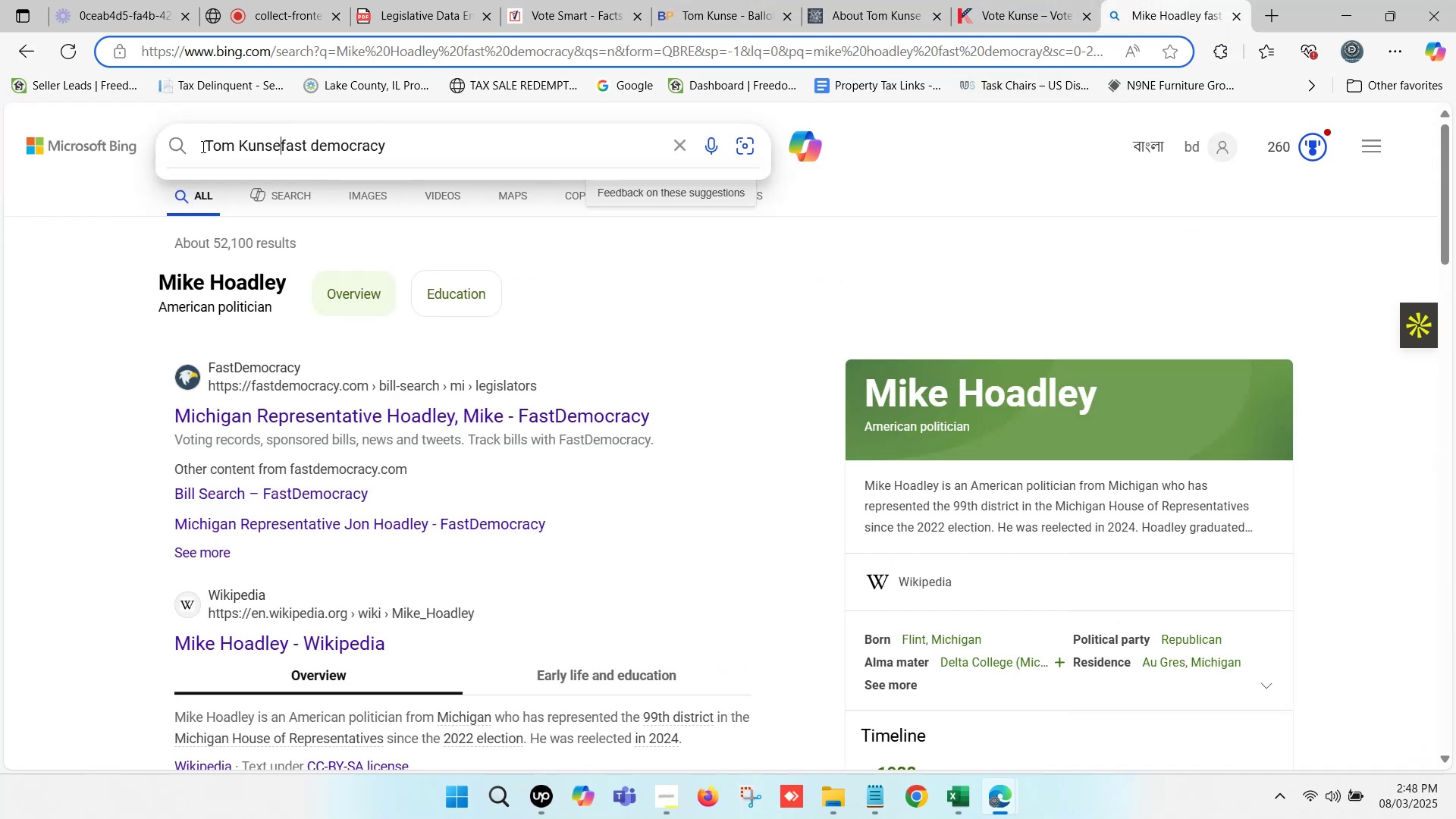 
key(Control+ControlLeft)
 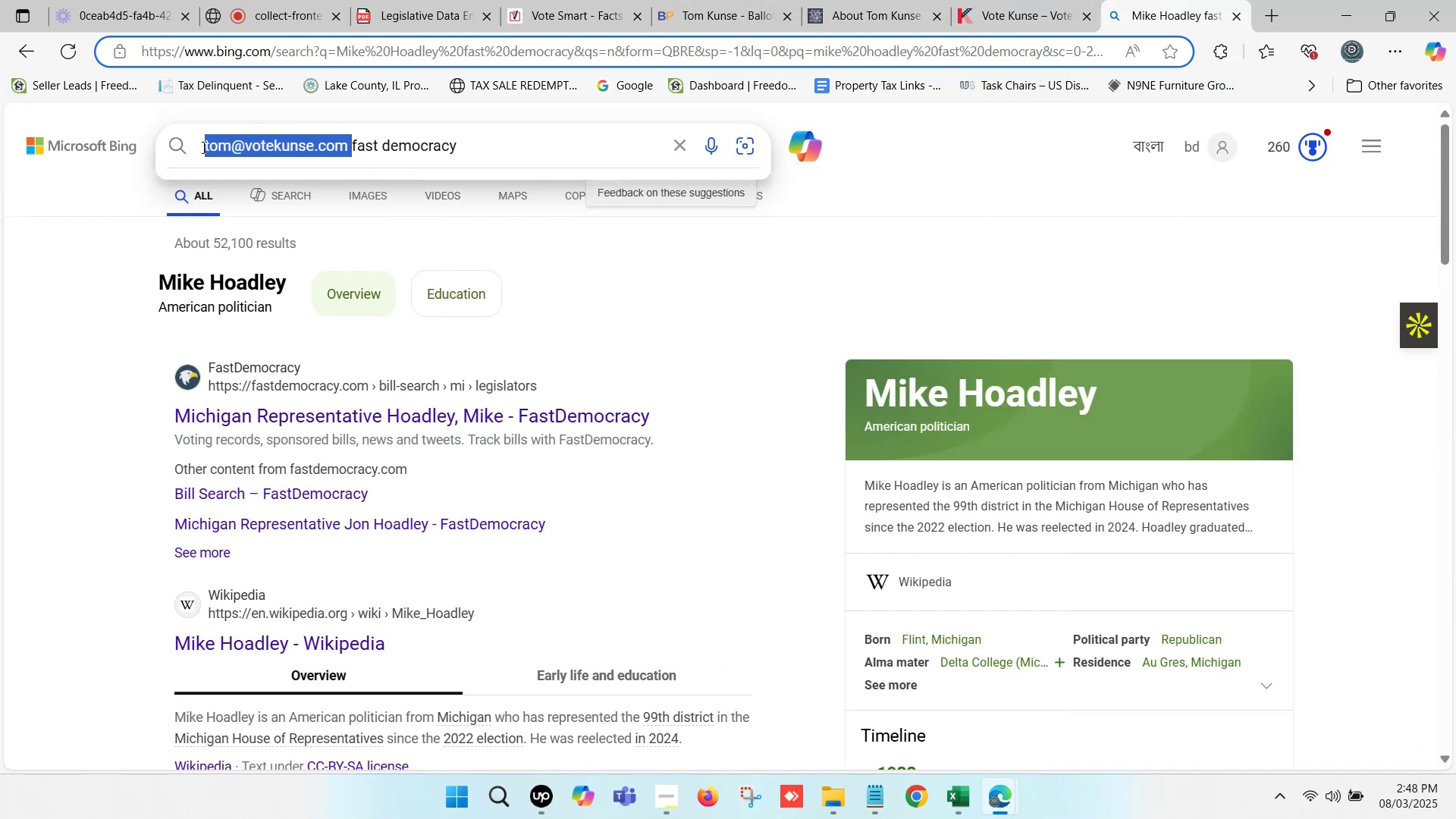 
key(Control+V)
 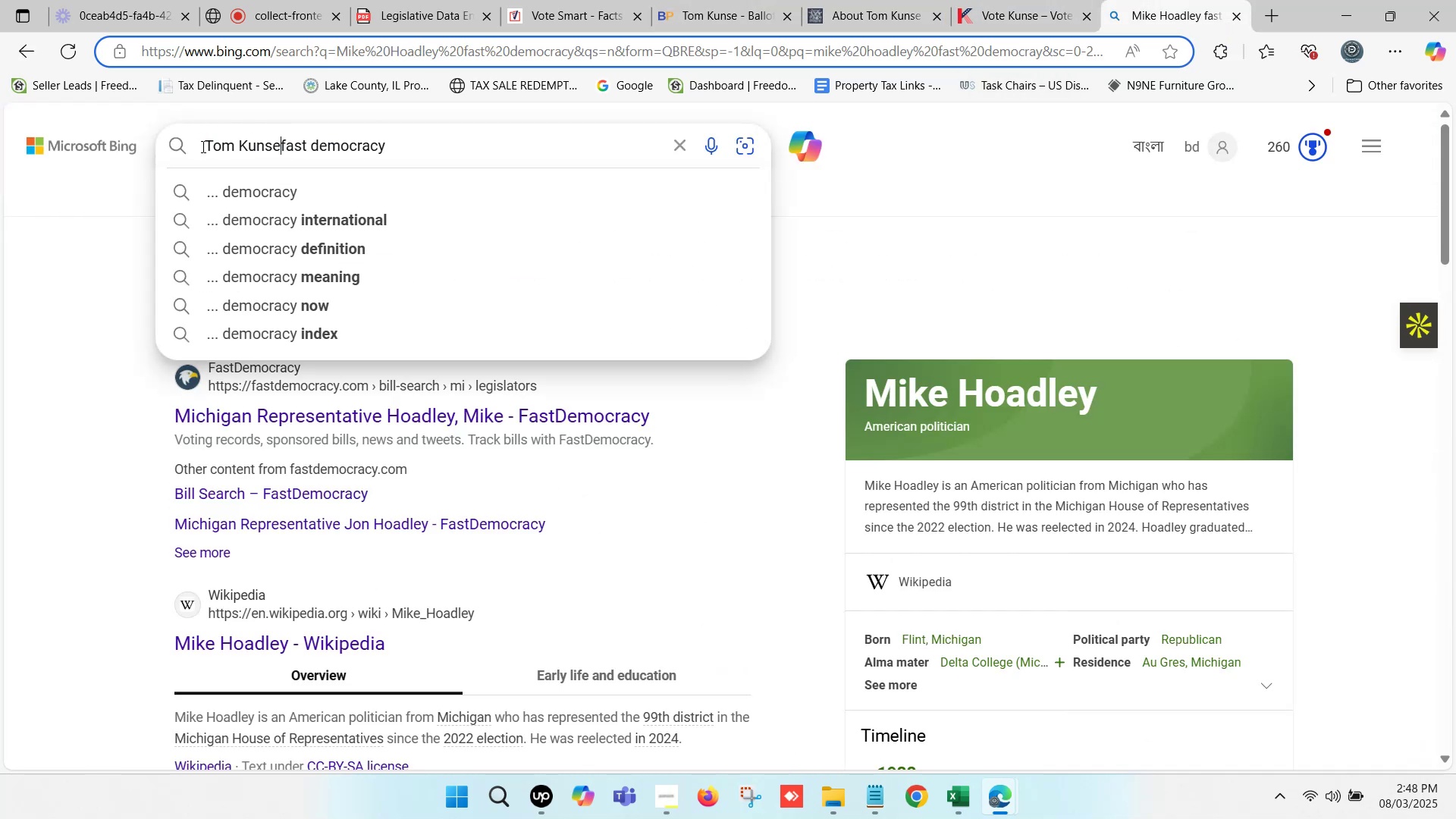 
key(Enter)
 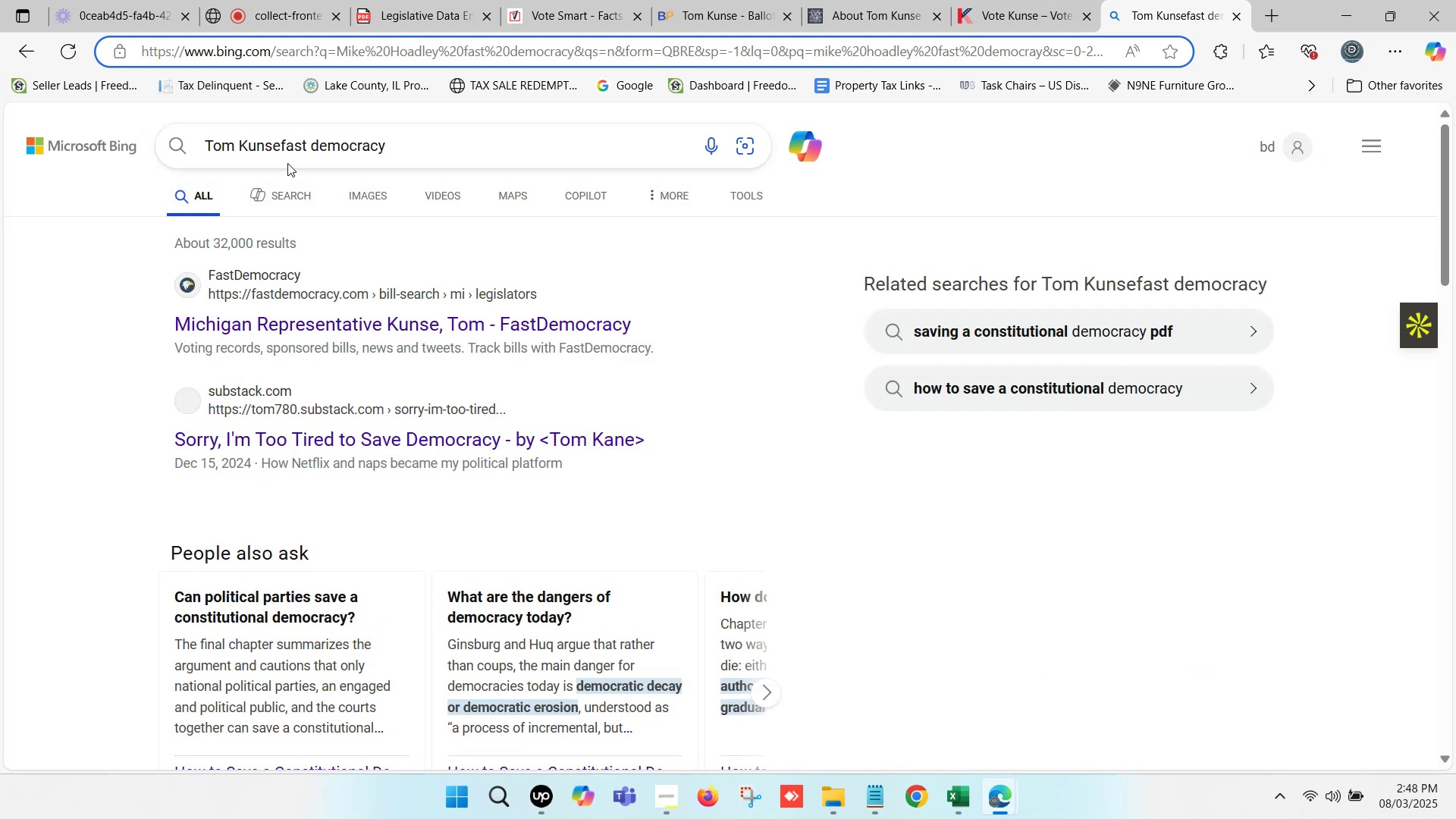 
left_click([370, 322])
 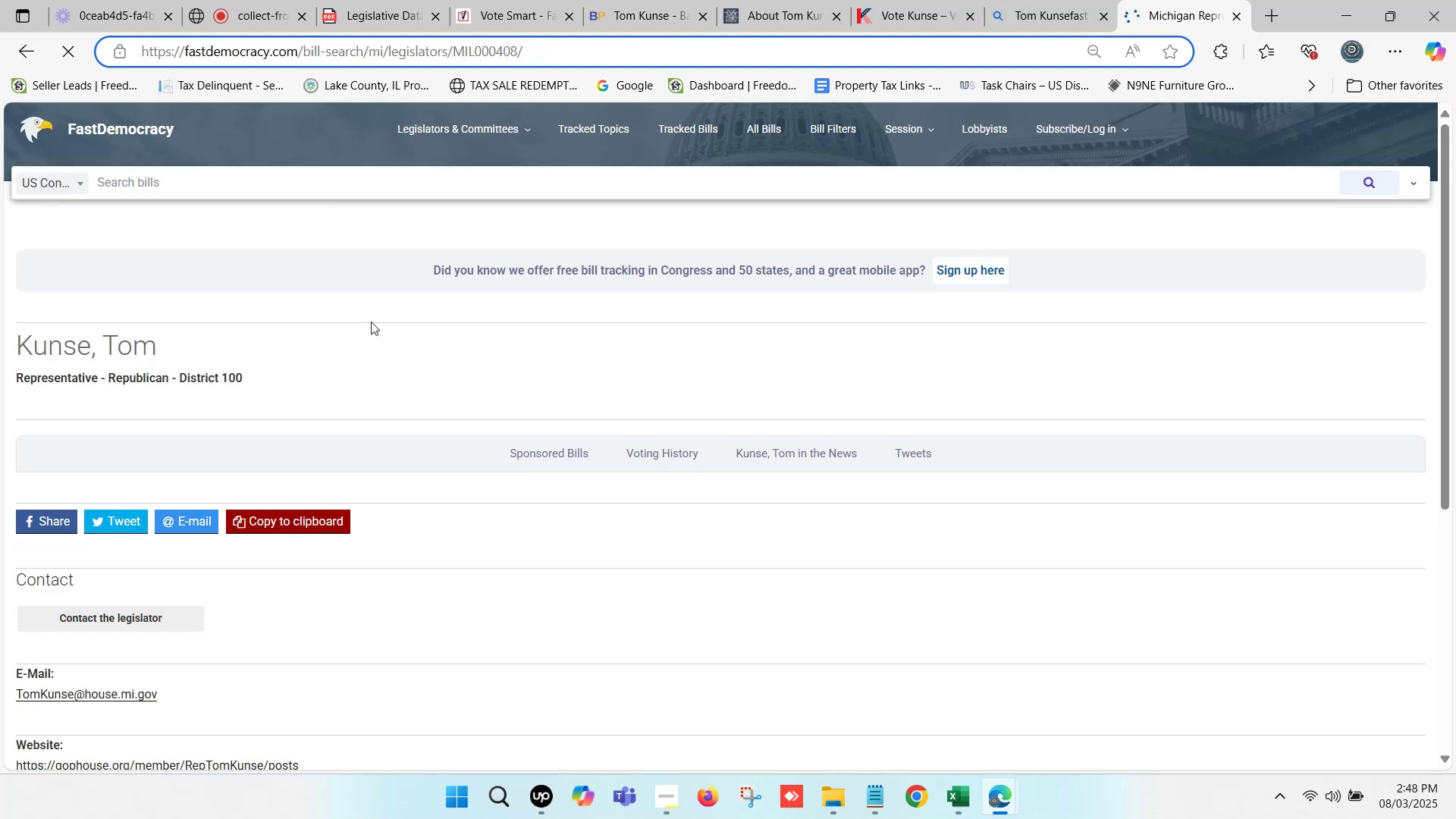 
scroll: coordinate [303, 400], scroll_direction: down, amount: 4.0
 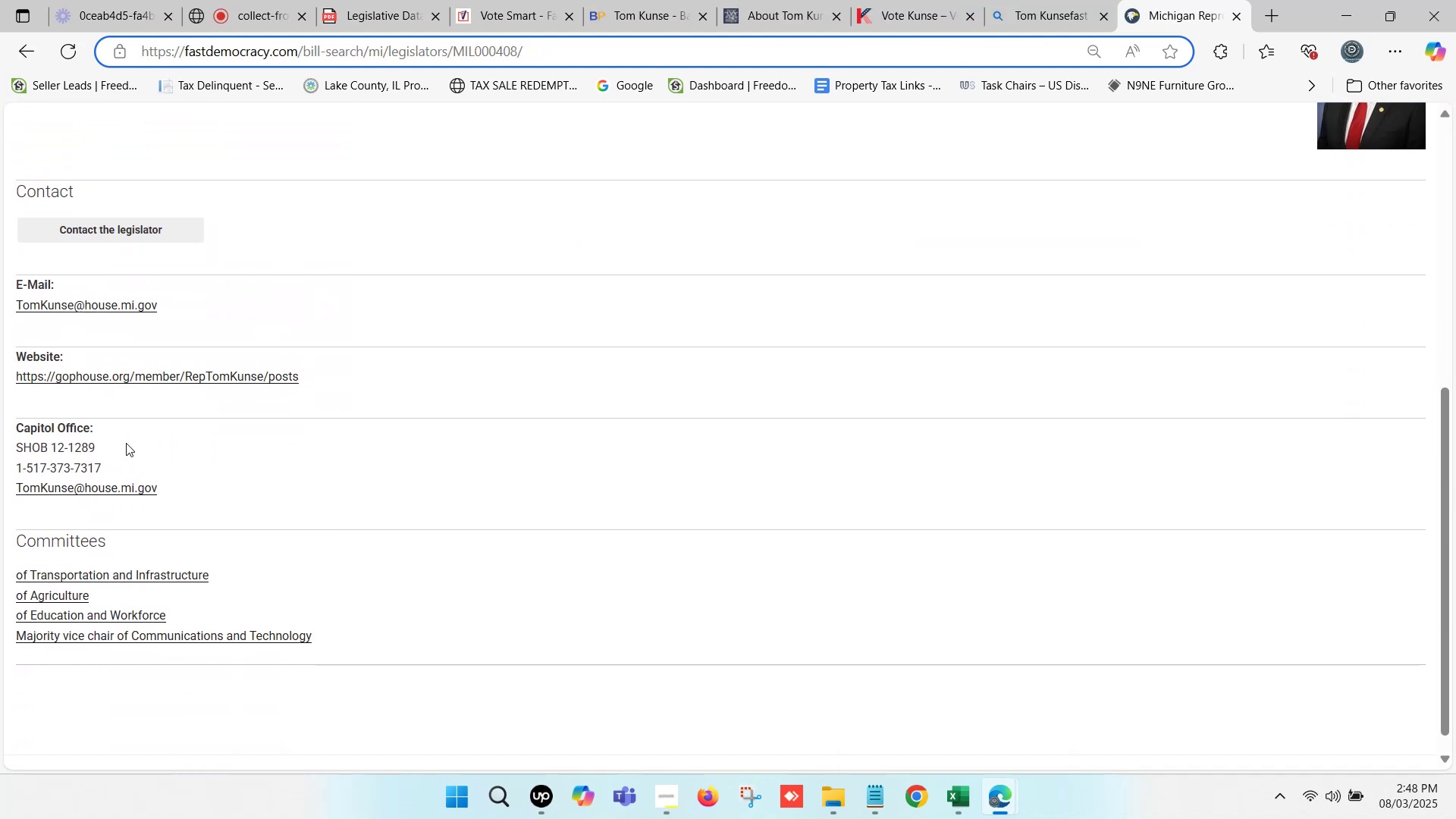 
left_click_drag(start_coordinate=[118, 462], to_coordinate=[28, 471])
 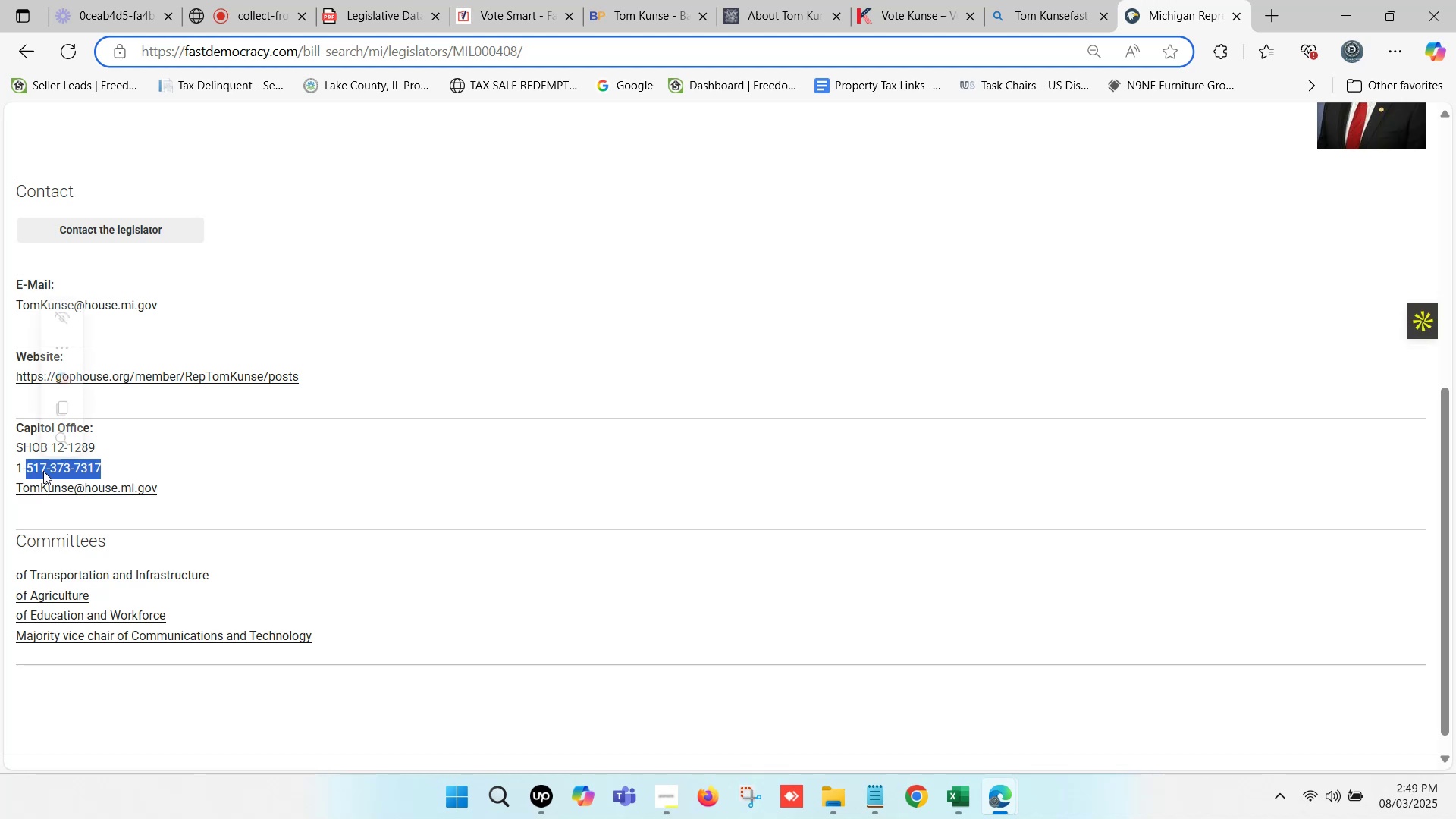 
key(Control+ControlLeft)
 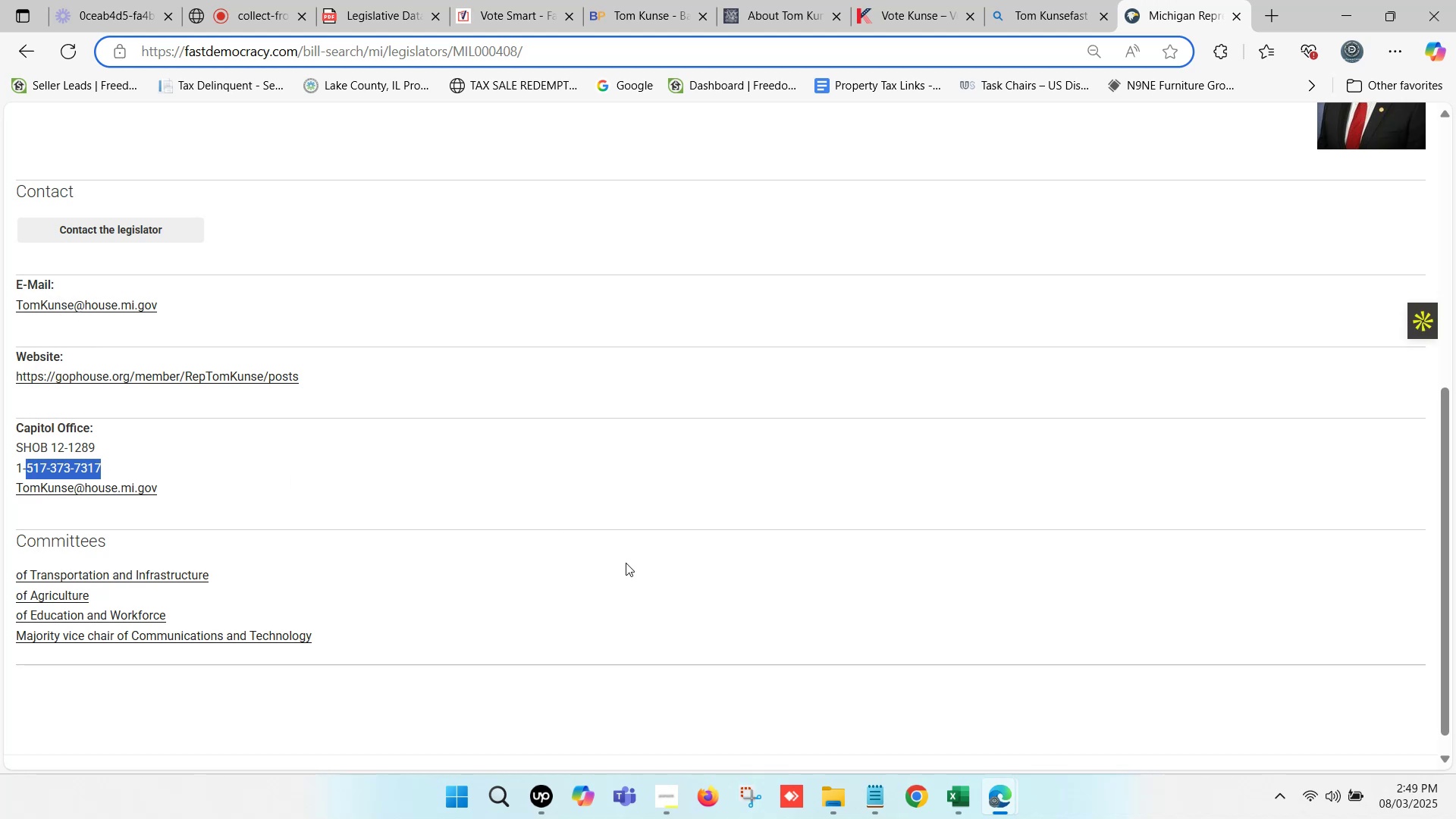 
key(Control+C)
 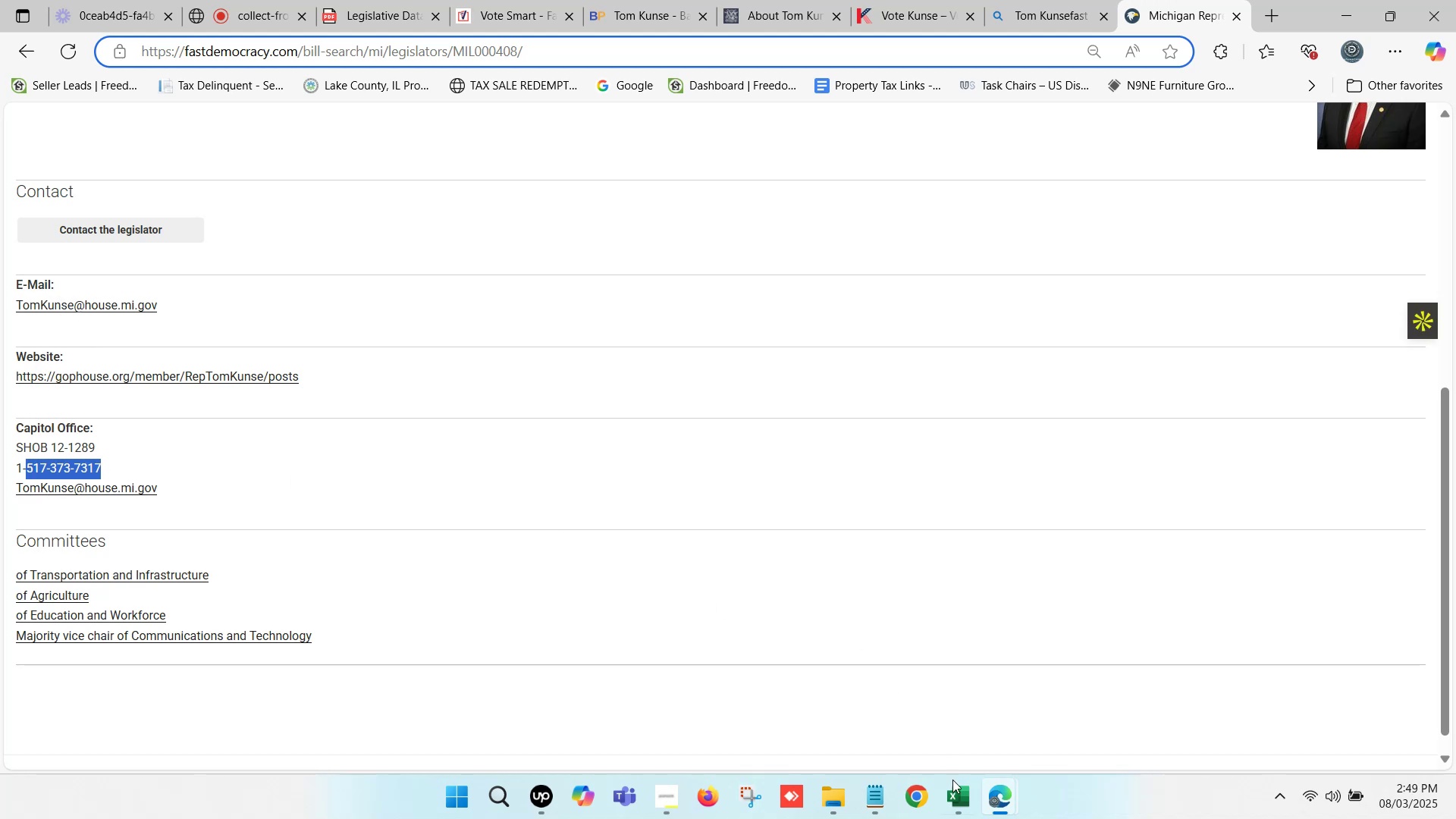 
left_click([957, 797])
 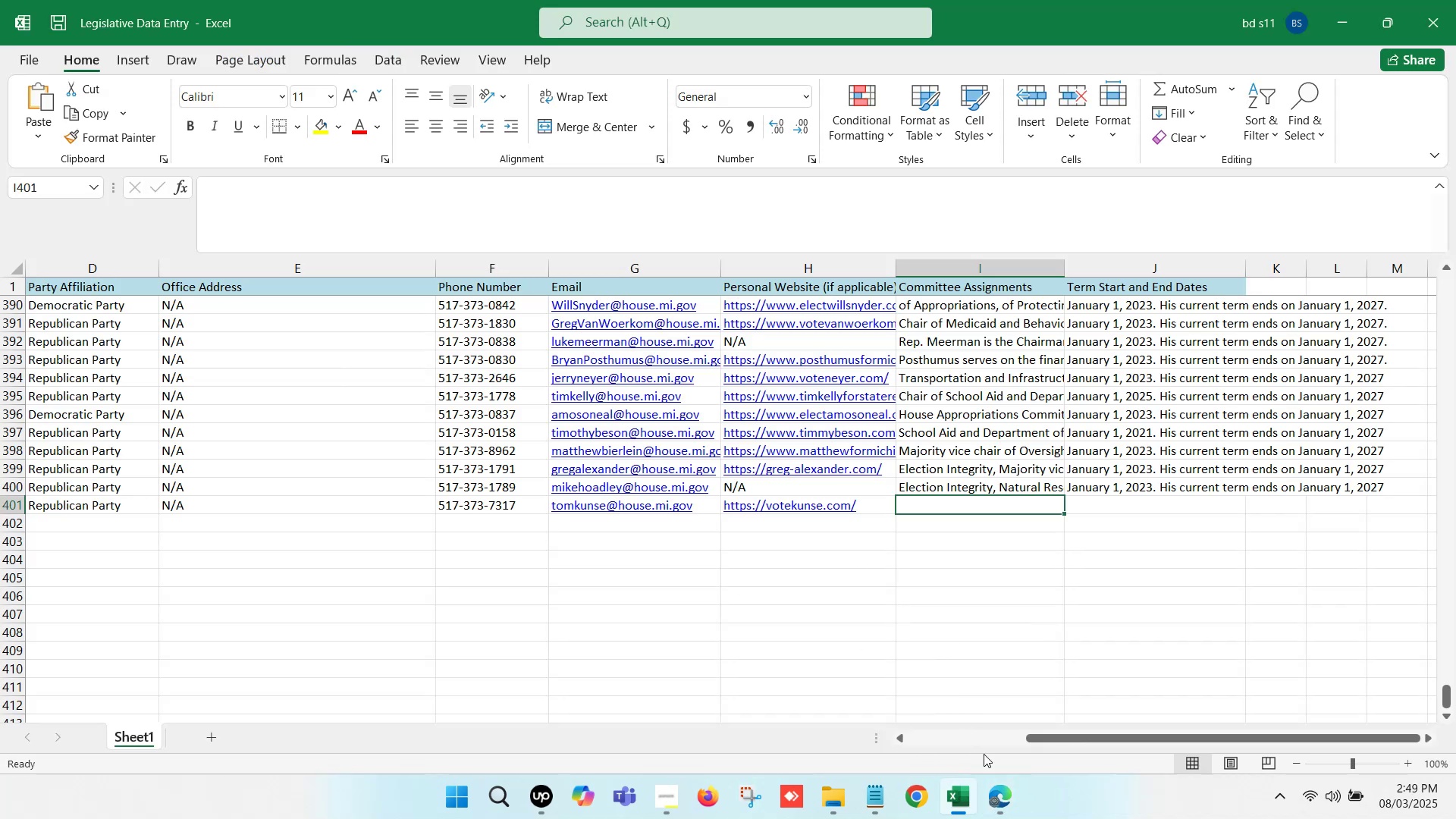 
left_click([1006, 788])
 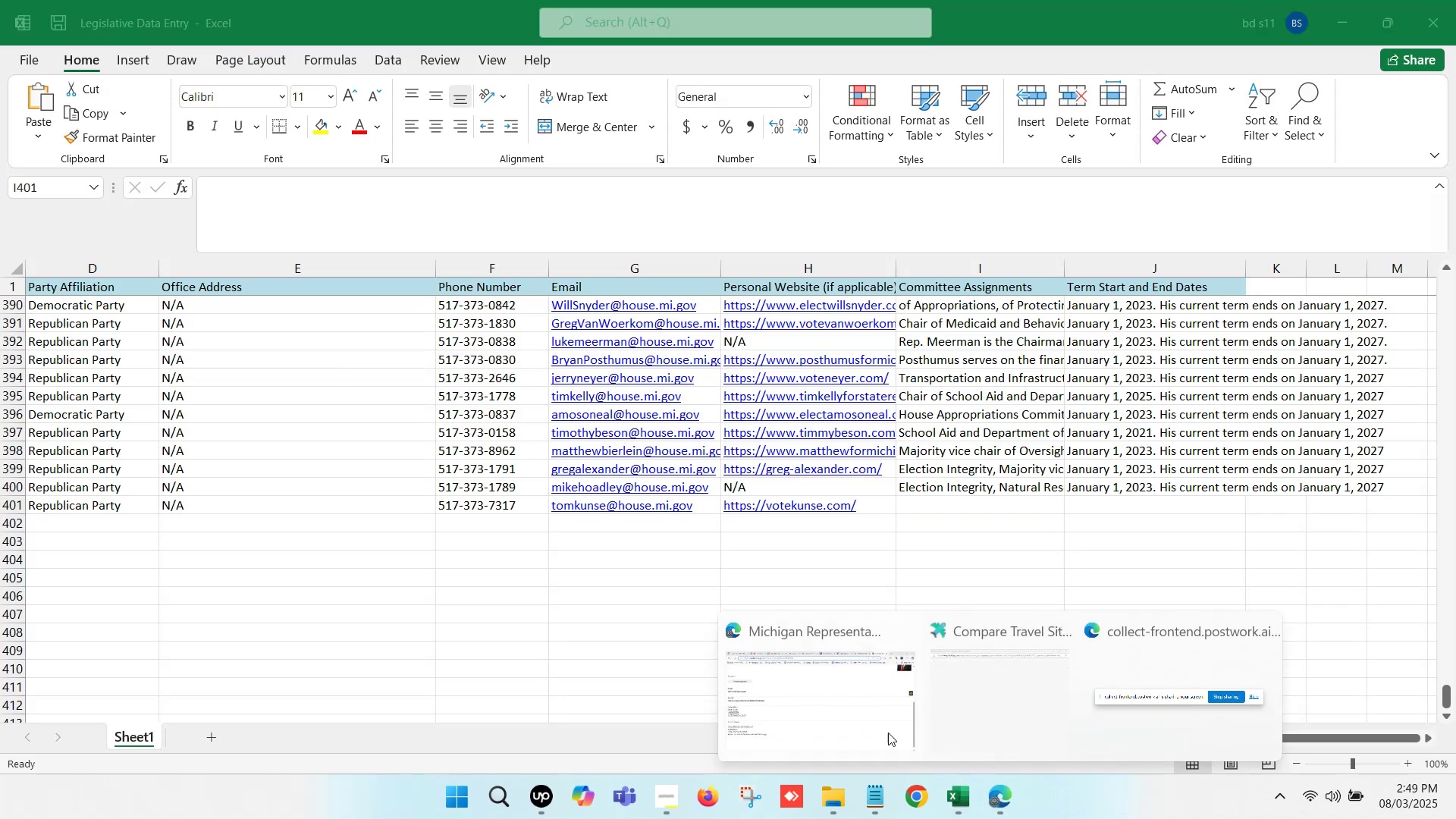 
left_click([824, 712])
 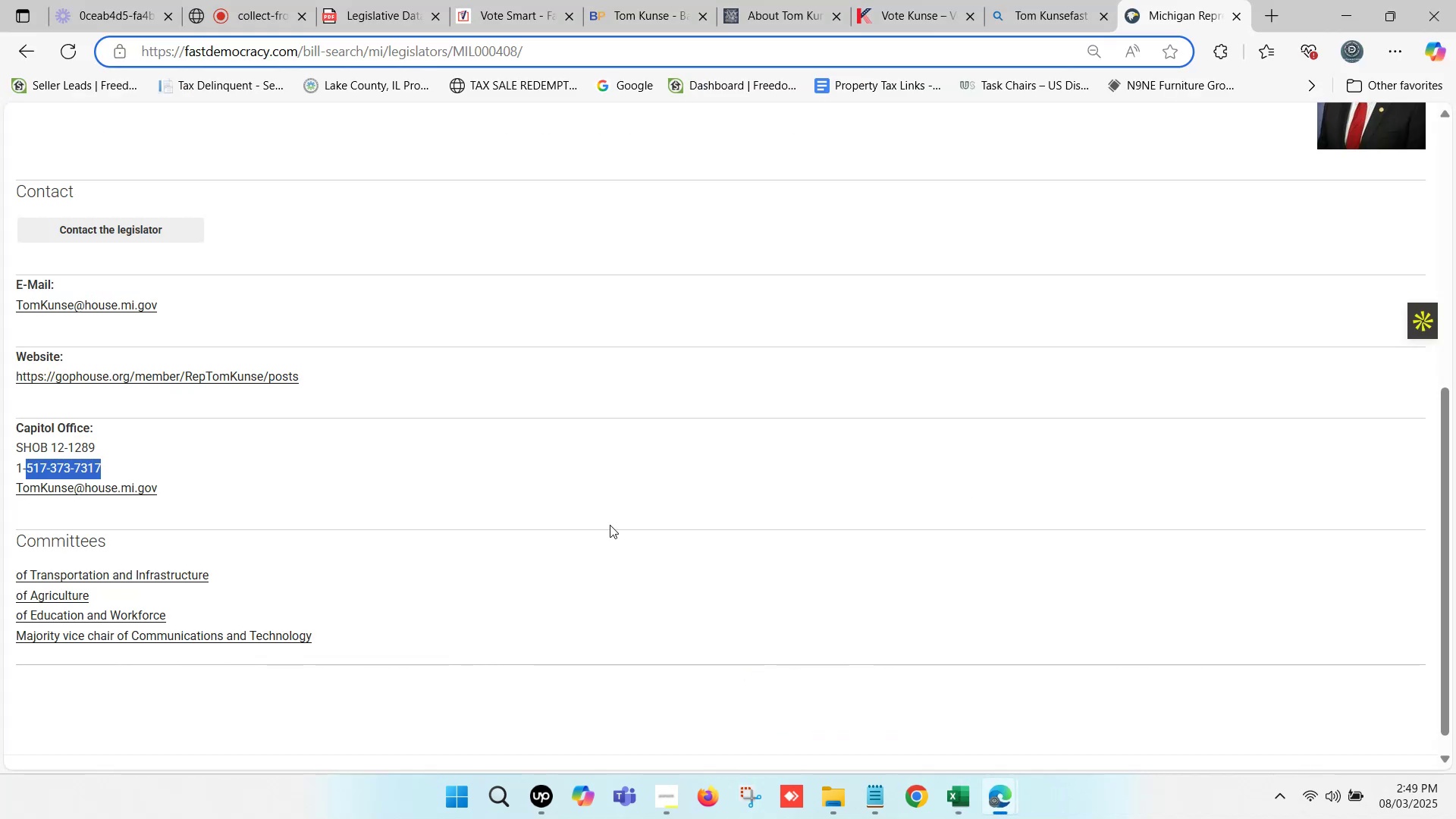 
scroll: coordinate [397, 436], scroll_direction: down, amount: 1.0
 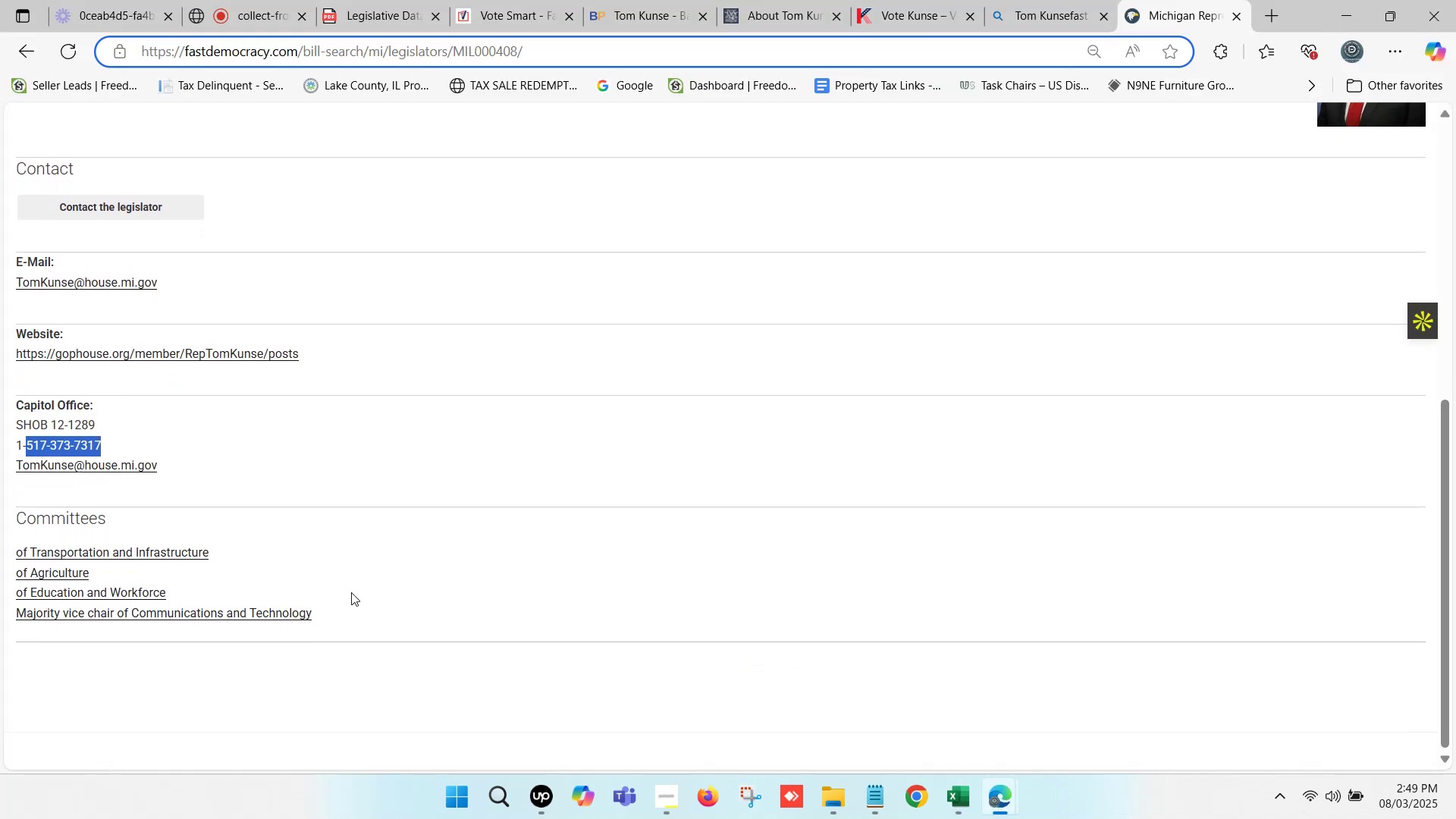 
left_click_drag(start_coordinate=[323, 616], to_coordinate=[32, 557])
 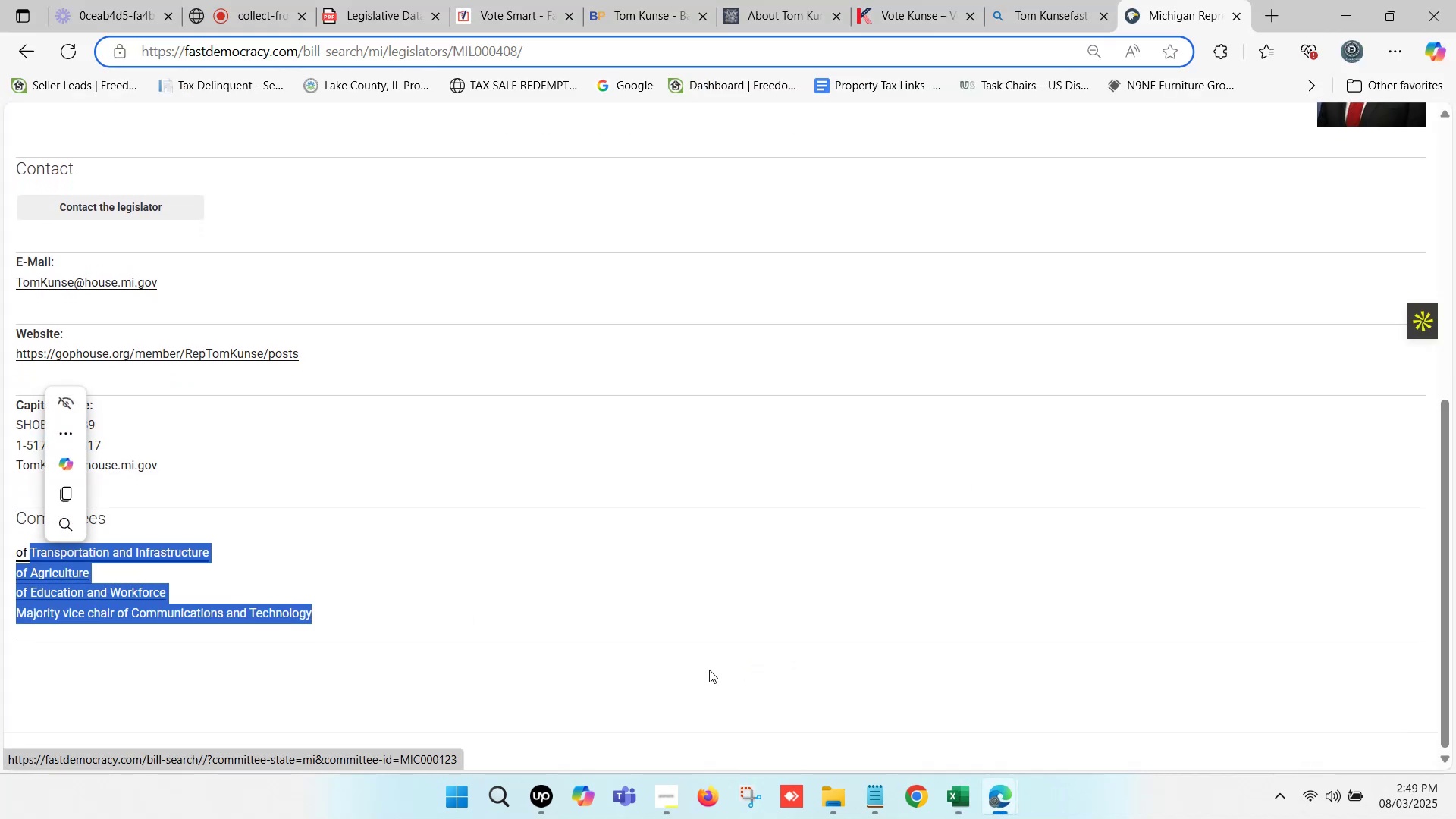 
key(Control+ControlLeft)
 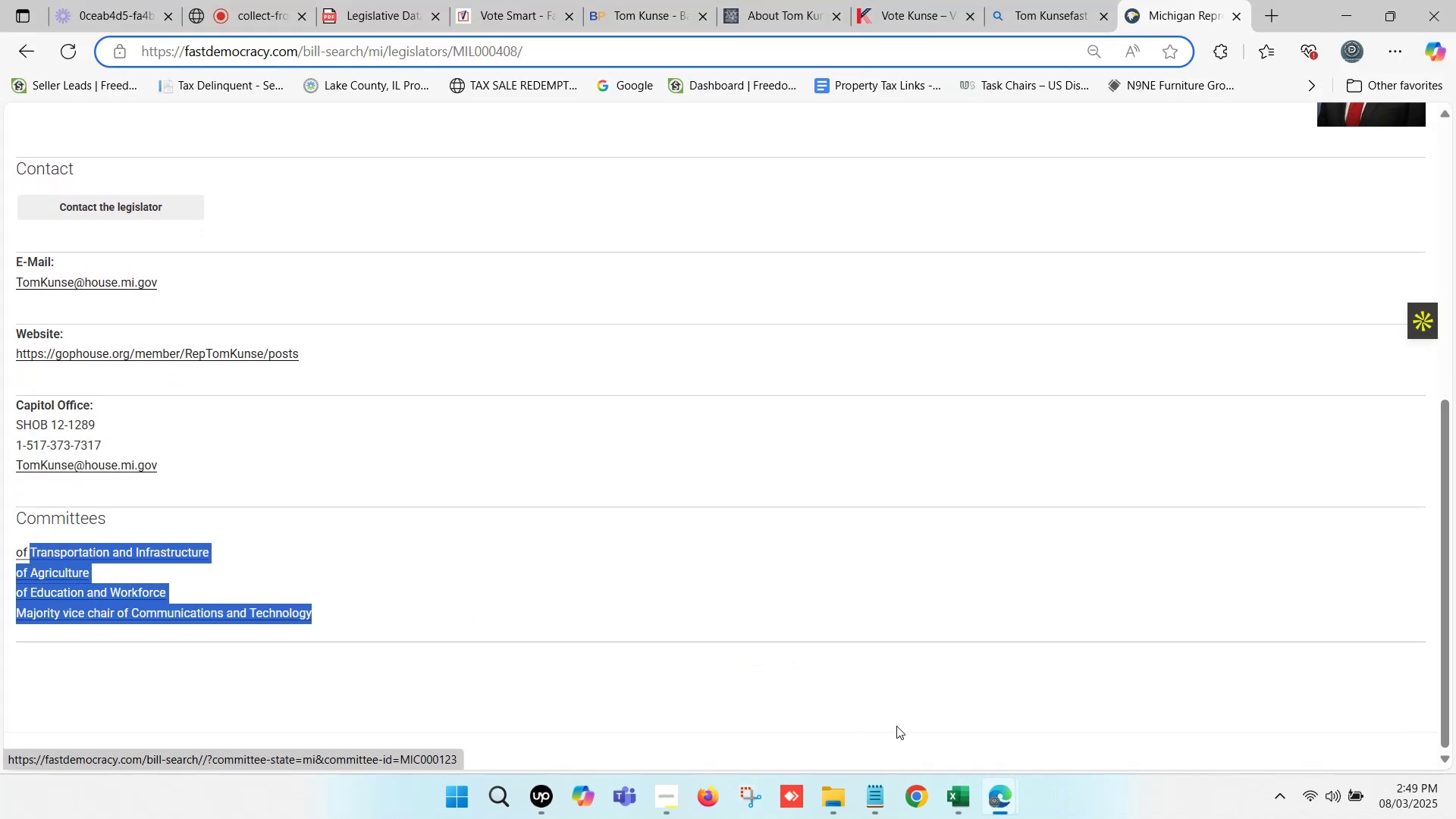 
key(Control+C)
 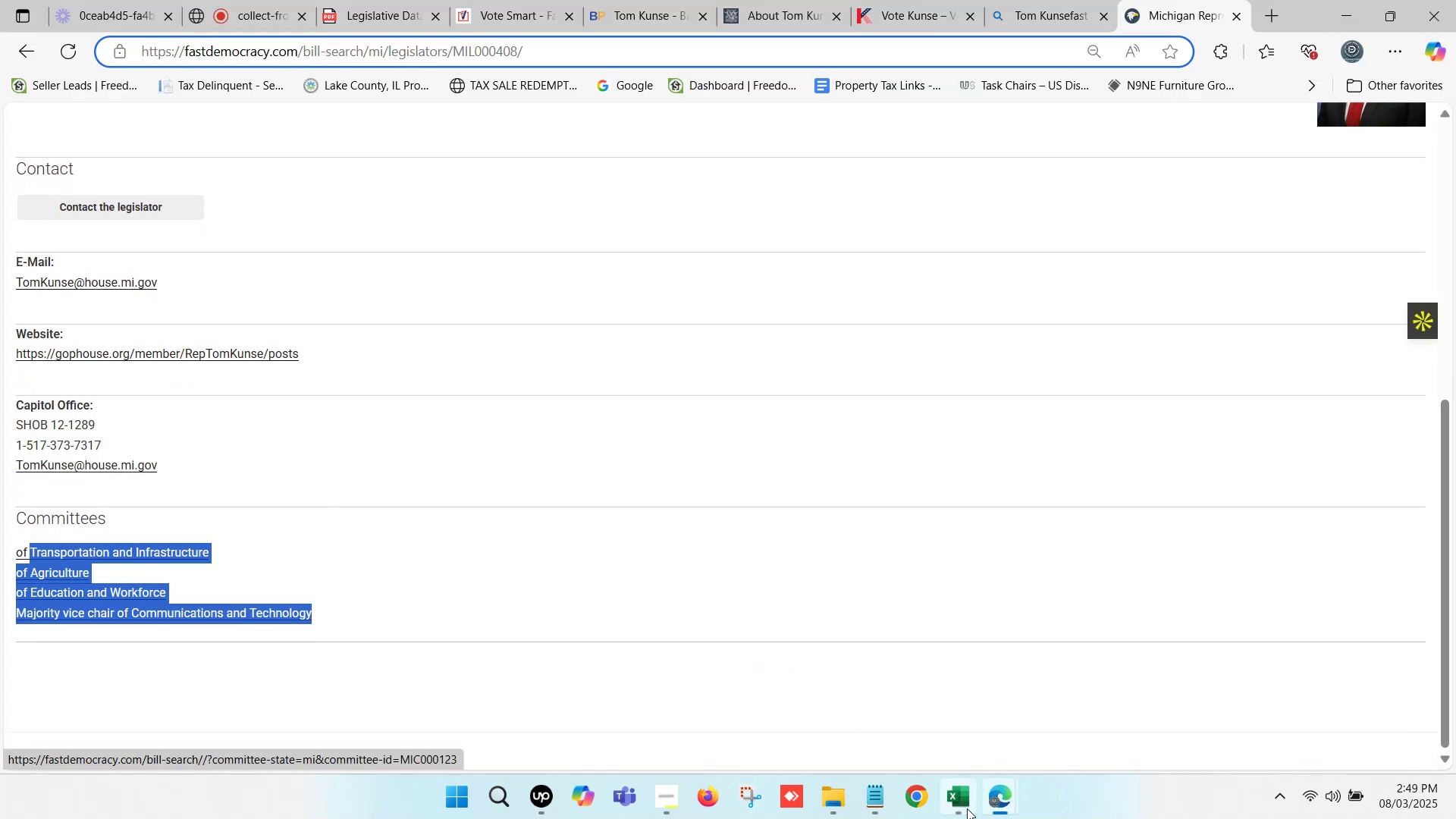 
left_click([962, 808])
 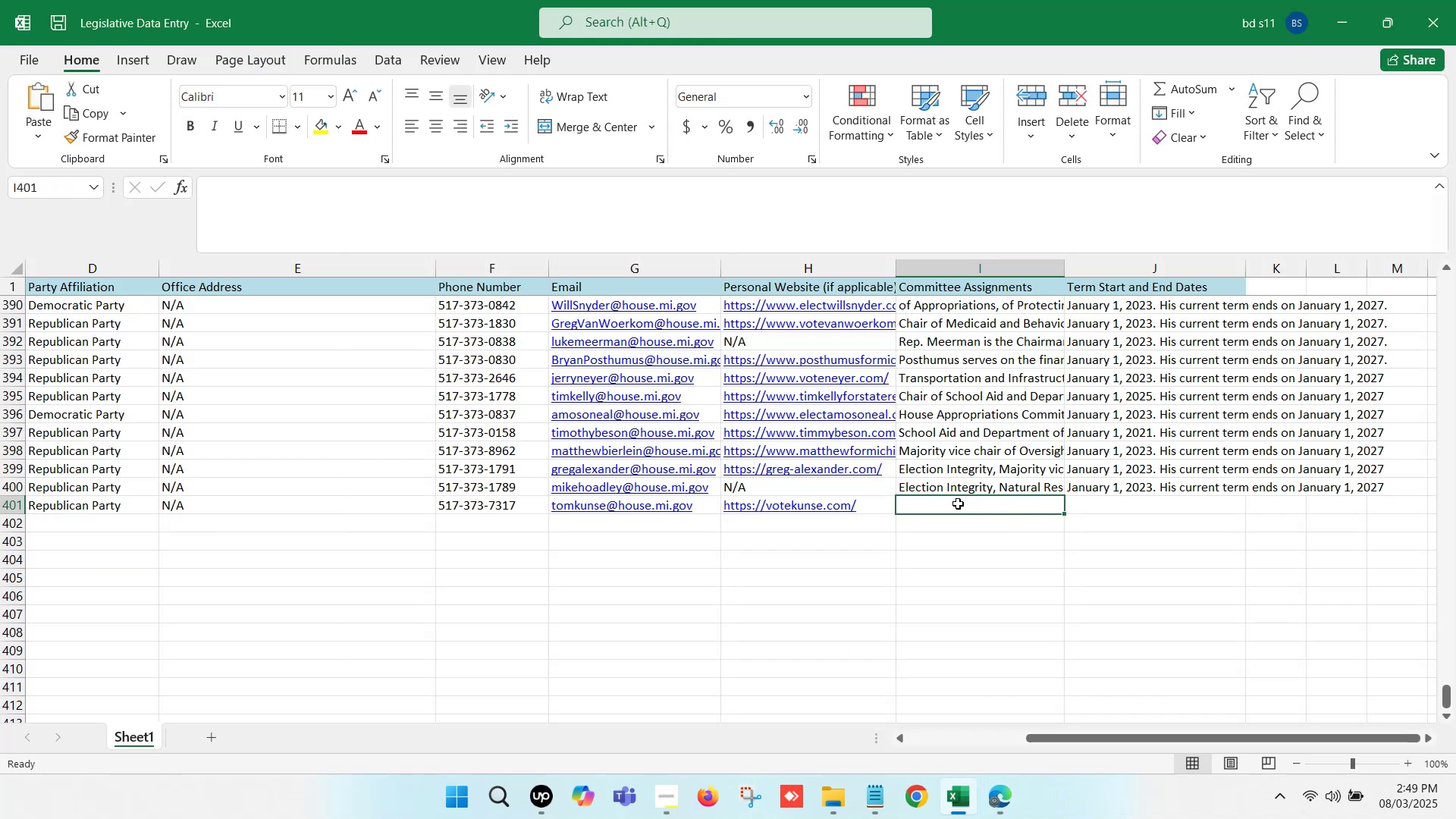 
double_click([955, 500])
 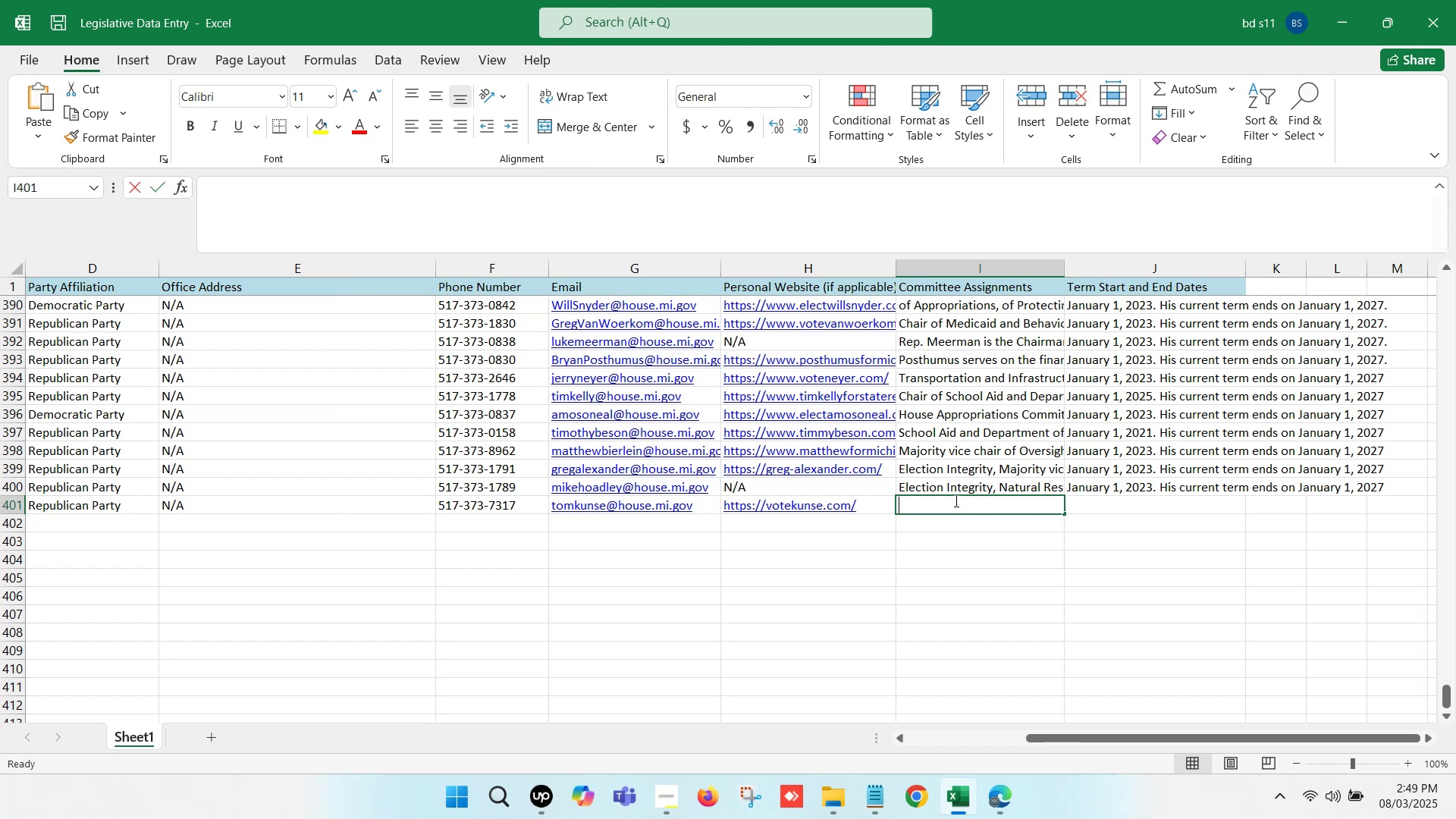 
key(Control+V)
 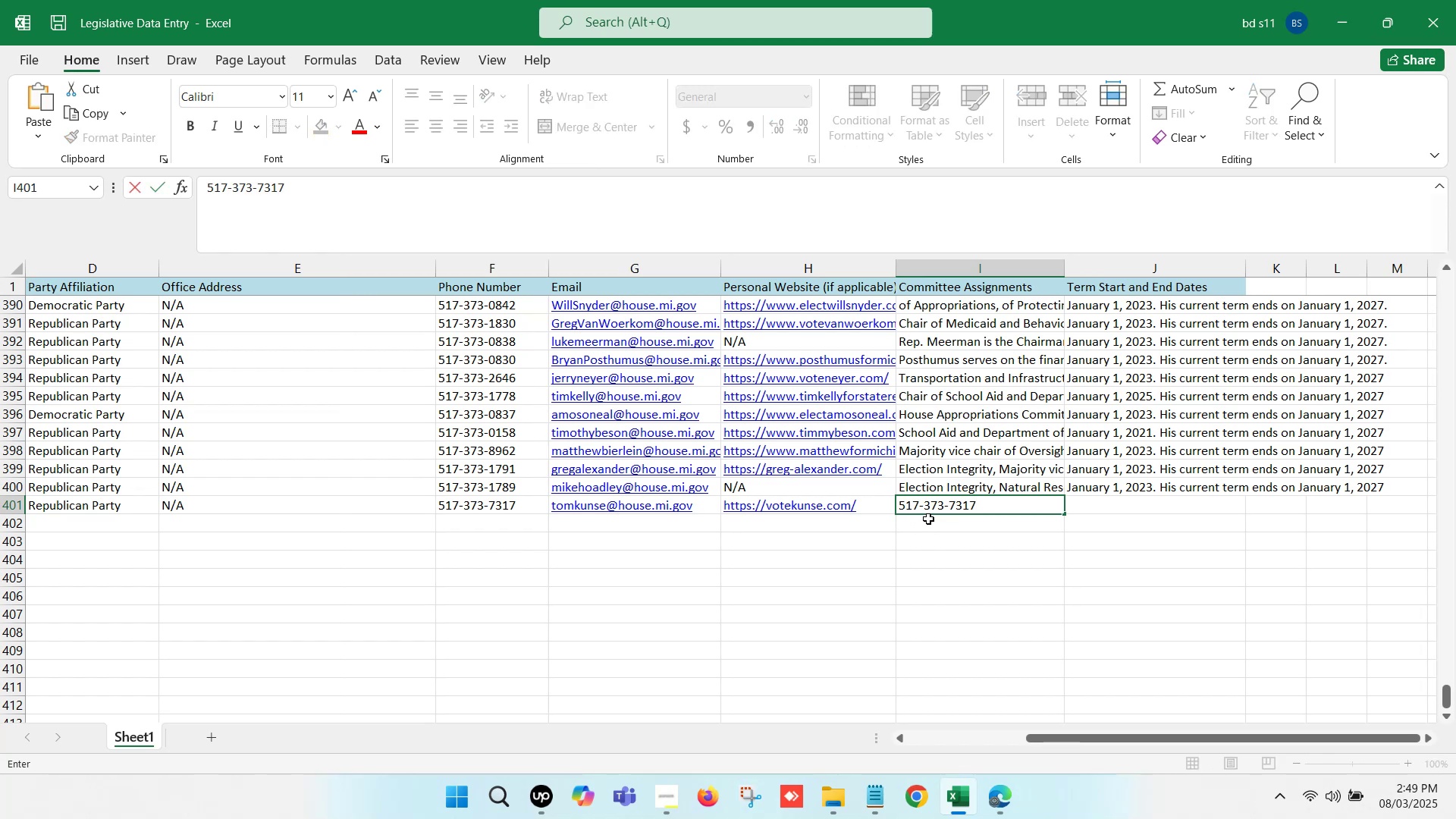 
key(Control+Z)
 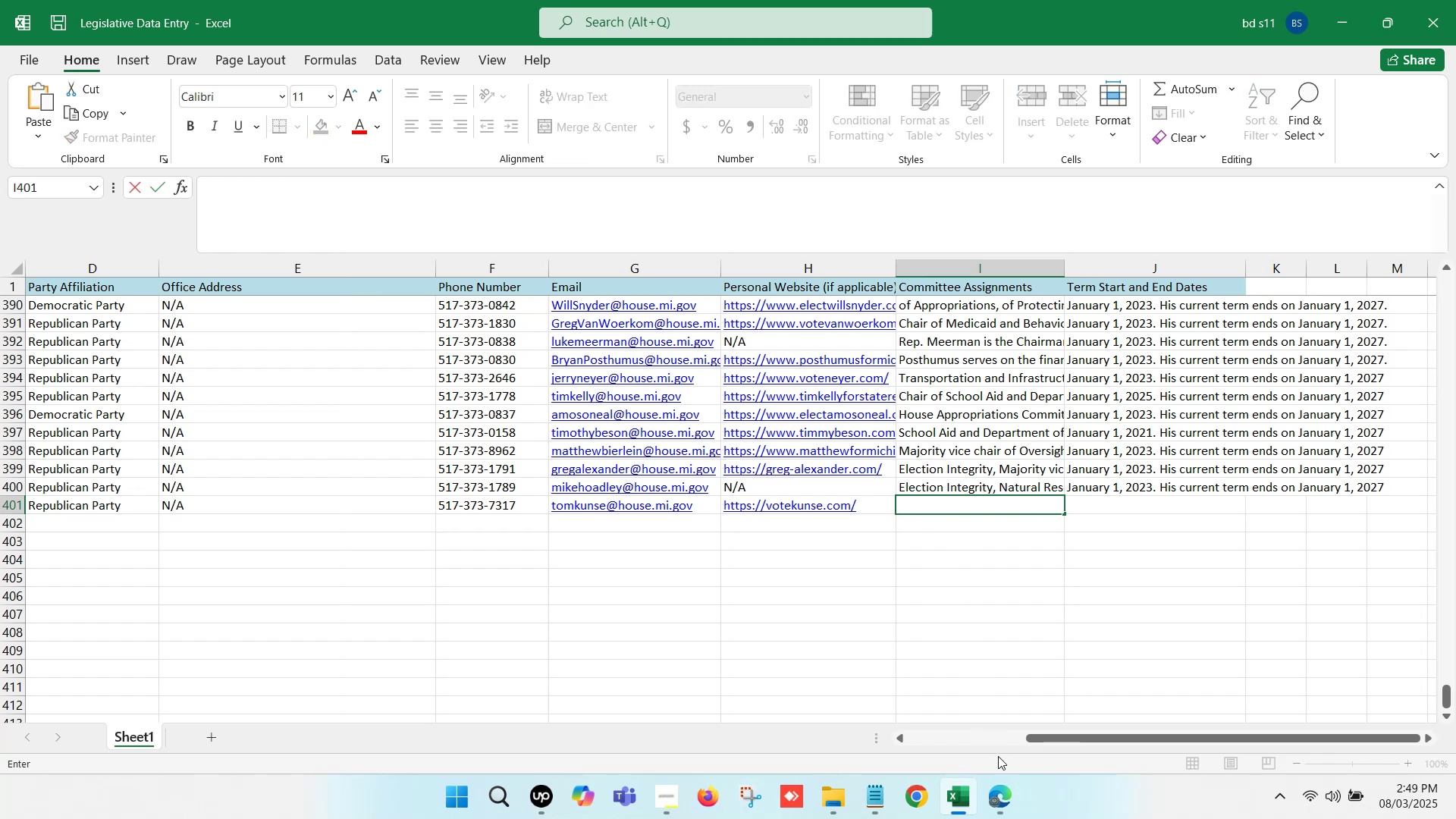 
left_click([1003, 788])
 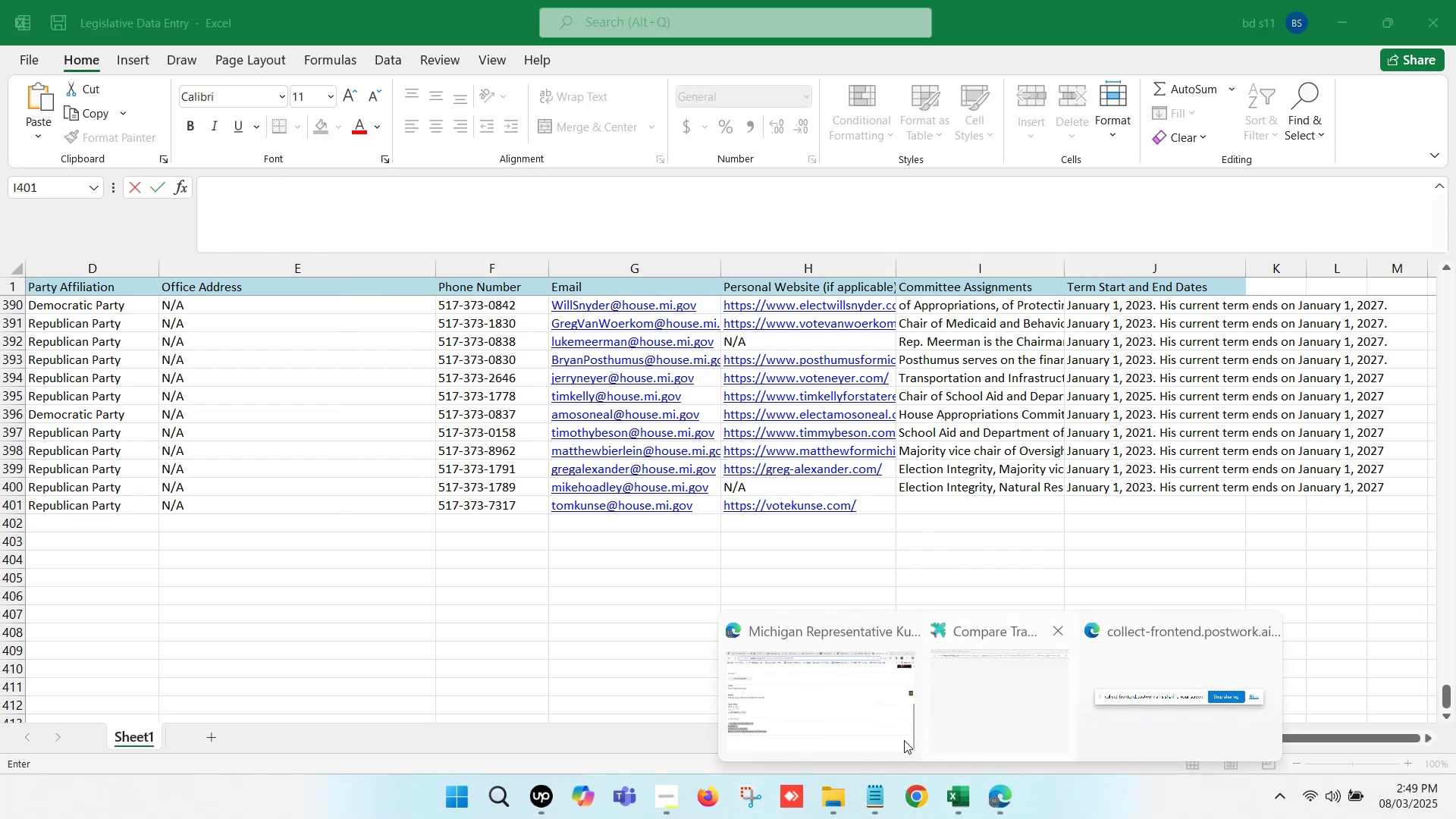 
left_click([808, 698])
 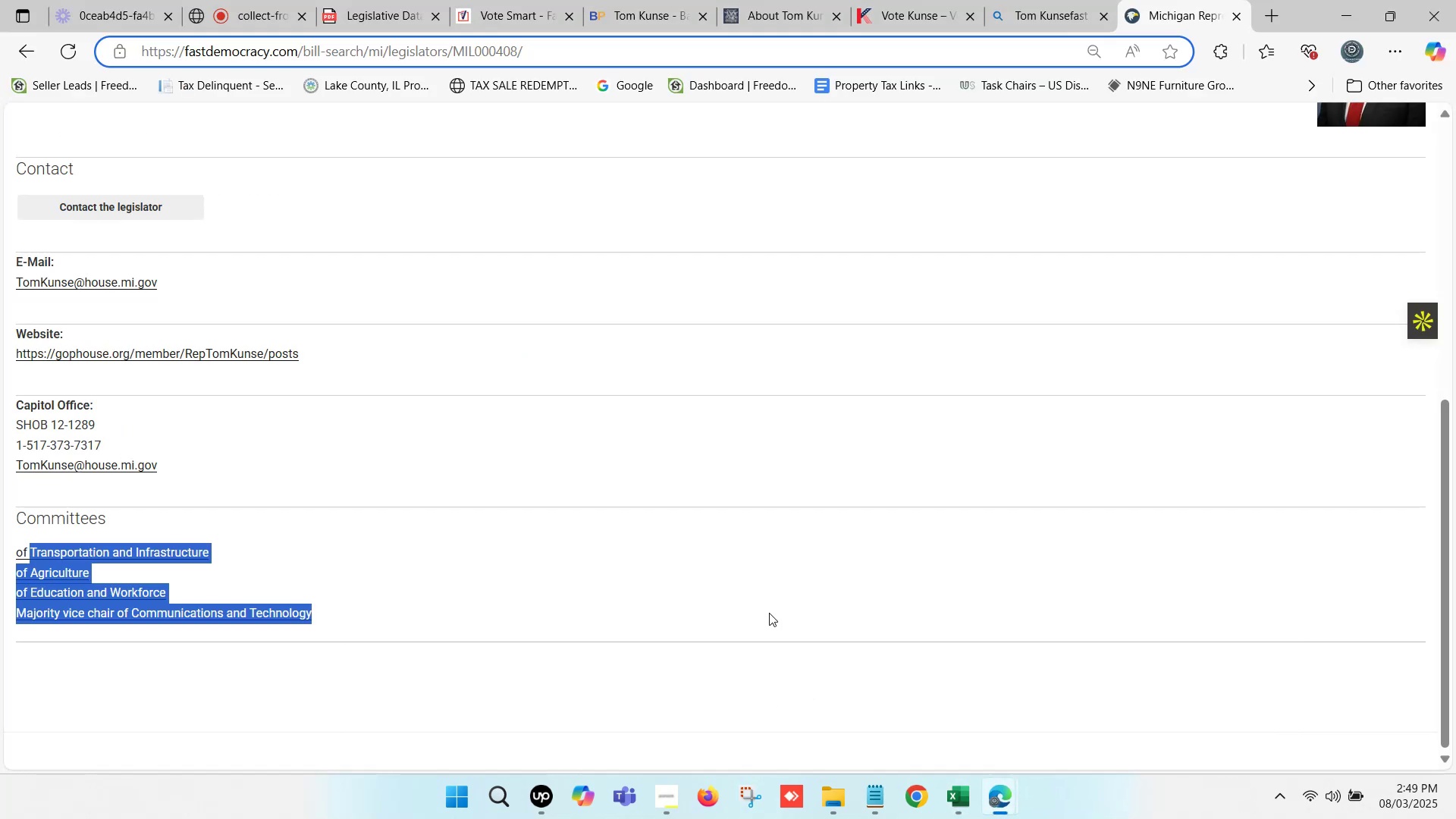 
key(Control+C)
 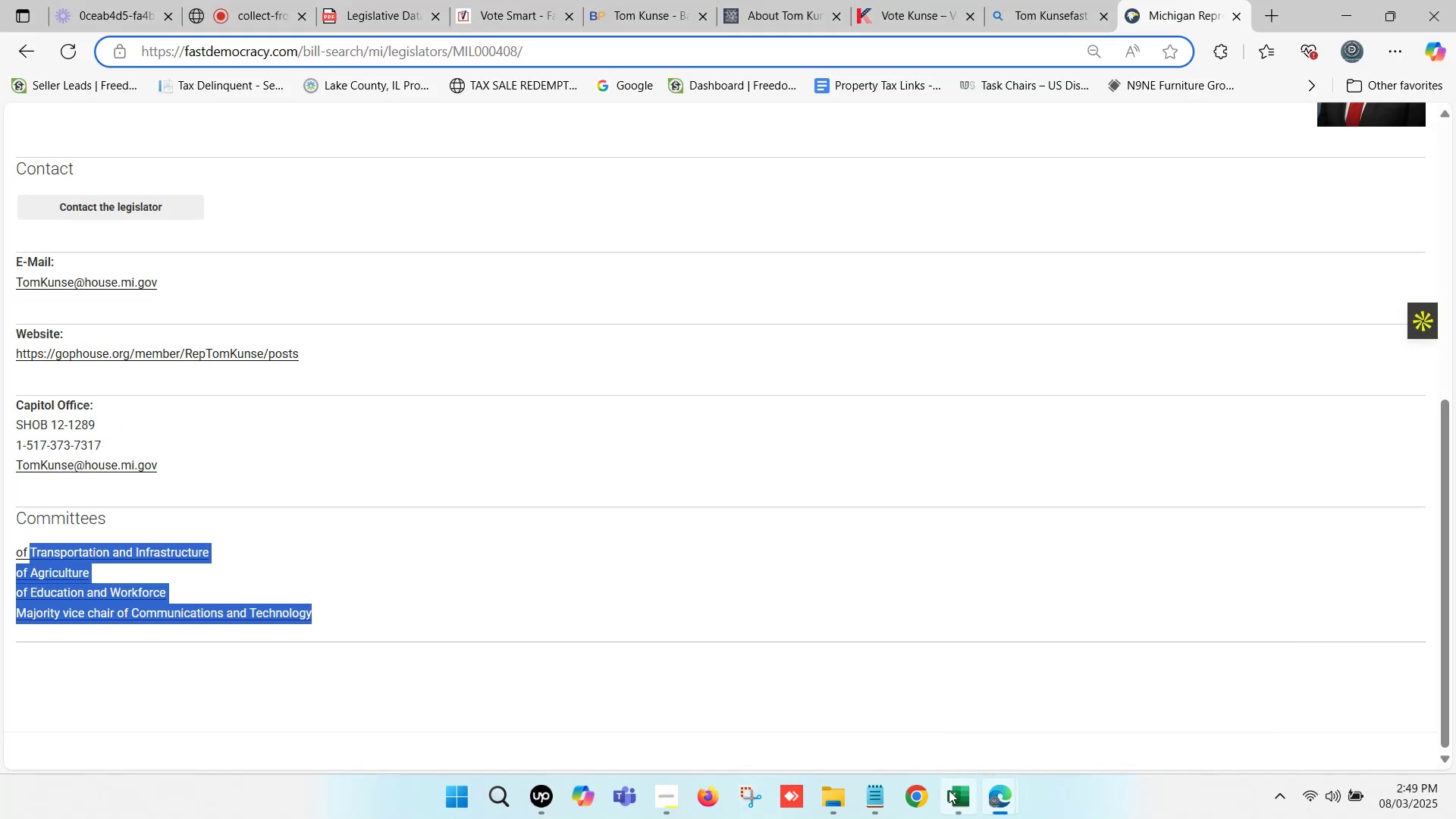 
left_click([952, 796])
 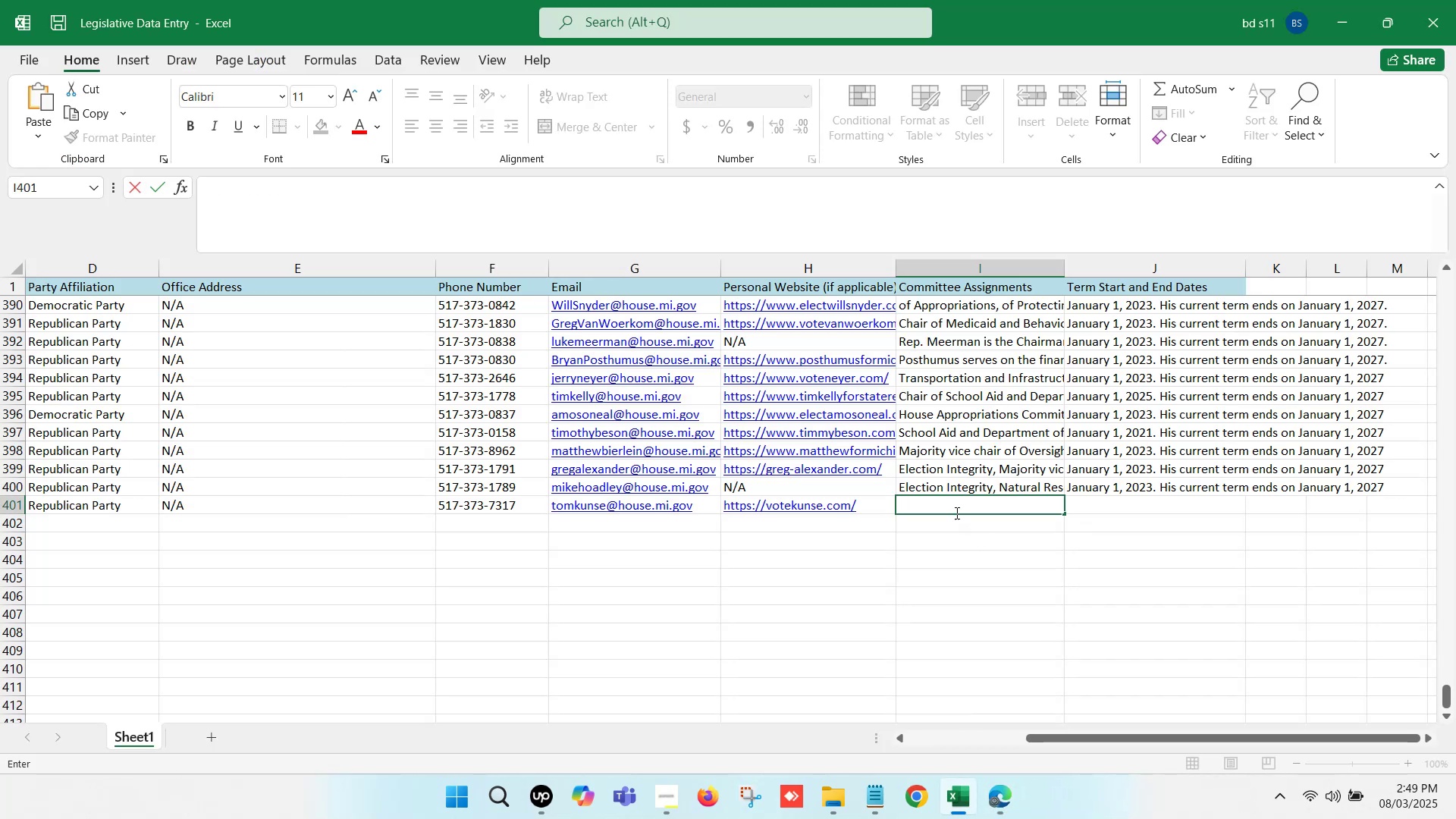 
key(Control+ControlLeft)
 